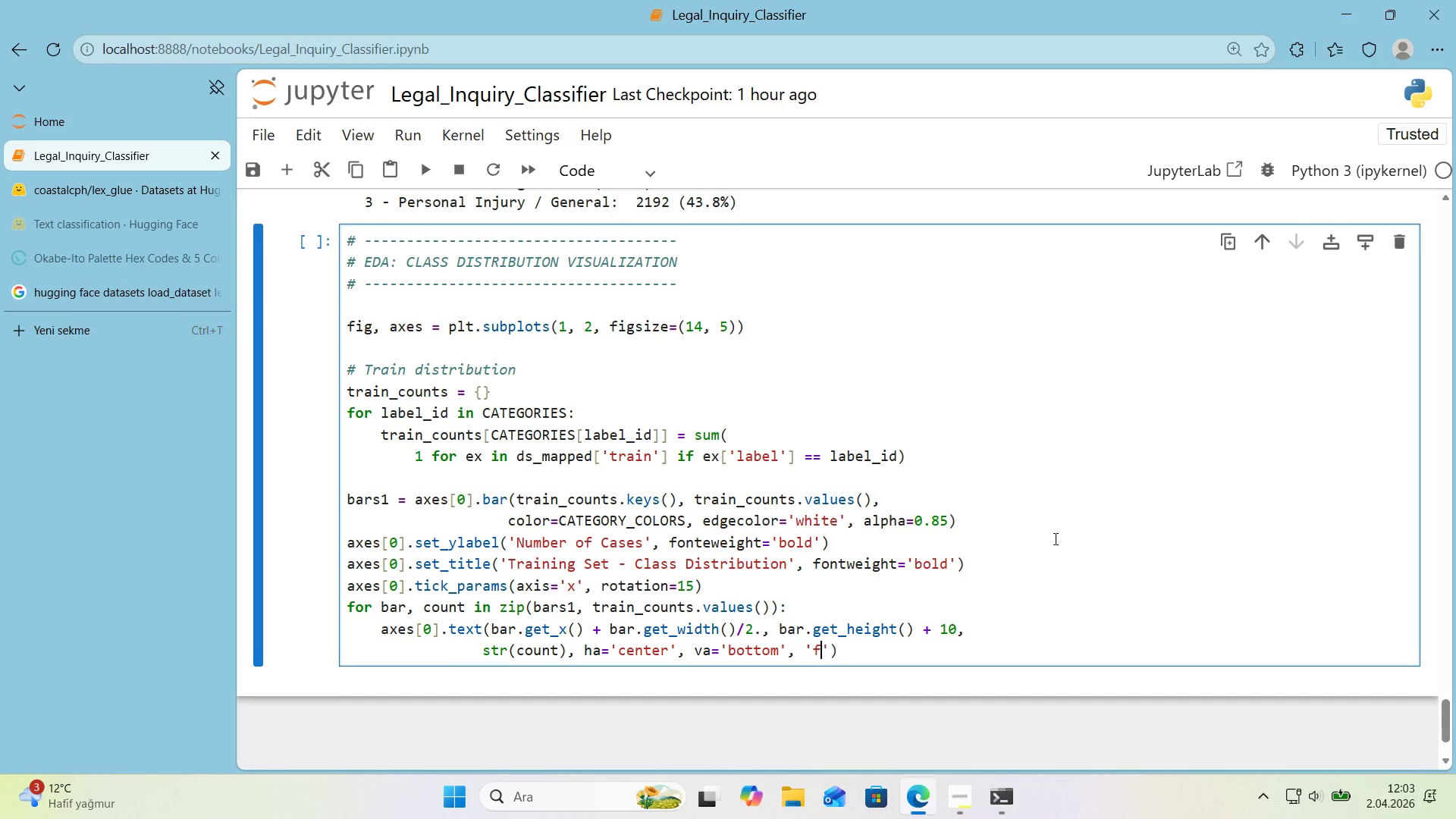 
type(font)
 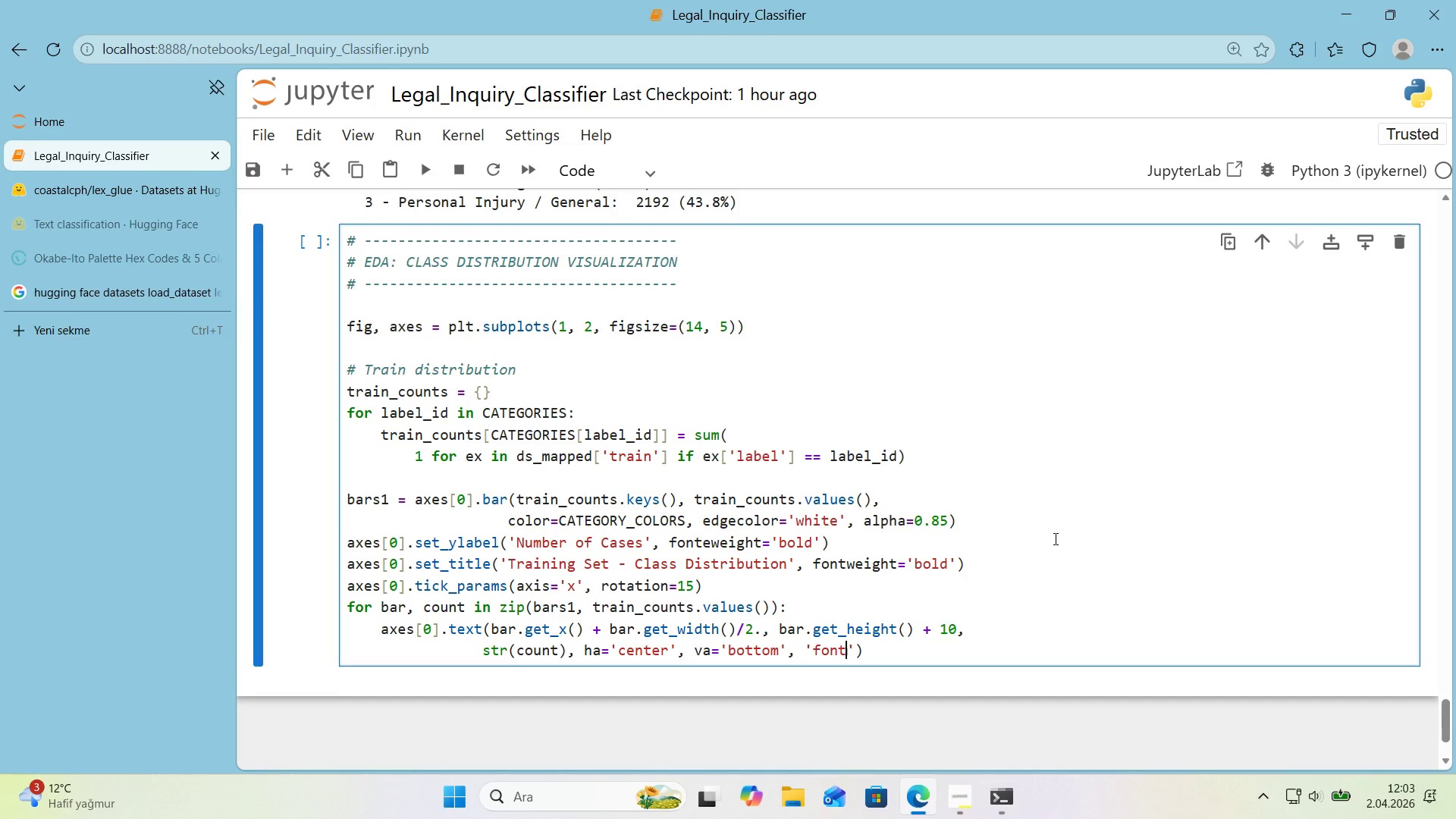 
key(ArrowRight)
 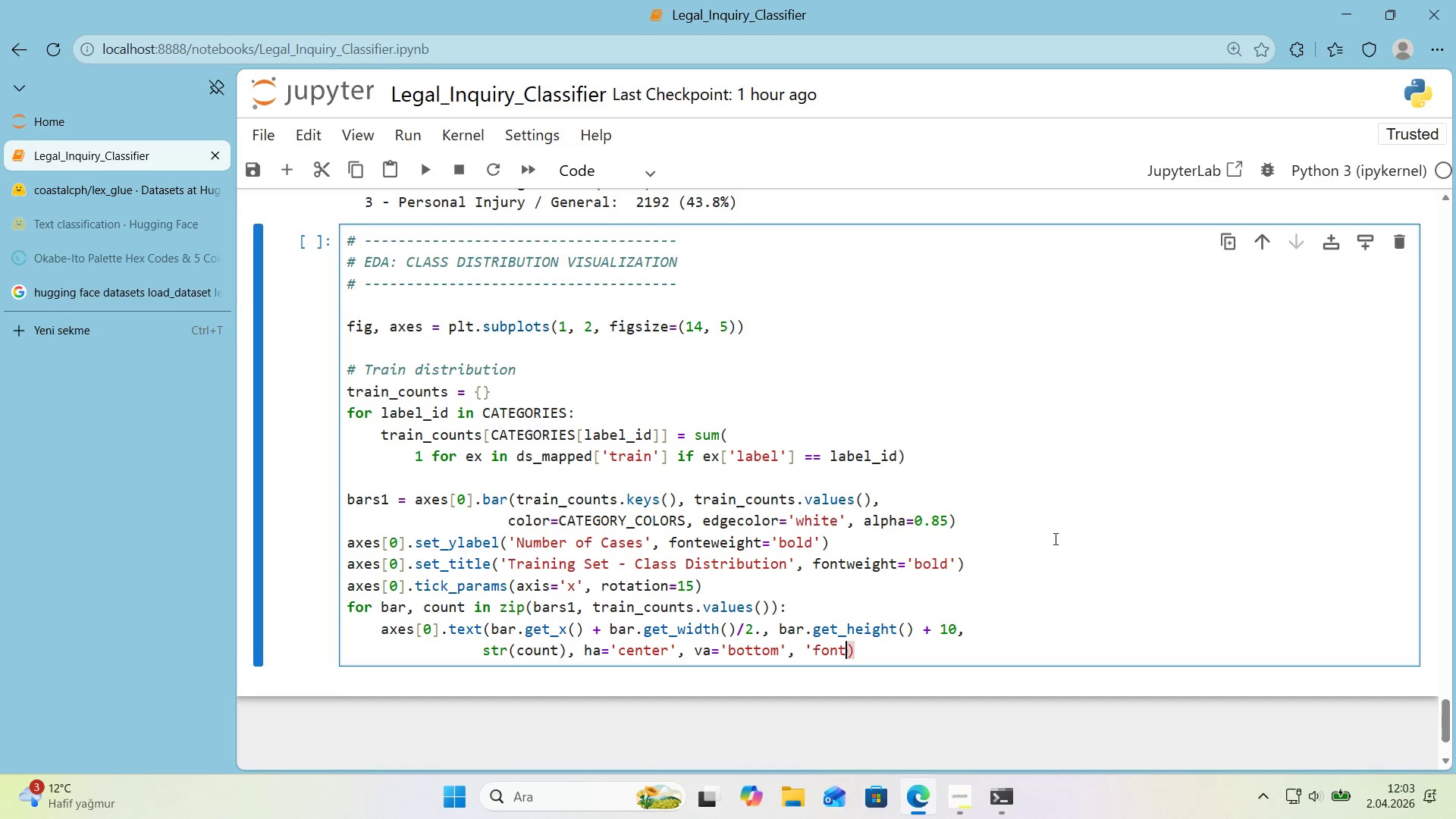 
key(Backspace)
key(Backspace)
key(Backspace)
key(Backspace)
key(Backspace)
key(Backspace)
type(fontwe'ght)@@)
 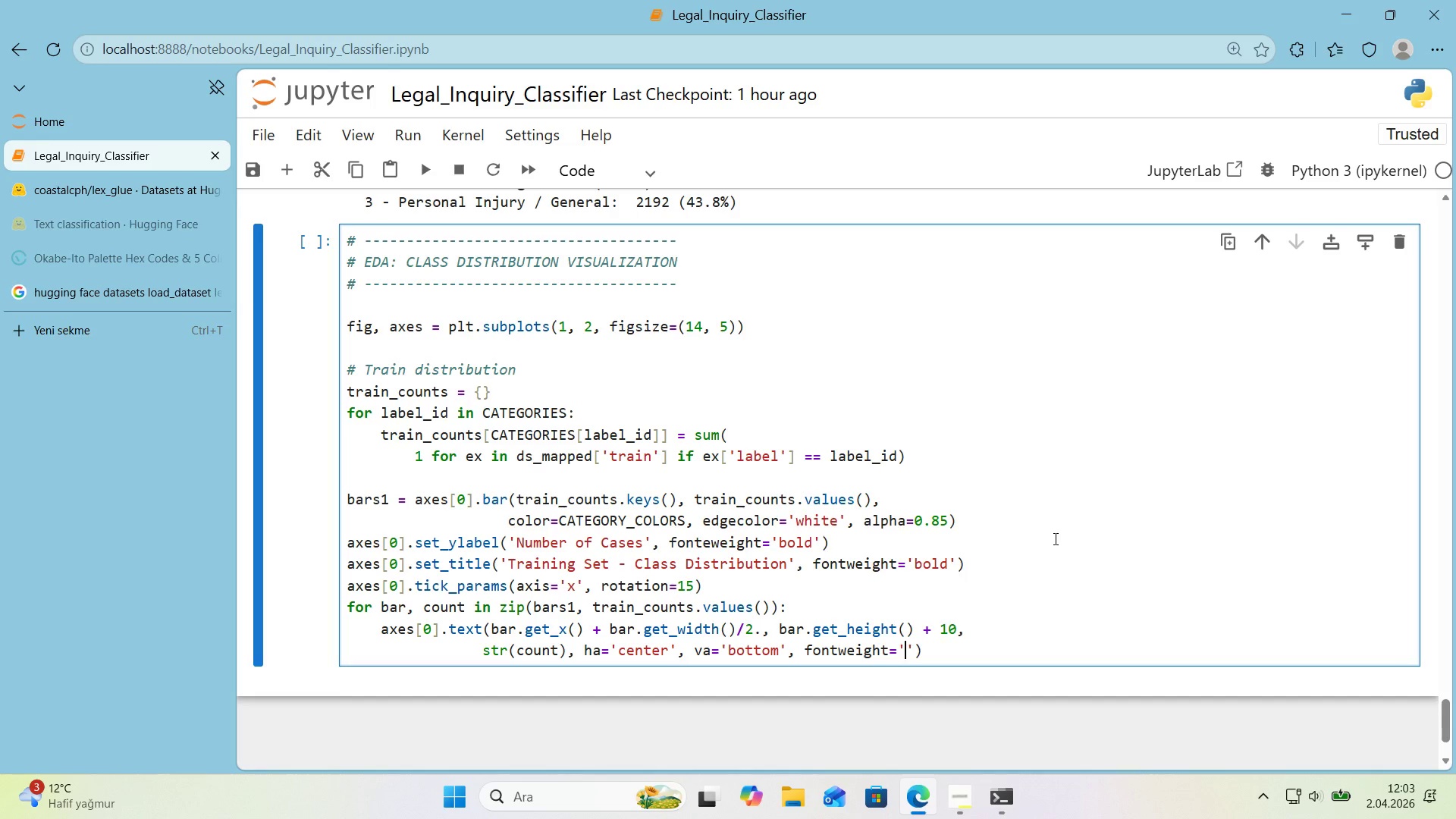 
 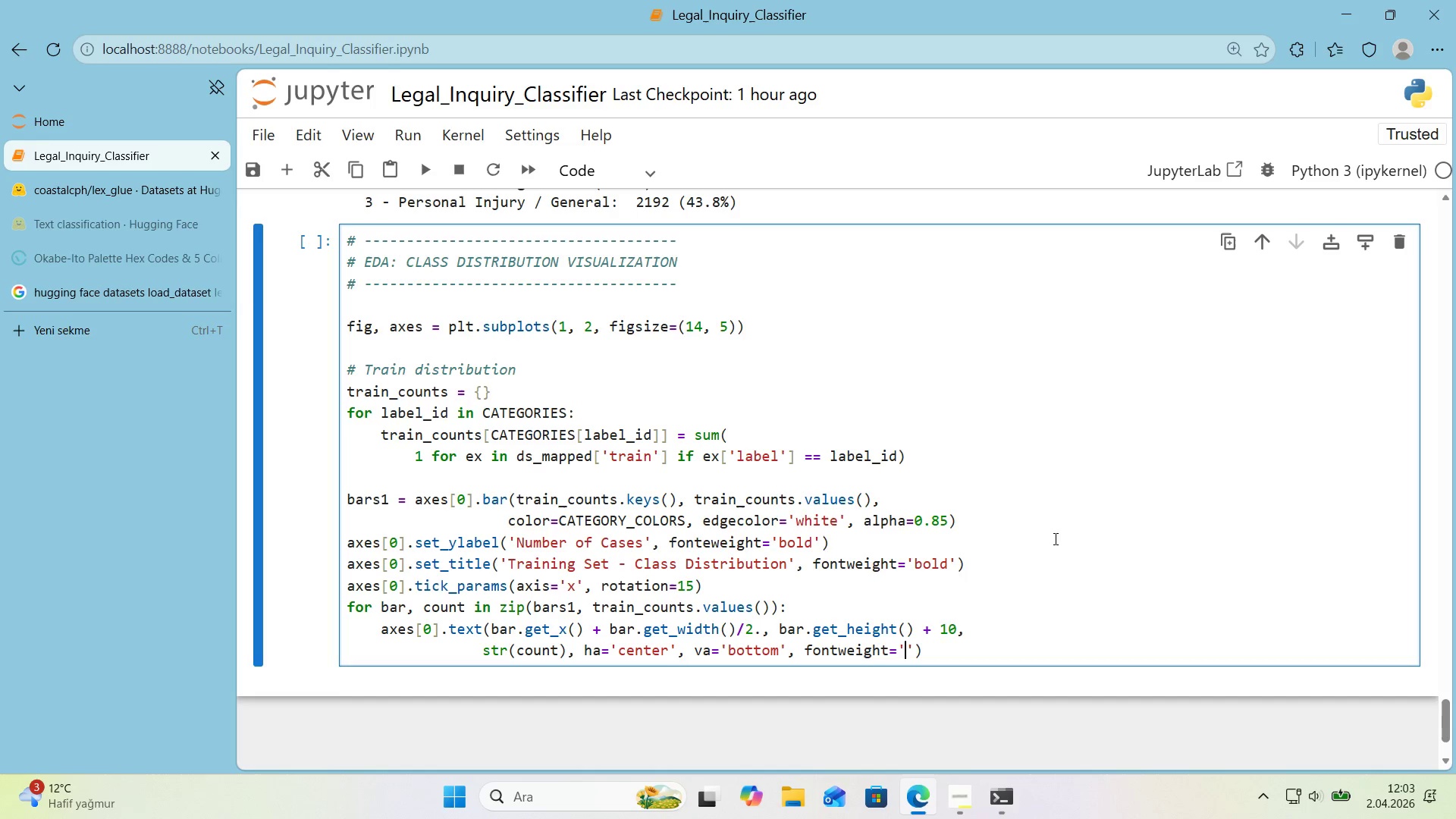 
key(ArrowLeft)
 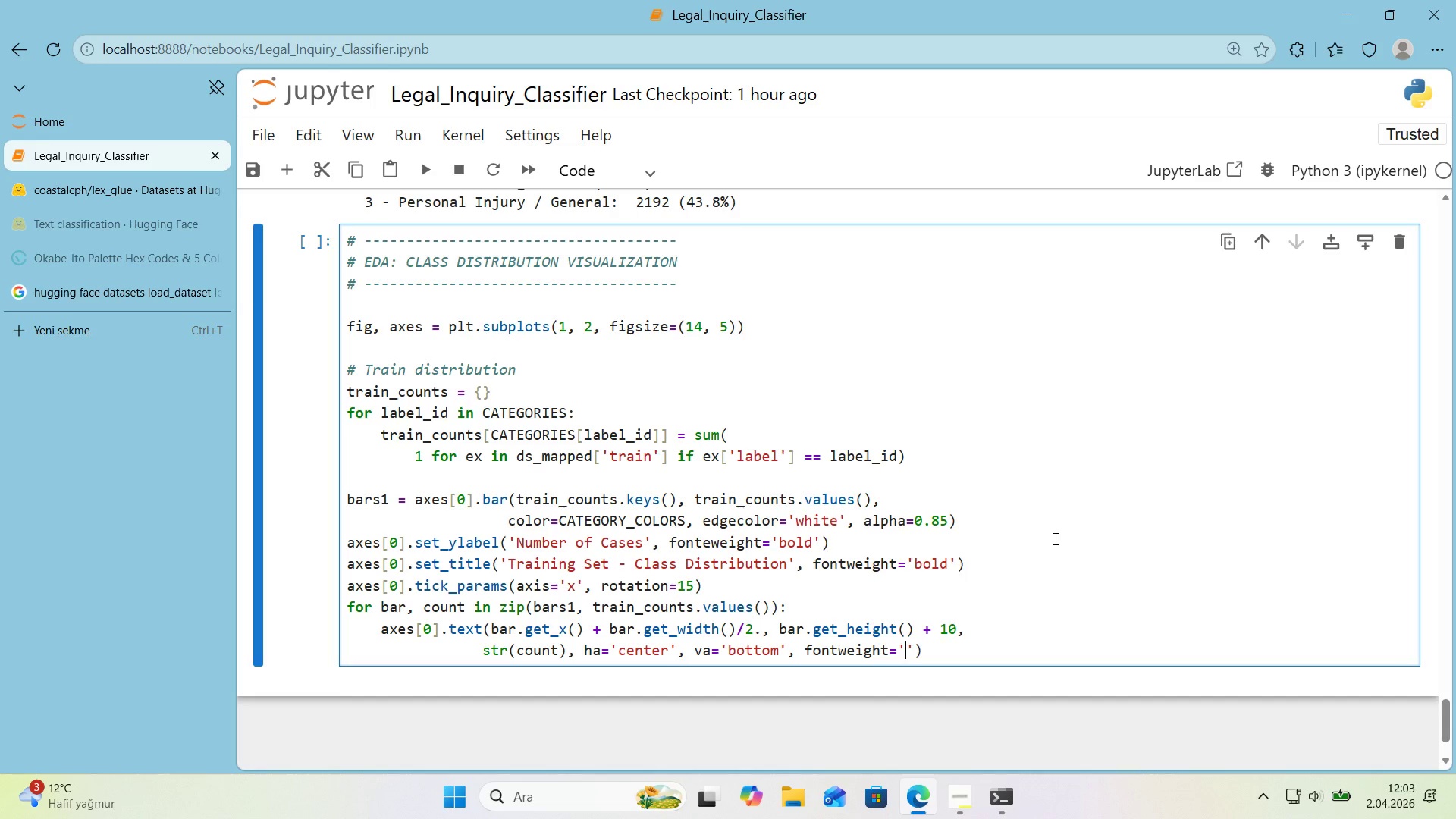 
type(bold)
 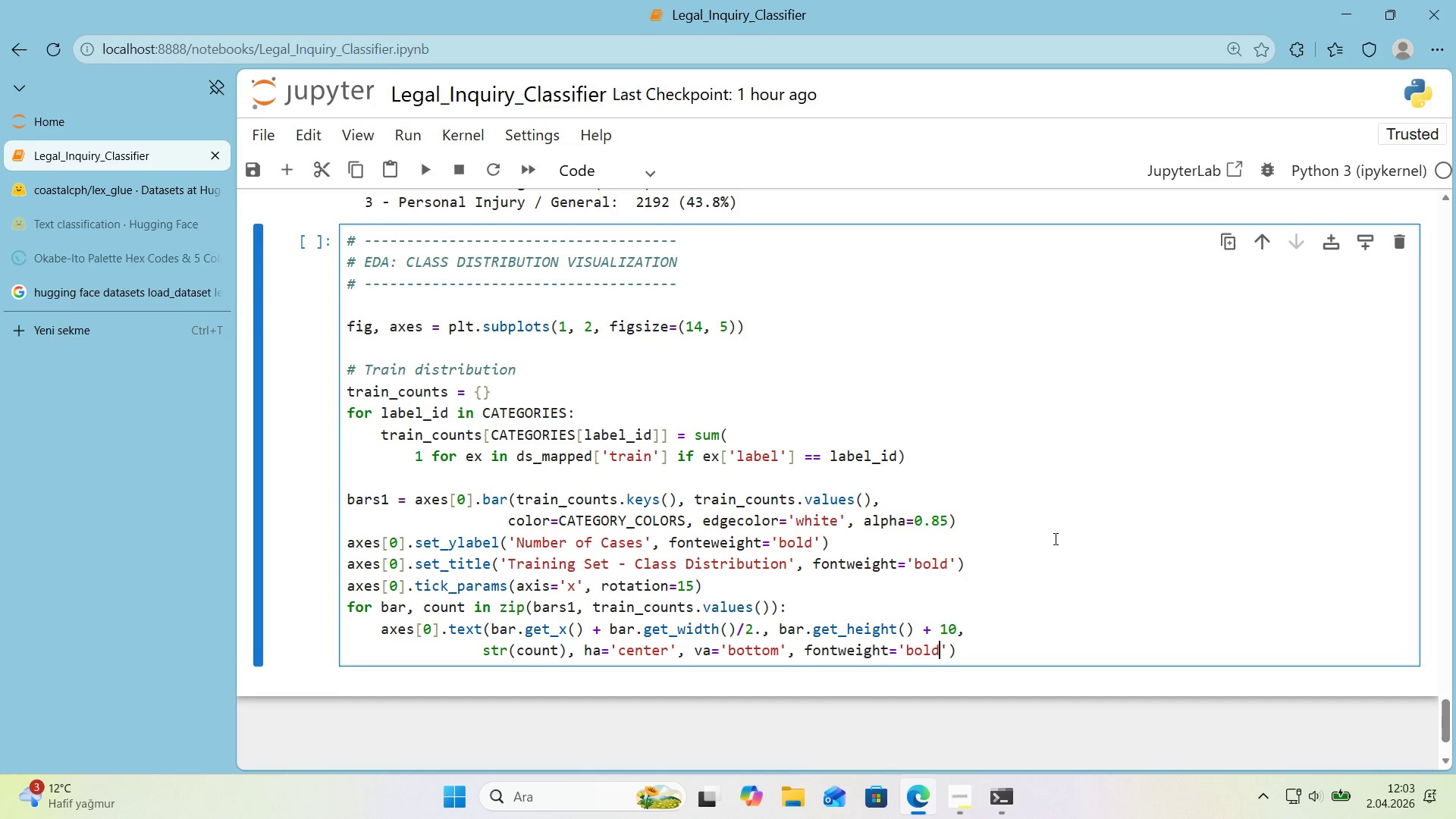 
key(ArrowRight)
 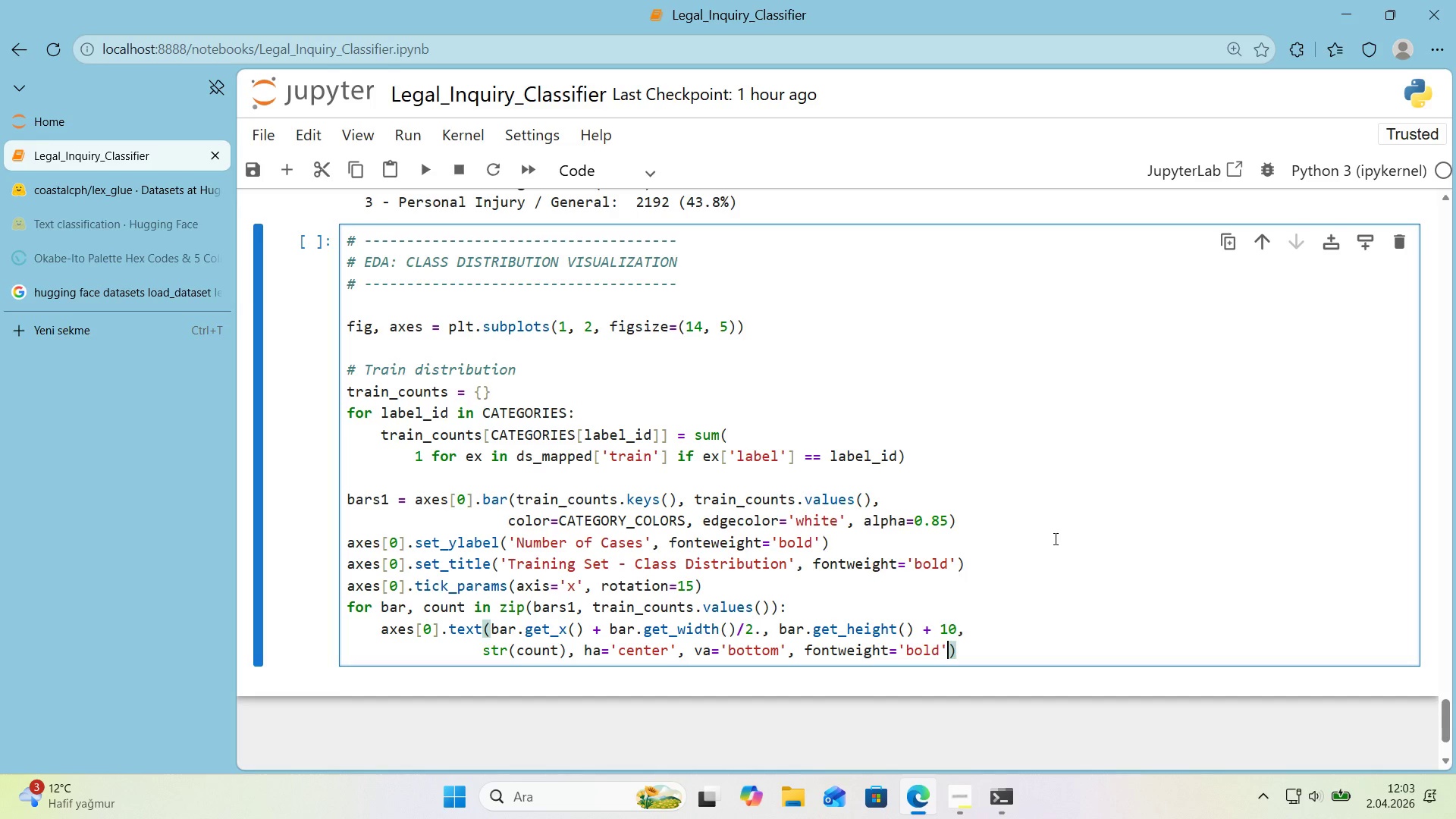 
type(, fonts'ze)10)
 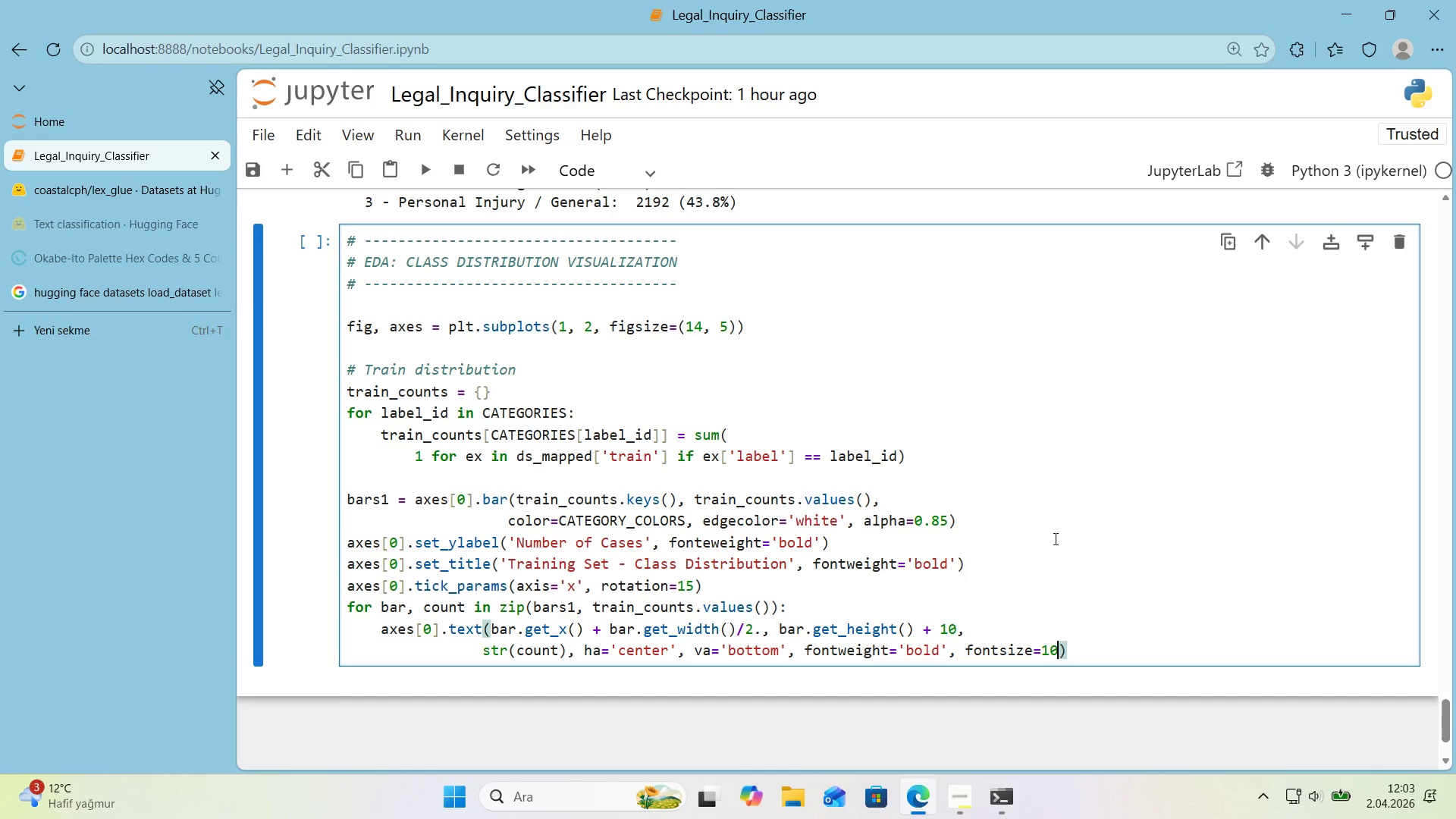 
key(ArrowLeft)
 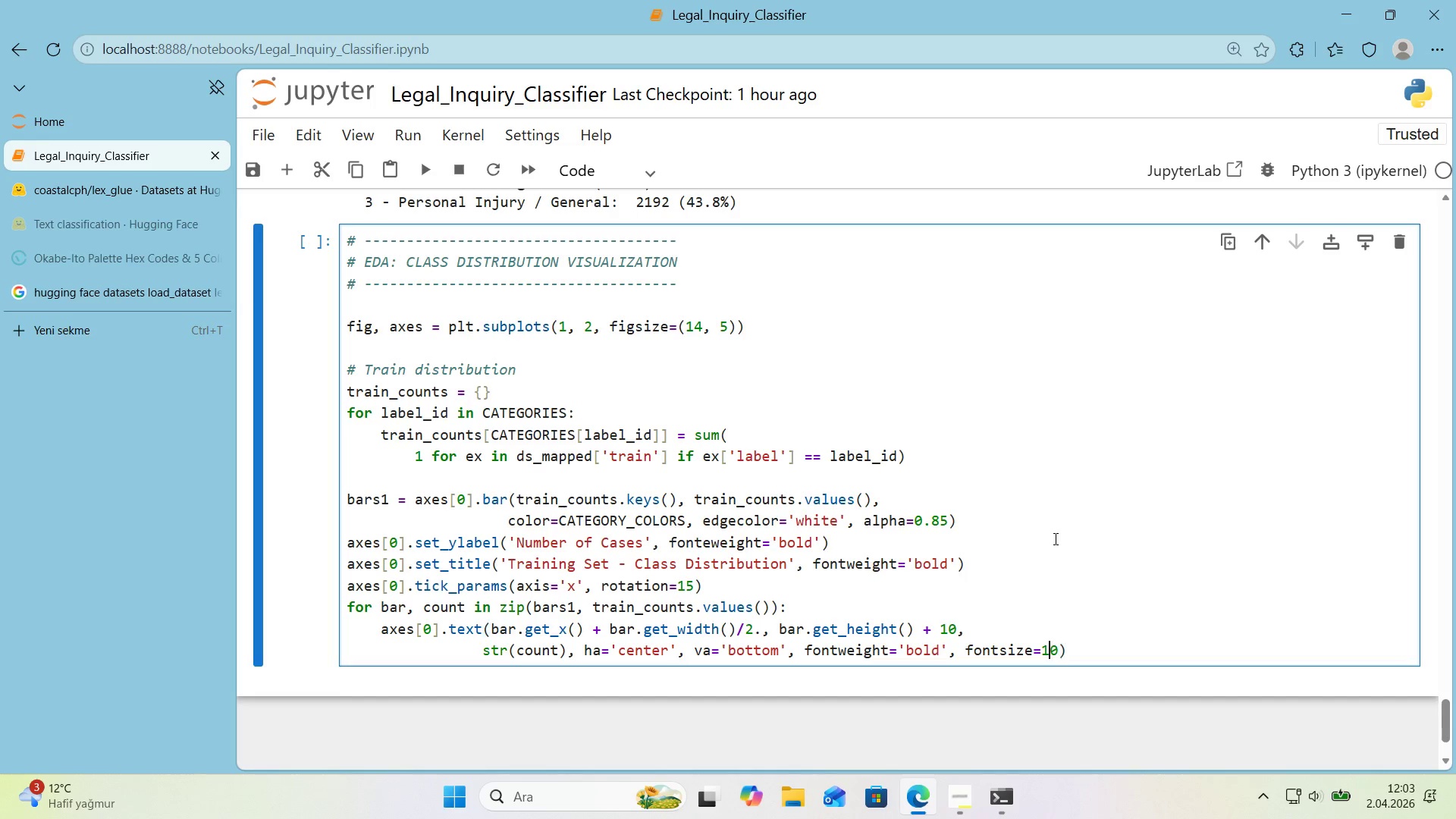 
key(ArrowLeft)
 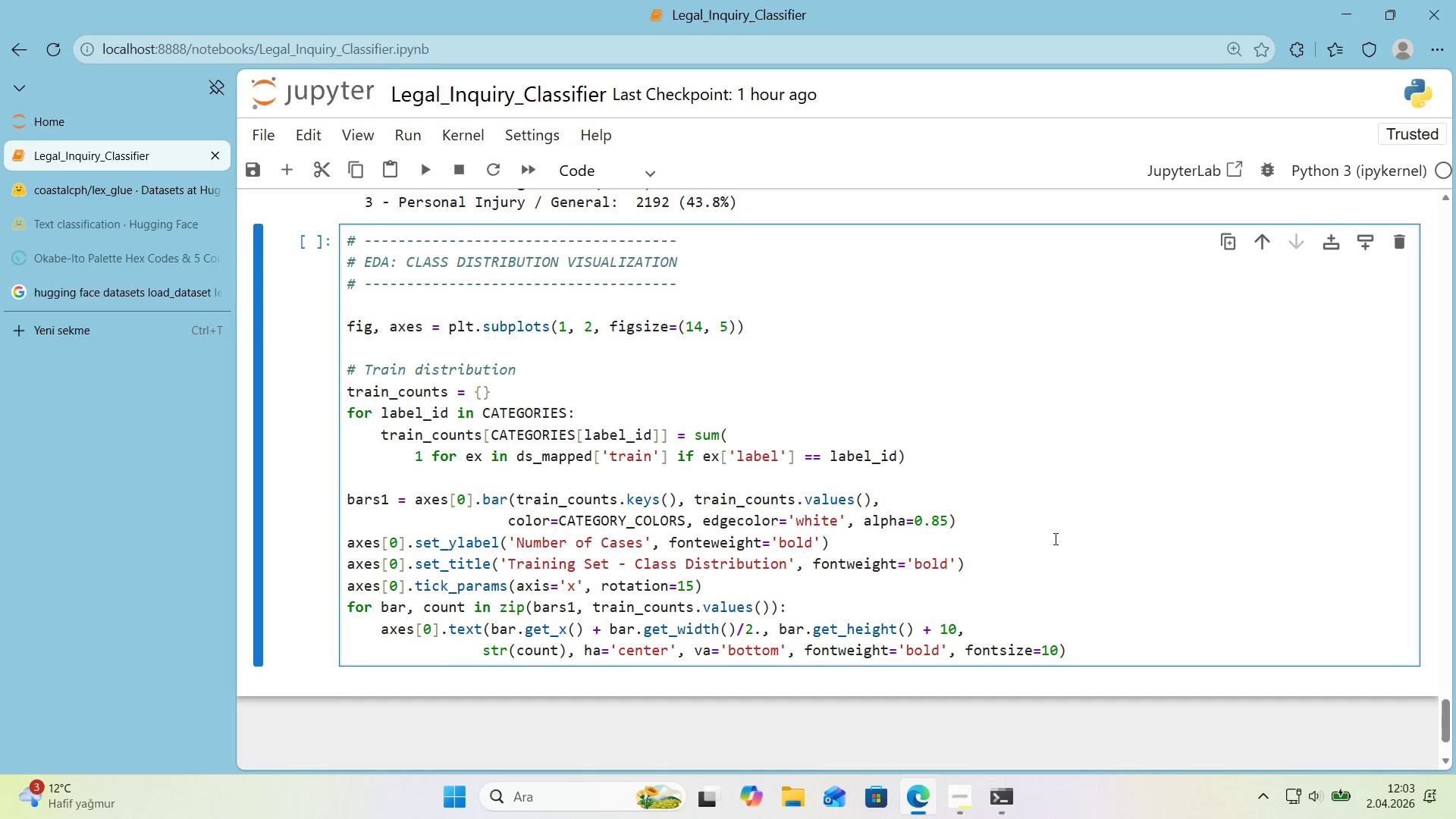 
key(ArrowRight)
 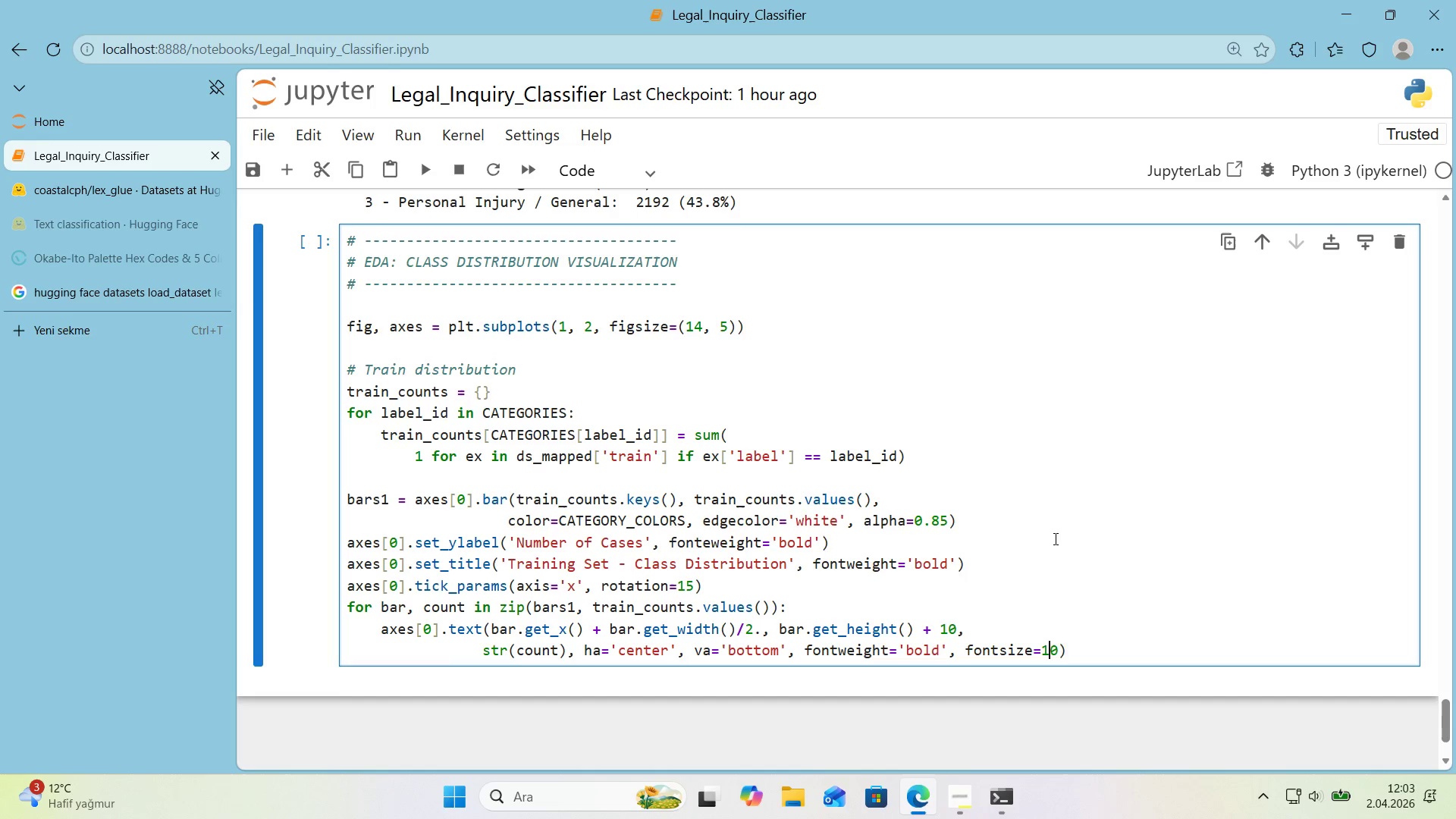 
key(ArrowRight)
 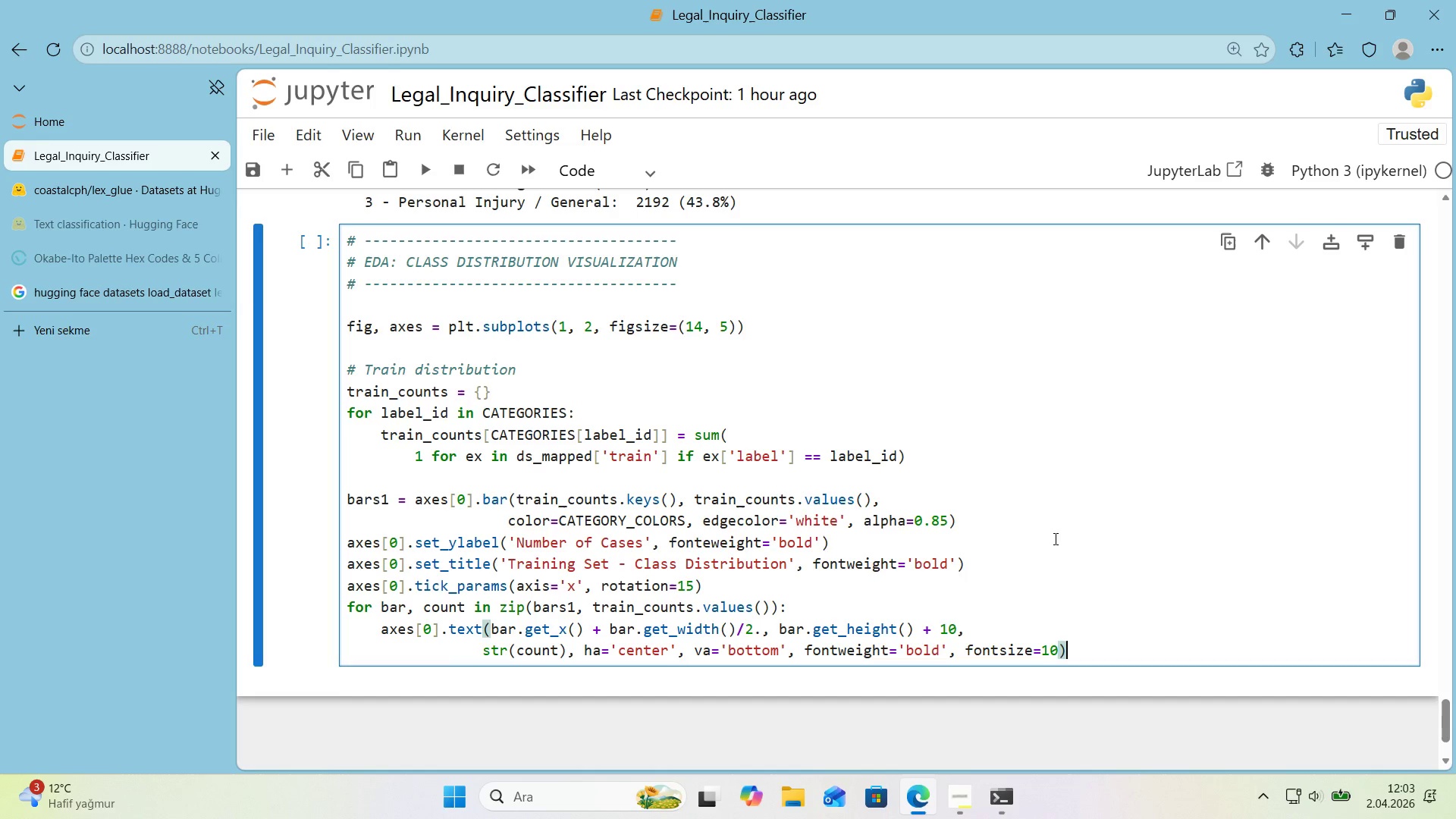 
key(ArrowRight)
 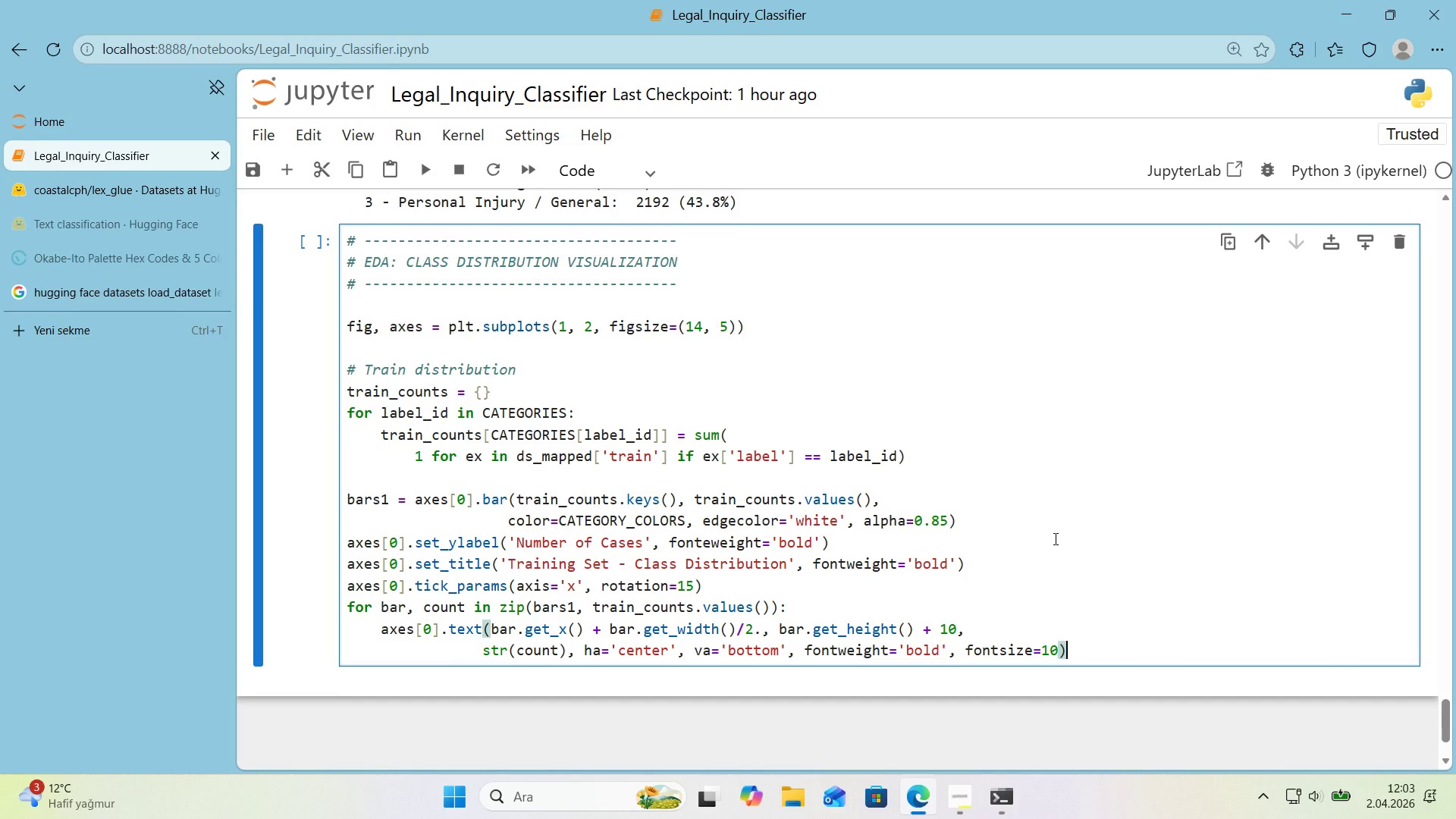 
key(Enter)
 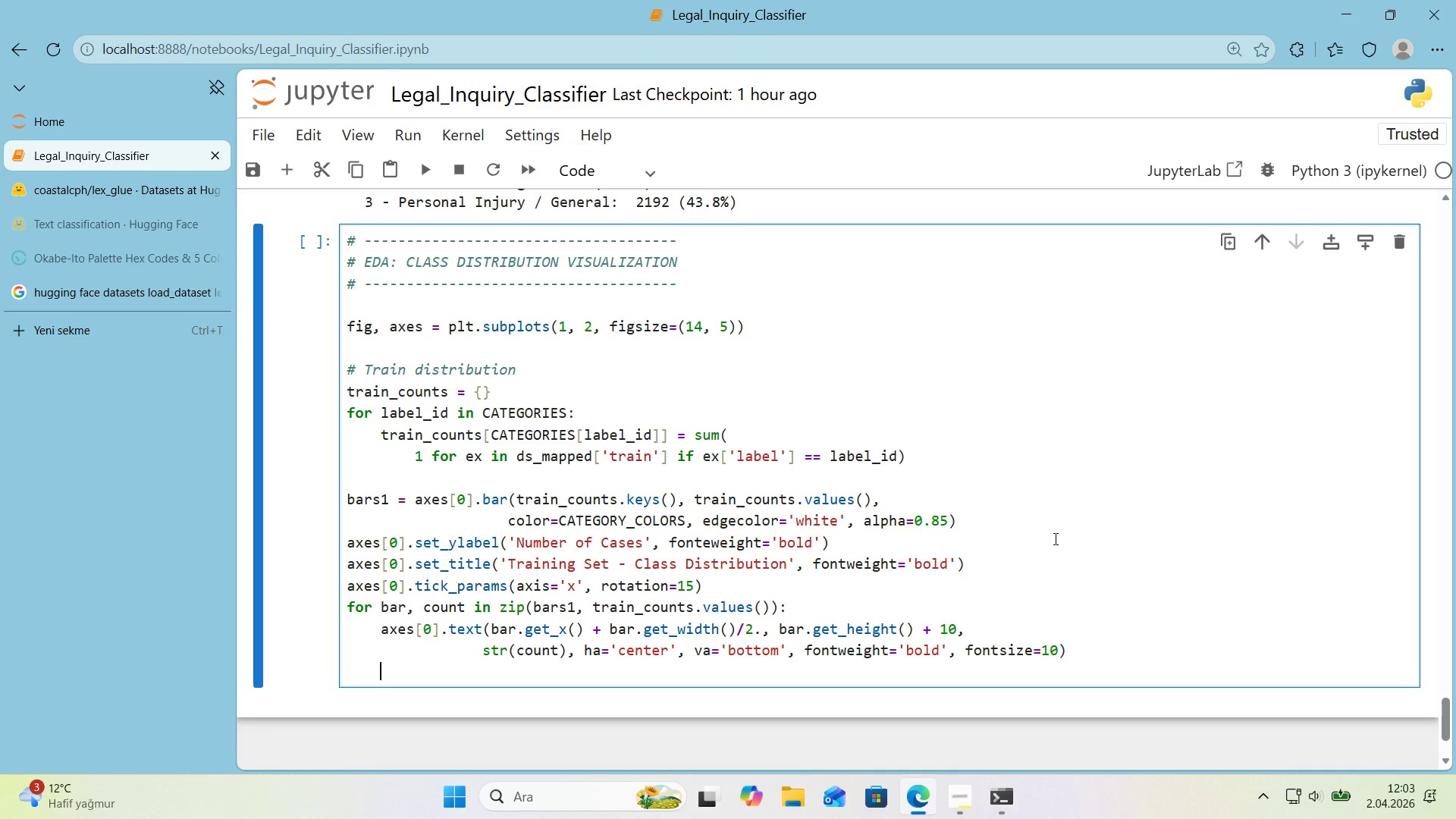 
key(Backspace)
 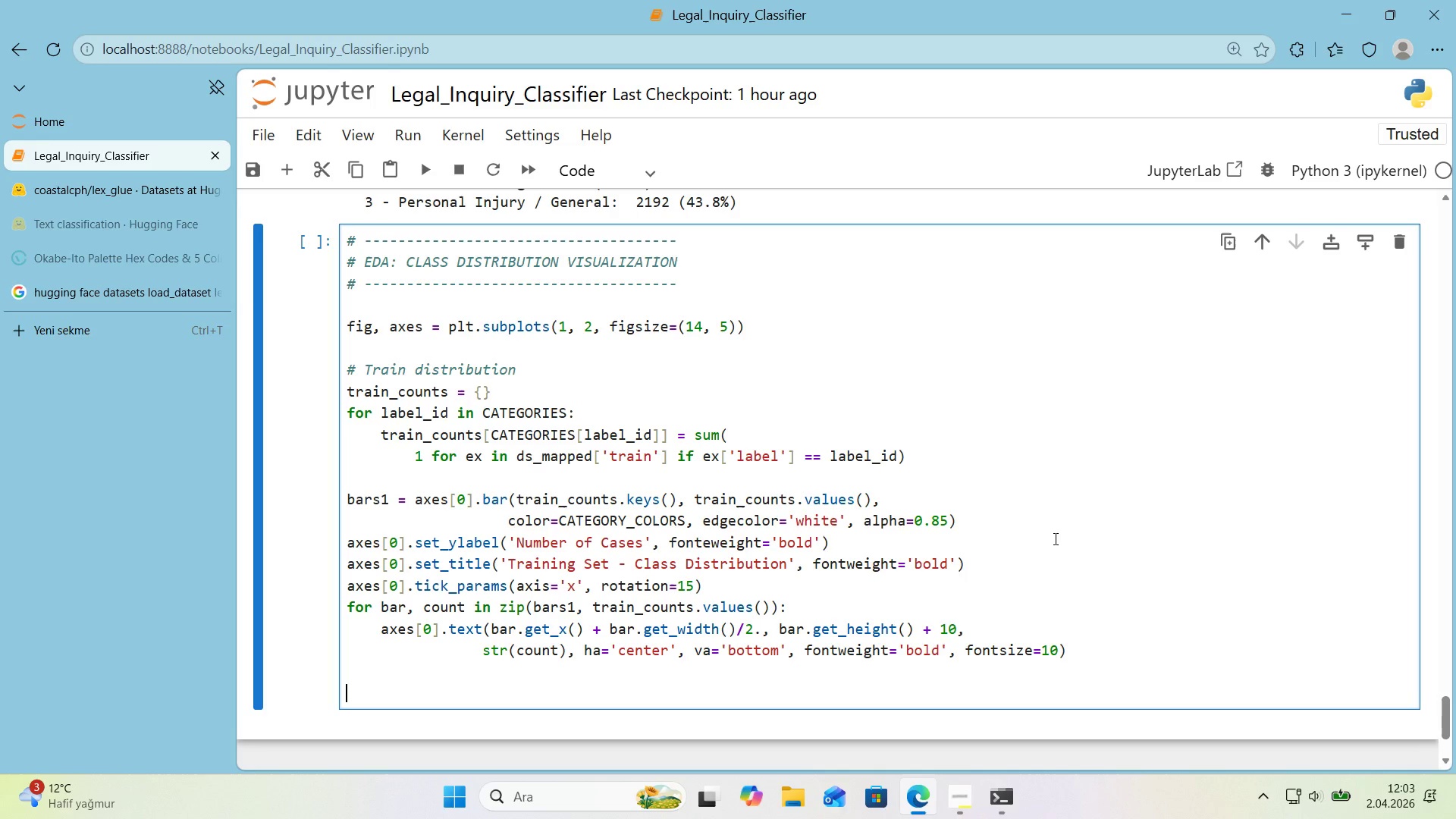 
key(Enter)
 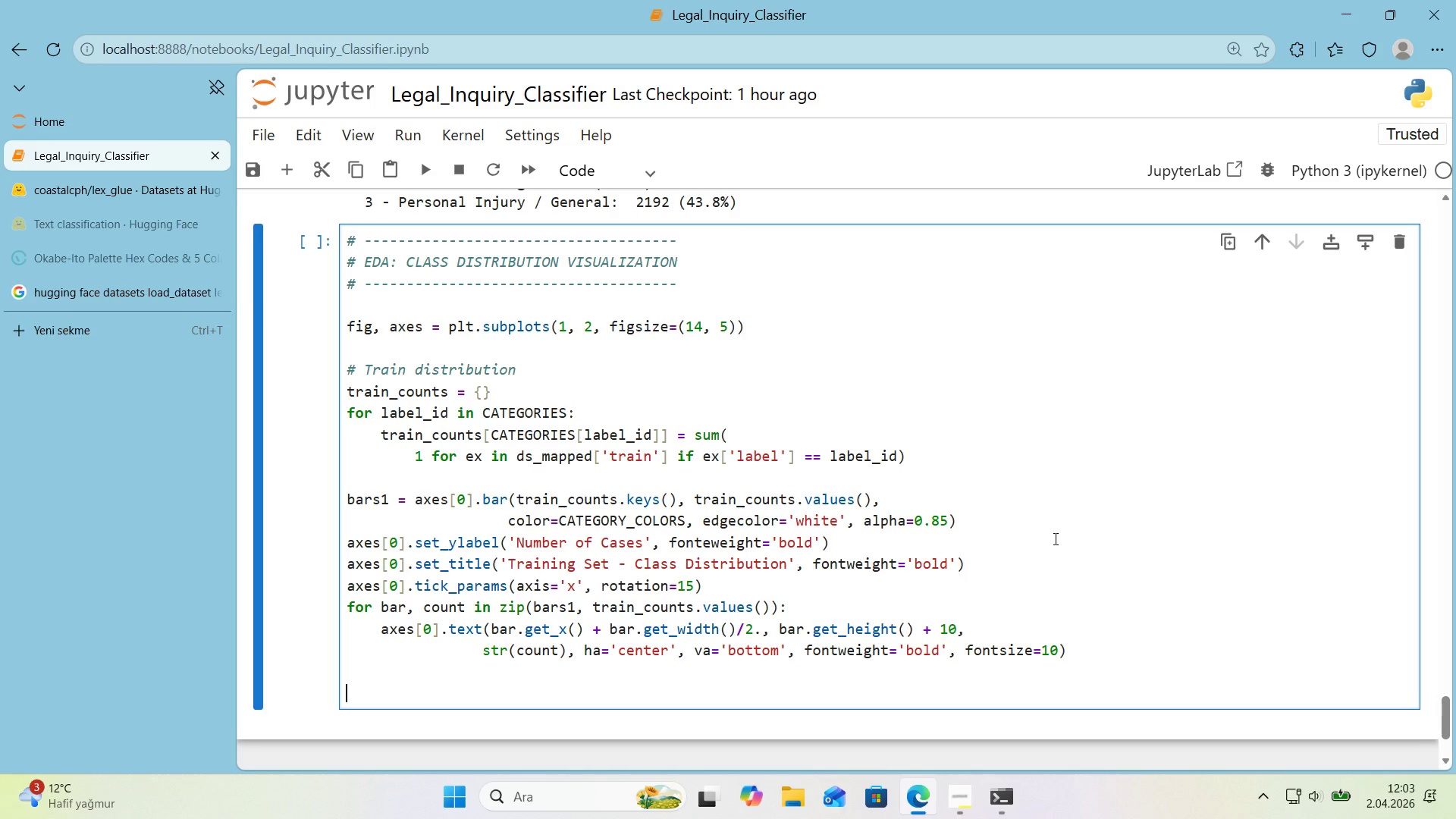 
key(Control+ControlLeft)
 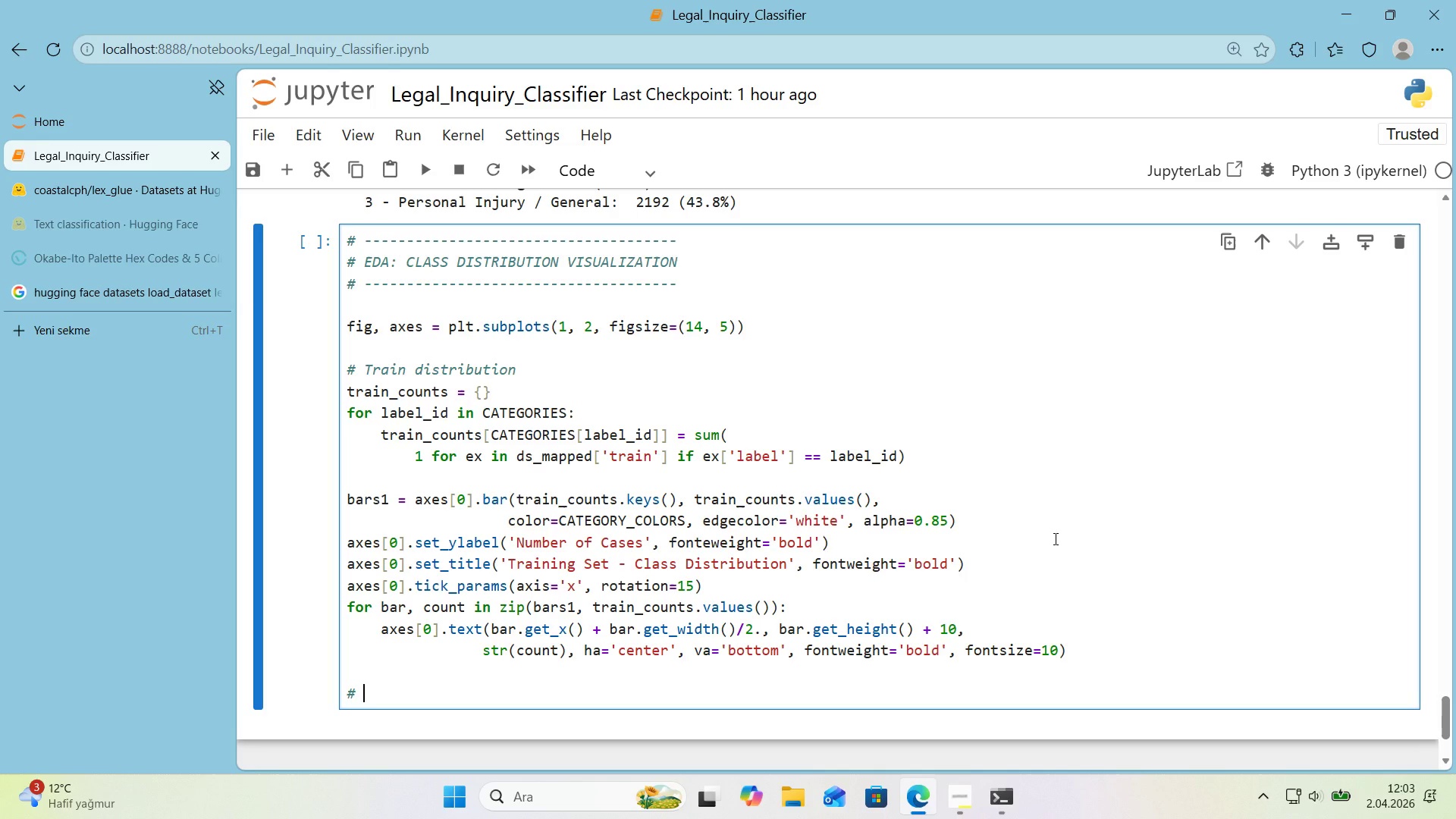 
key(Alt+Control+AltRight)
 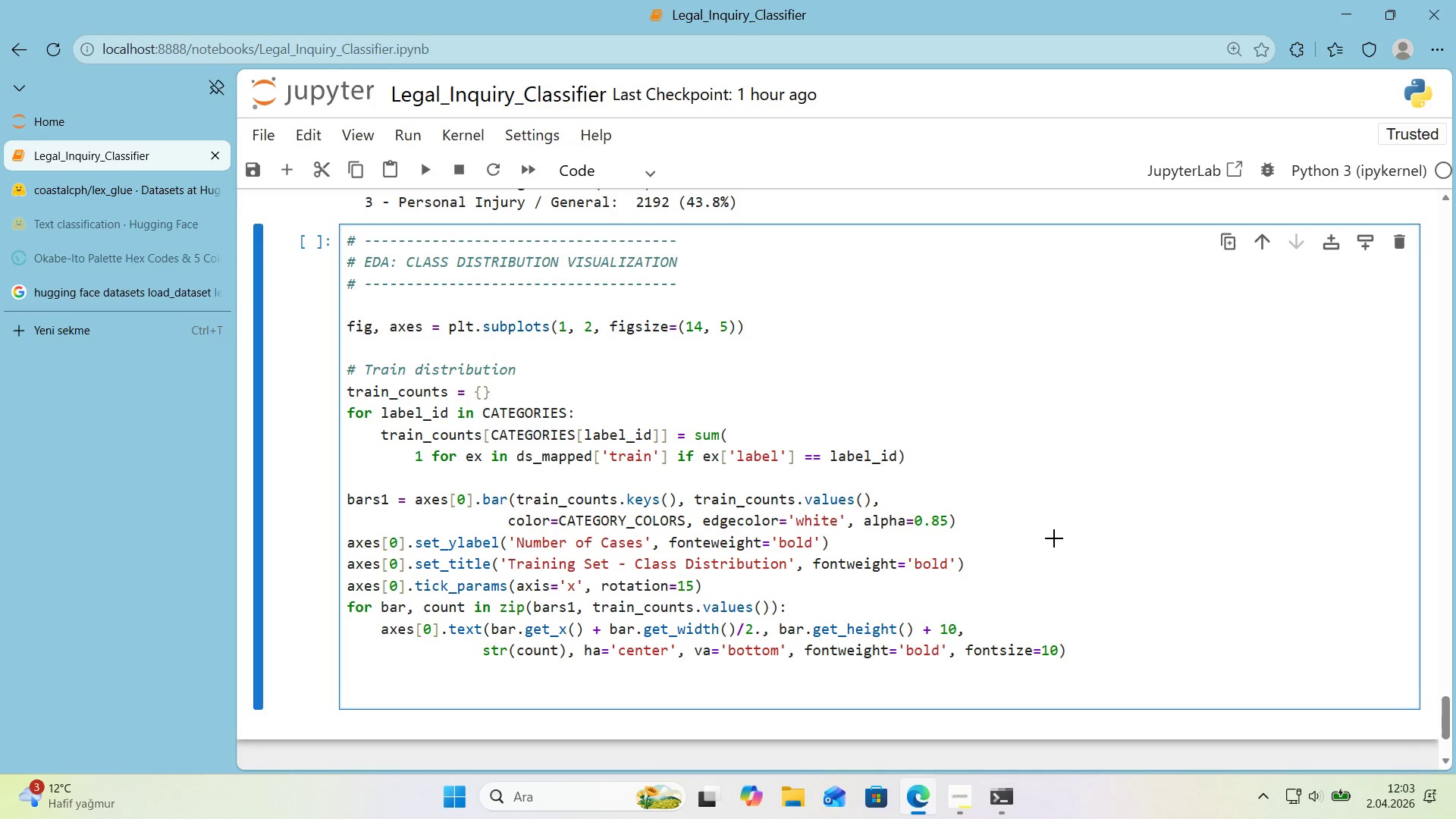 
key(Alt+Control+3)
 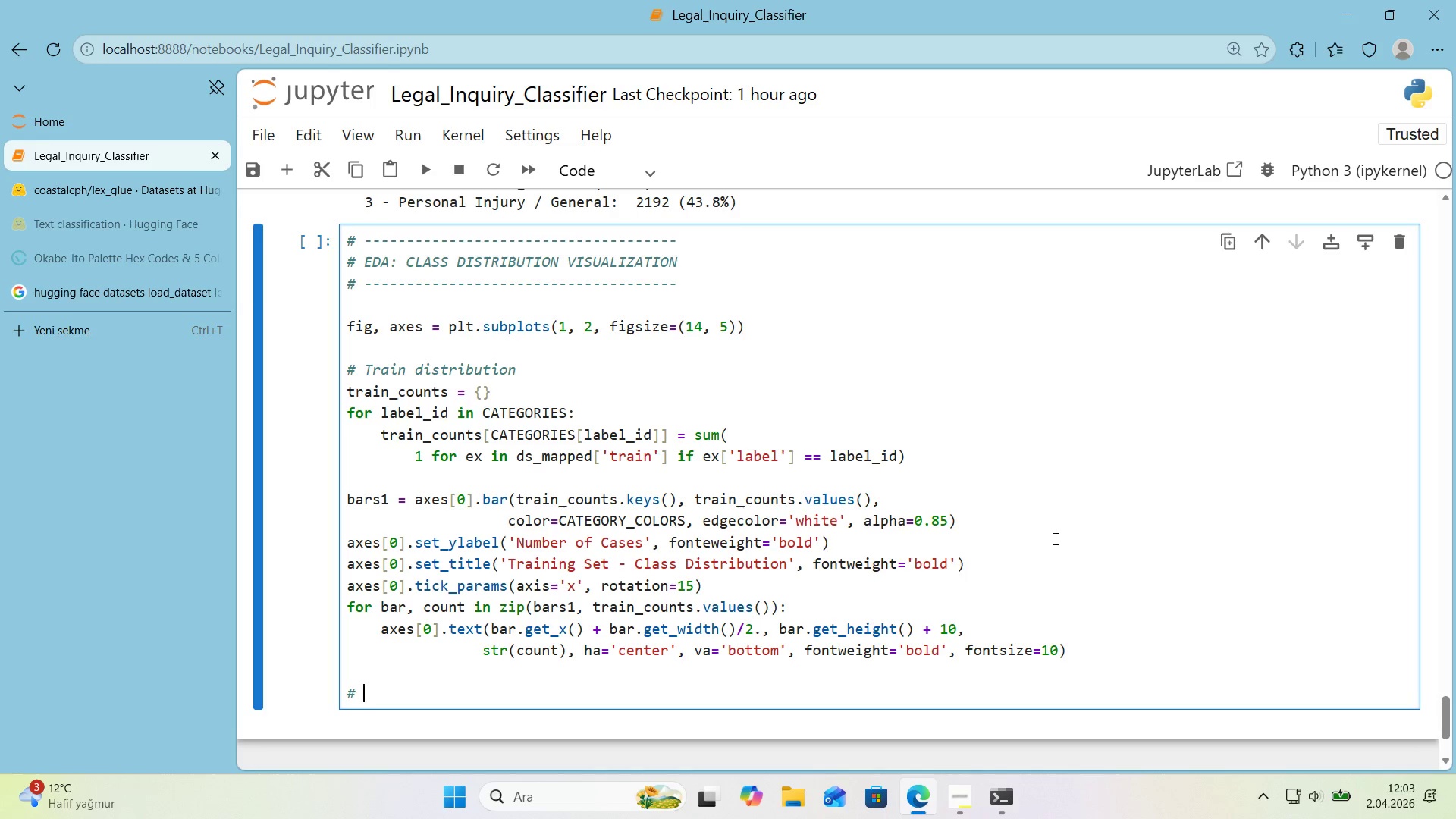 
type( Test d'str'but'on)
 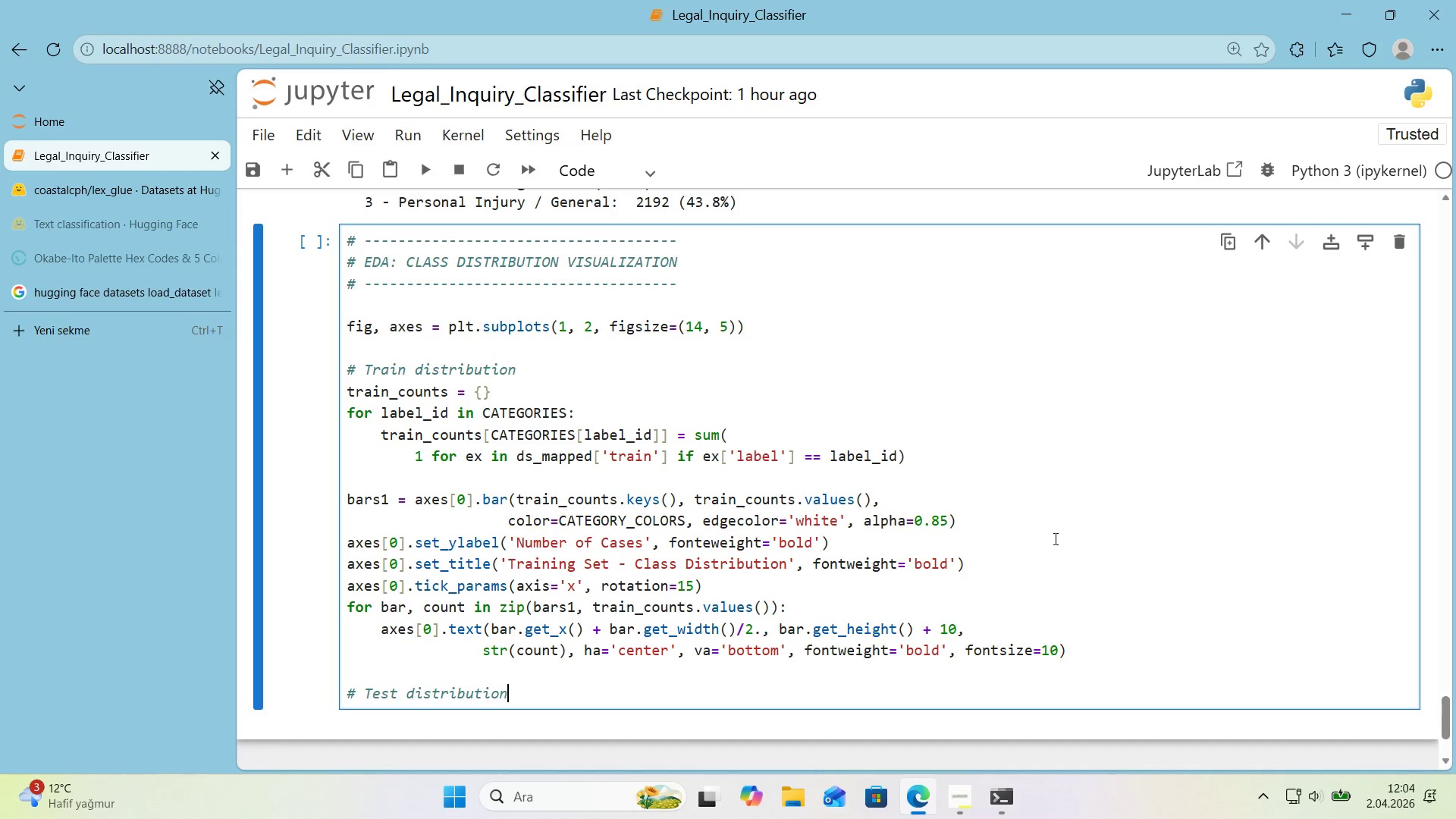 
key(Enter)
 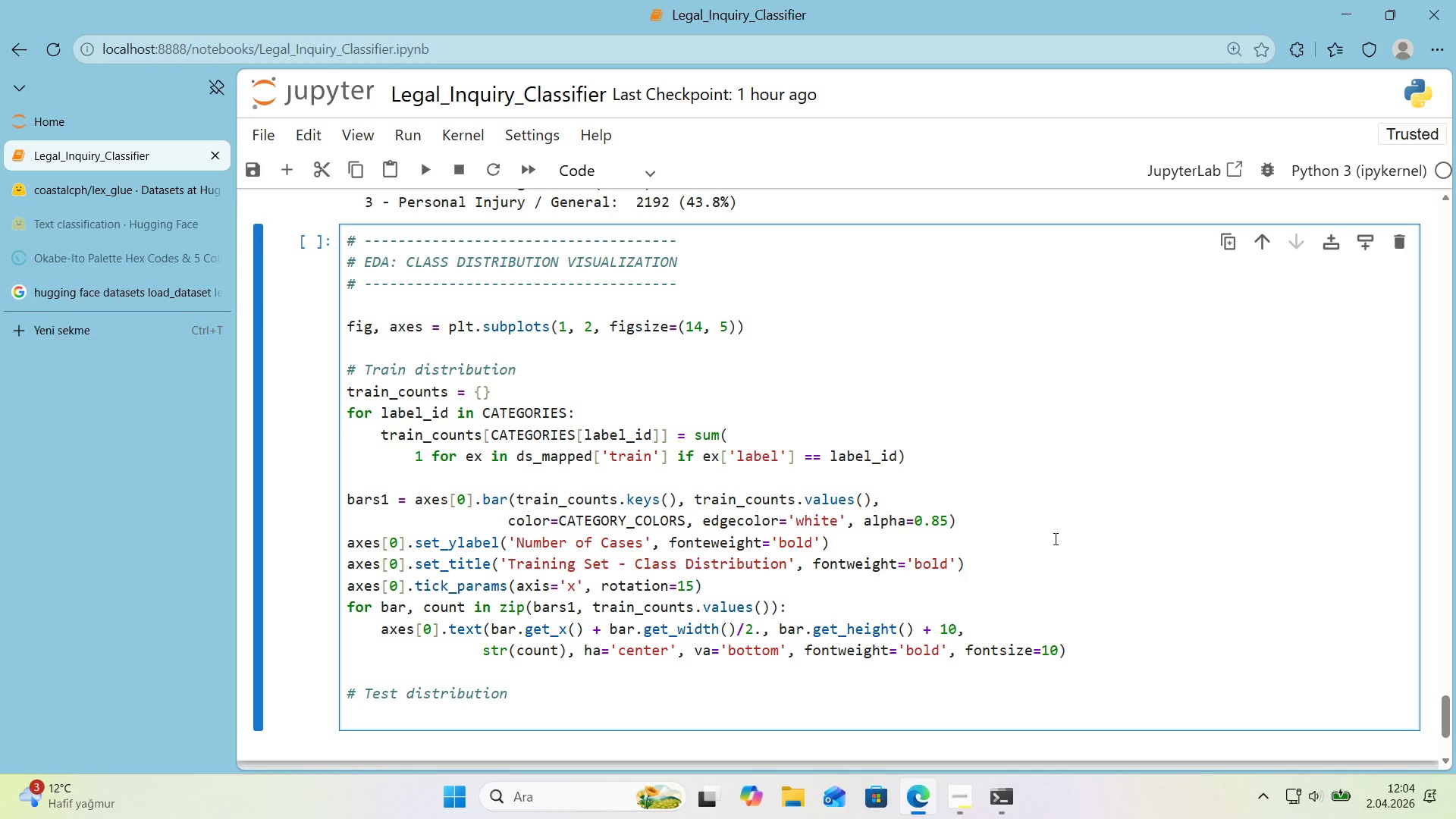 
wait(21.53)
 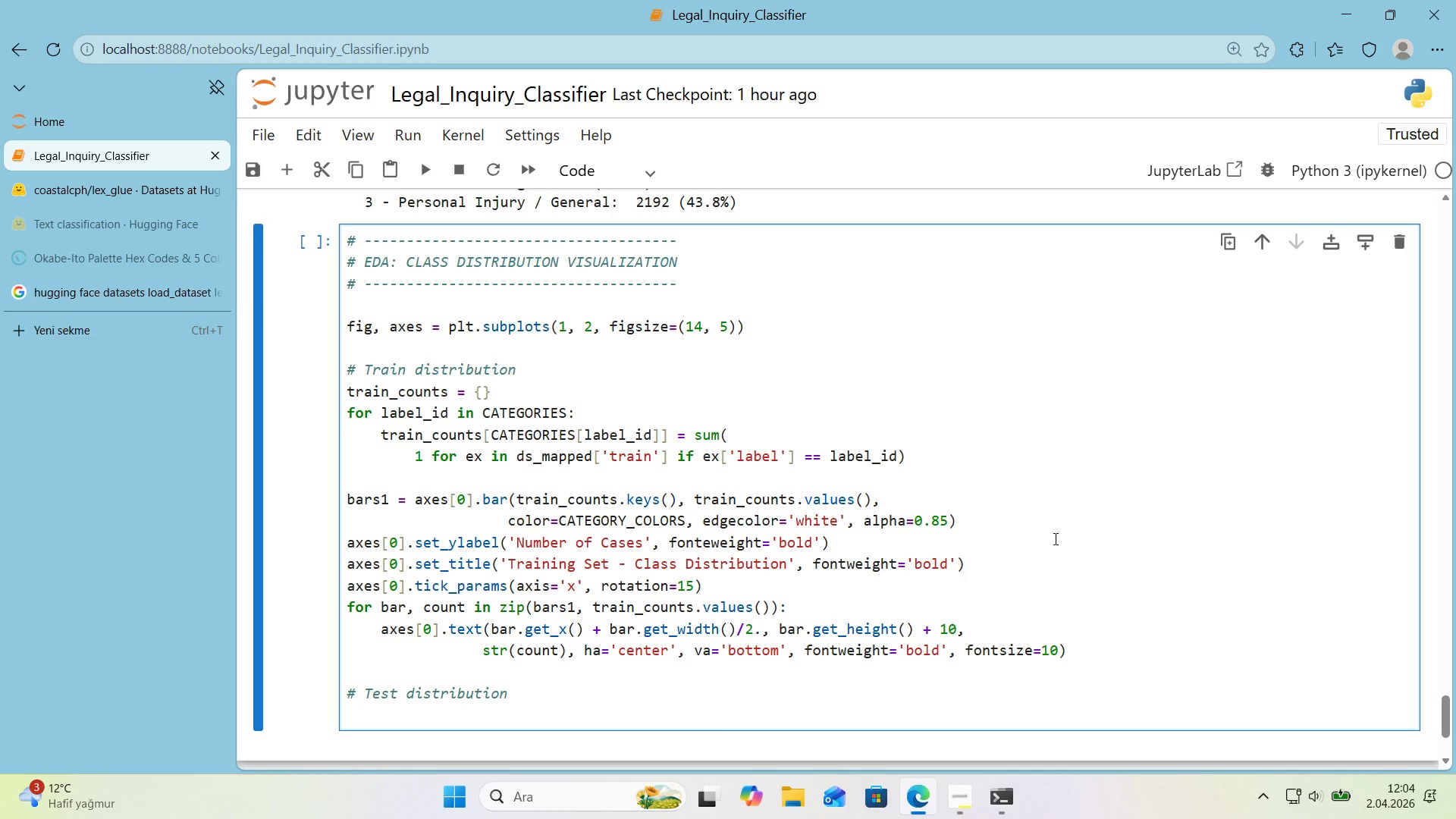 
type(test_counts ) )
 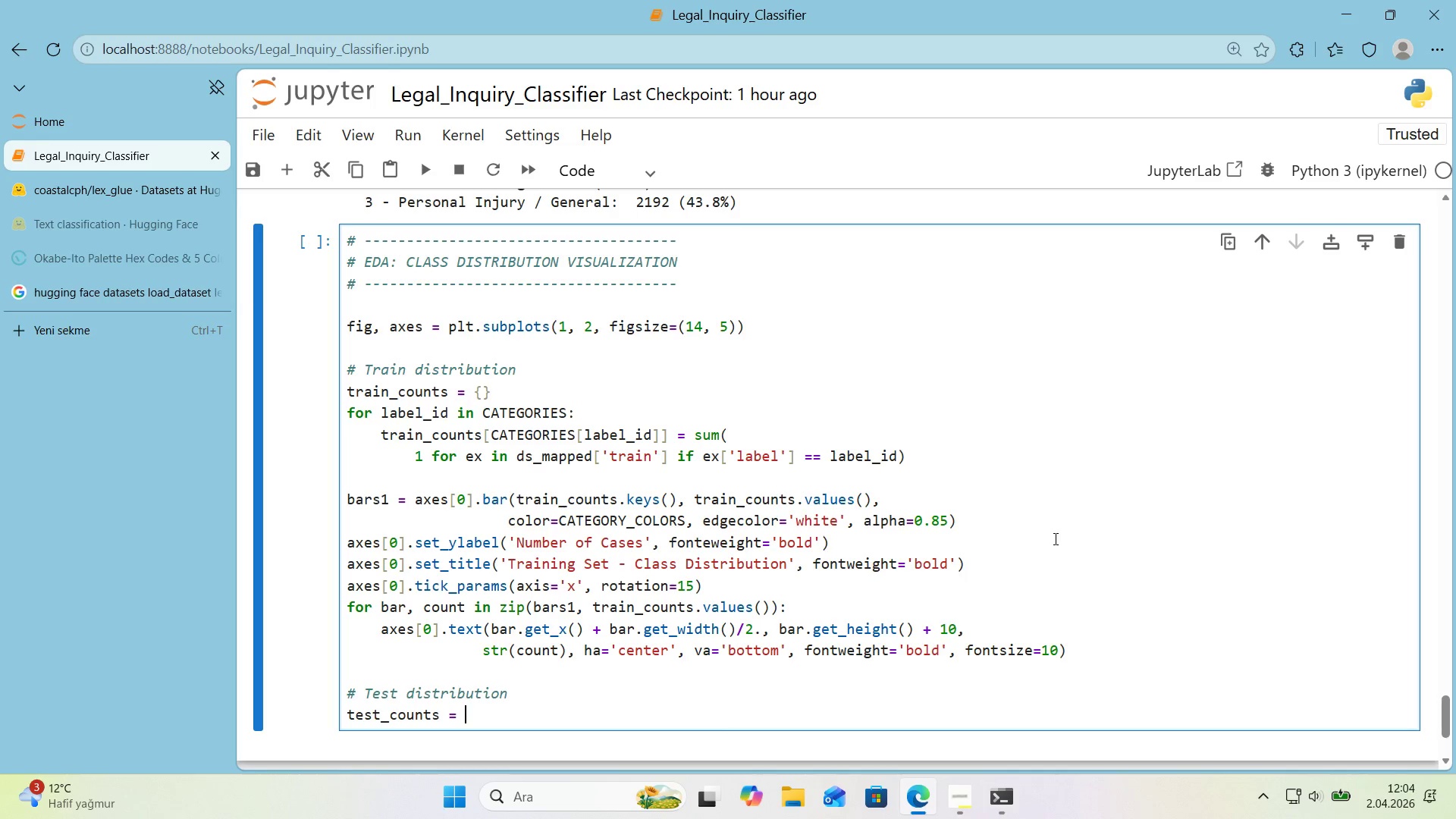 
key(Alt+Control+7)
 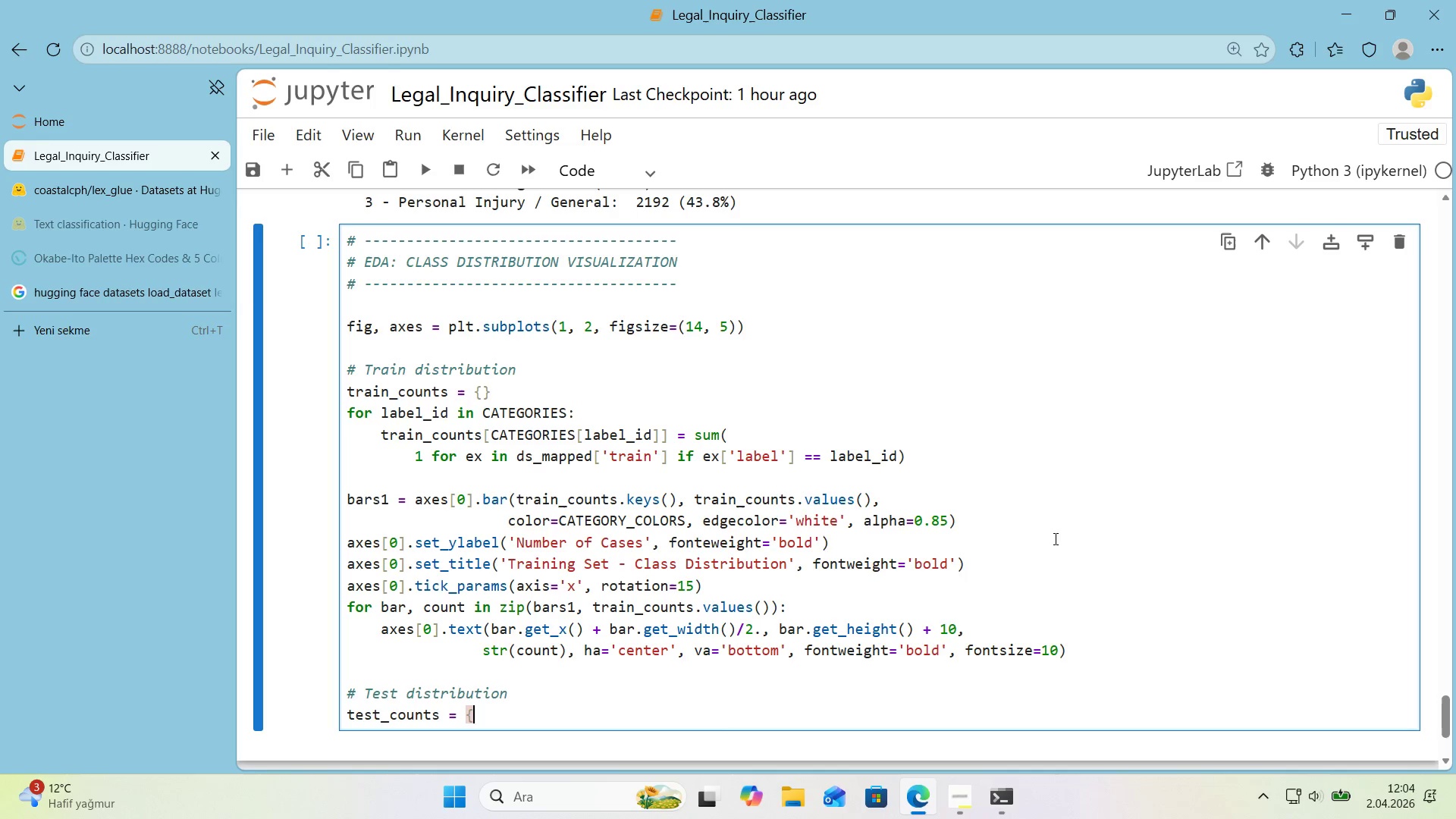 
key(Alt+Control+0)
 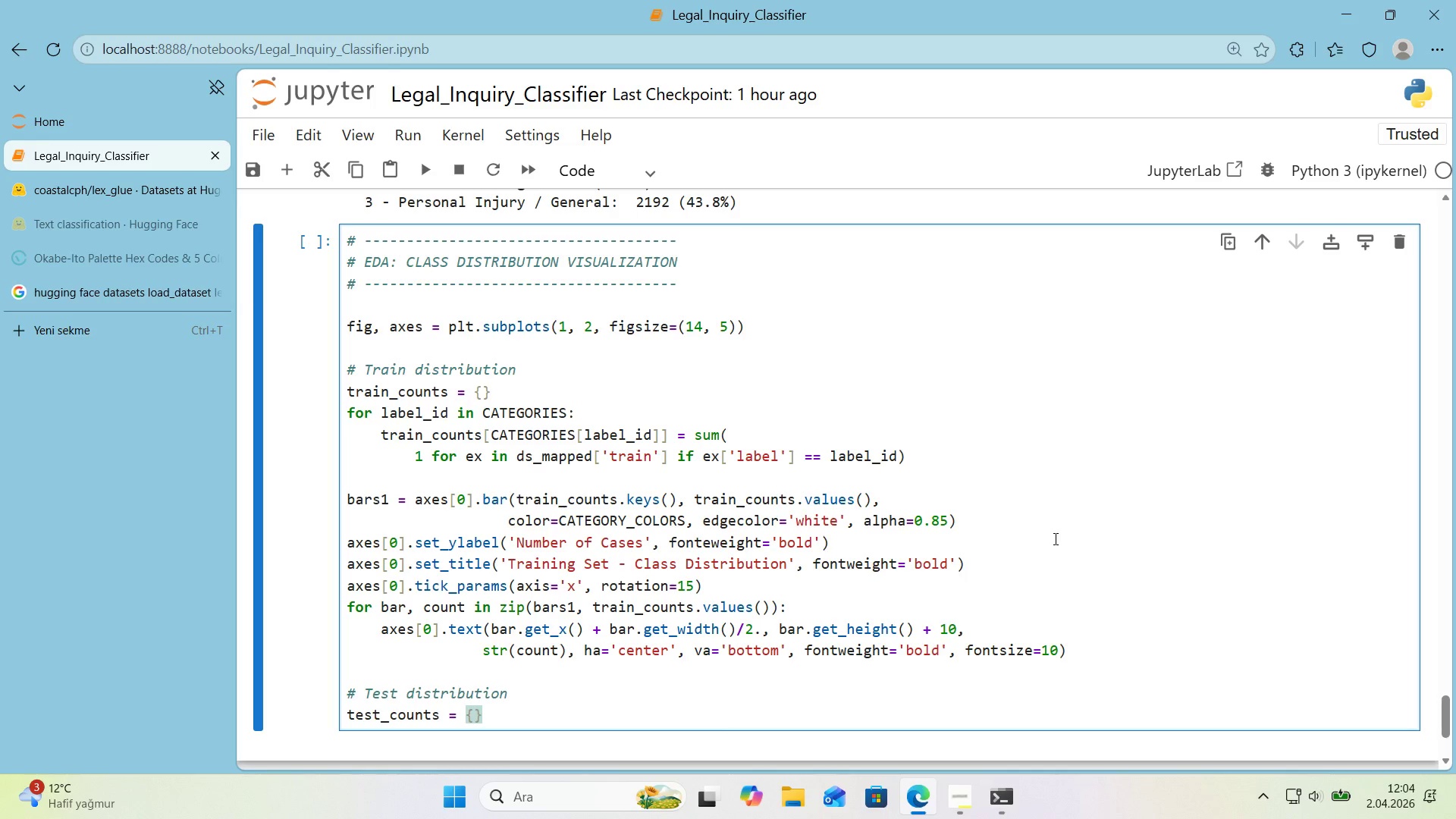 
key(Enter)
 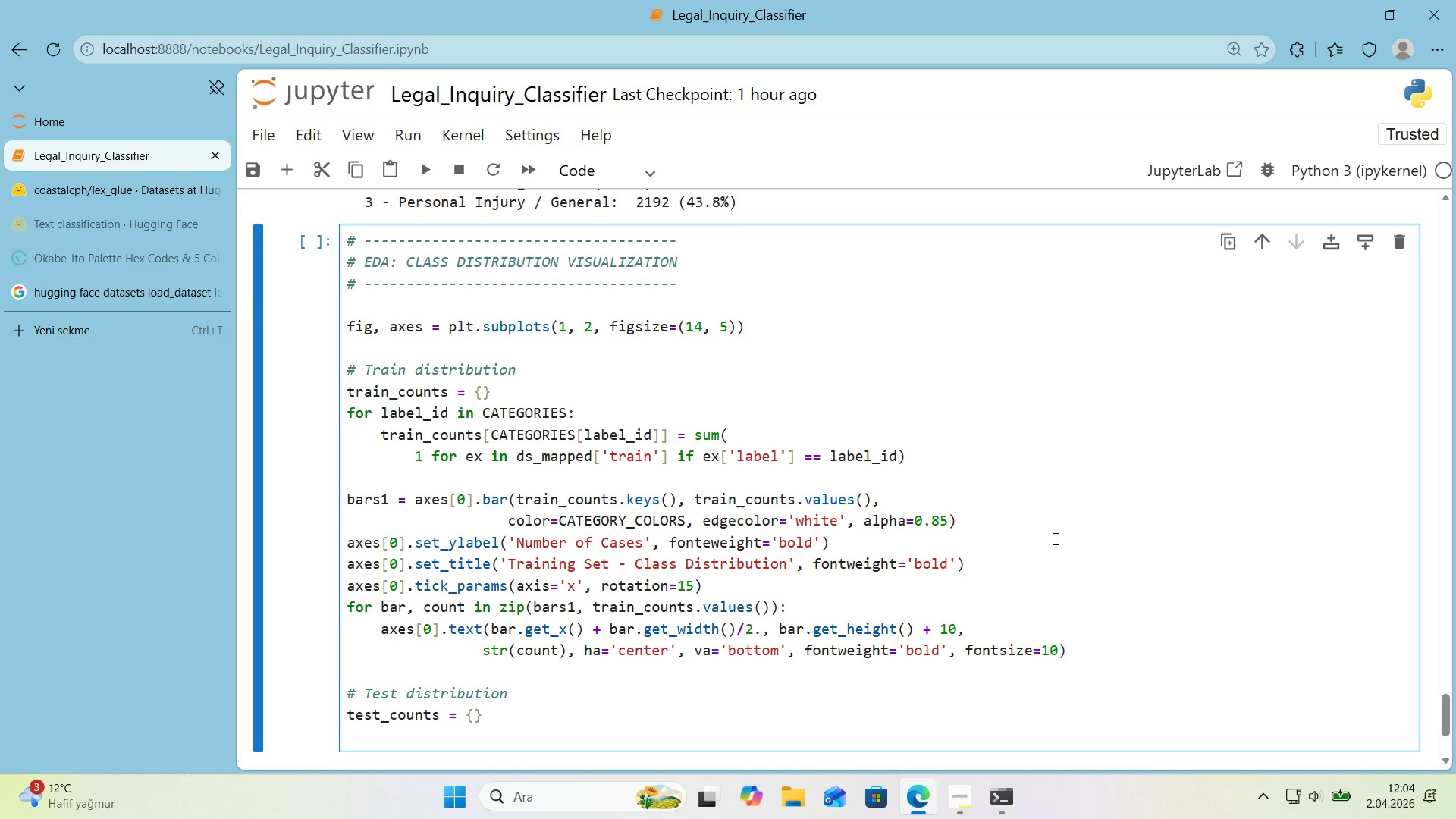 
type(for label_'d 'n CATEGORIES>)
 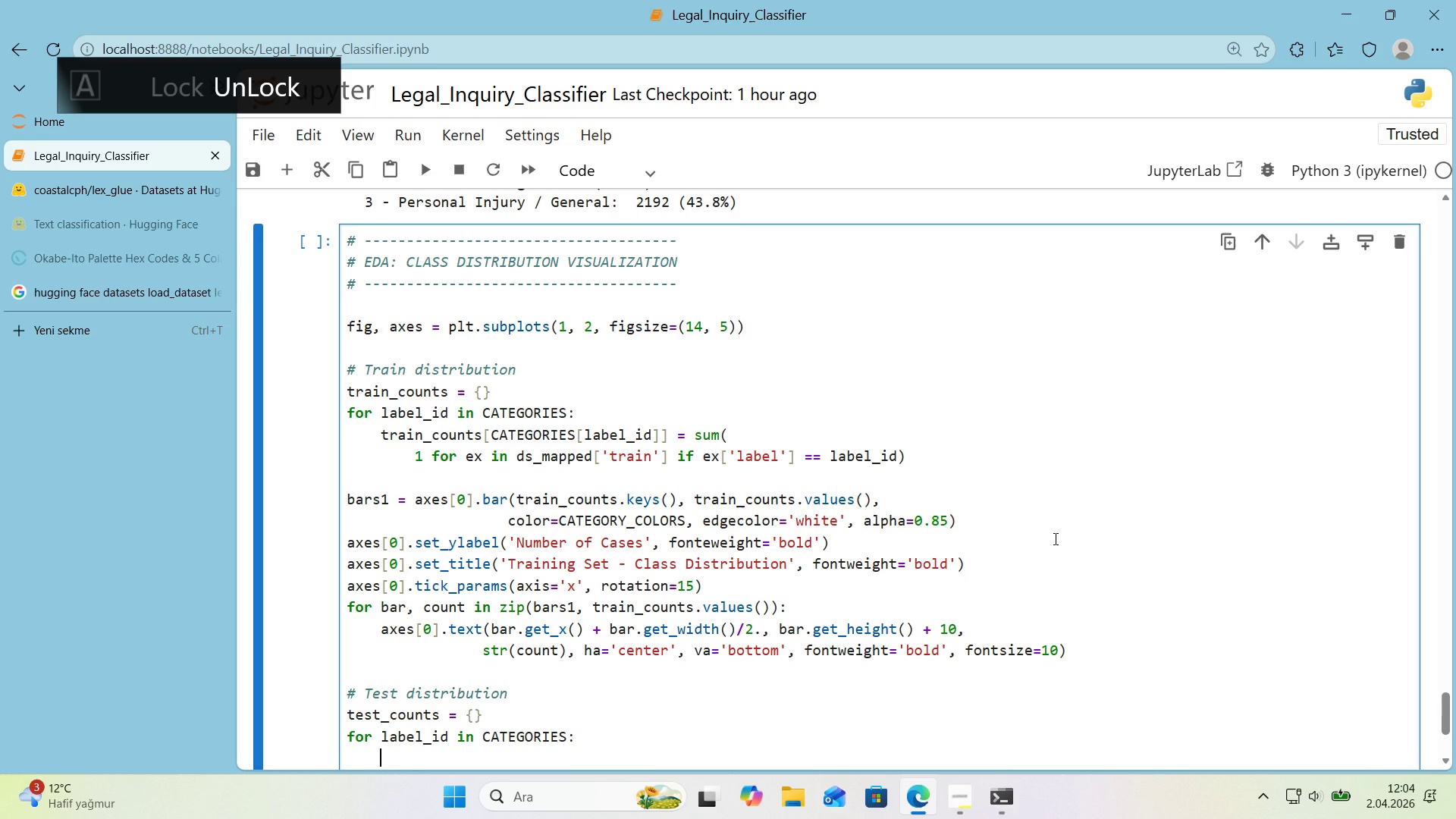 
 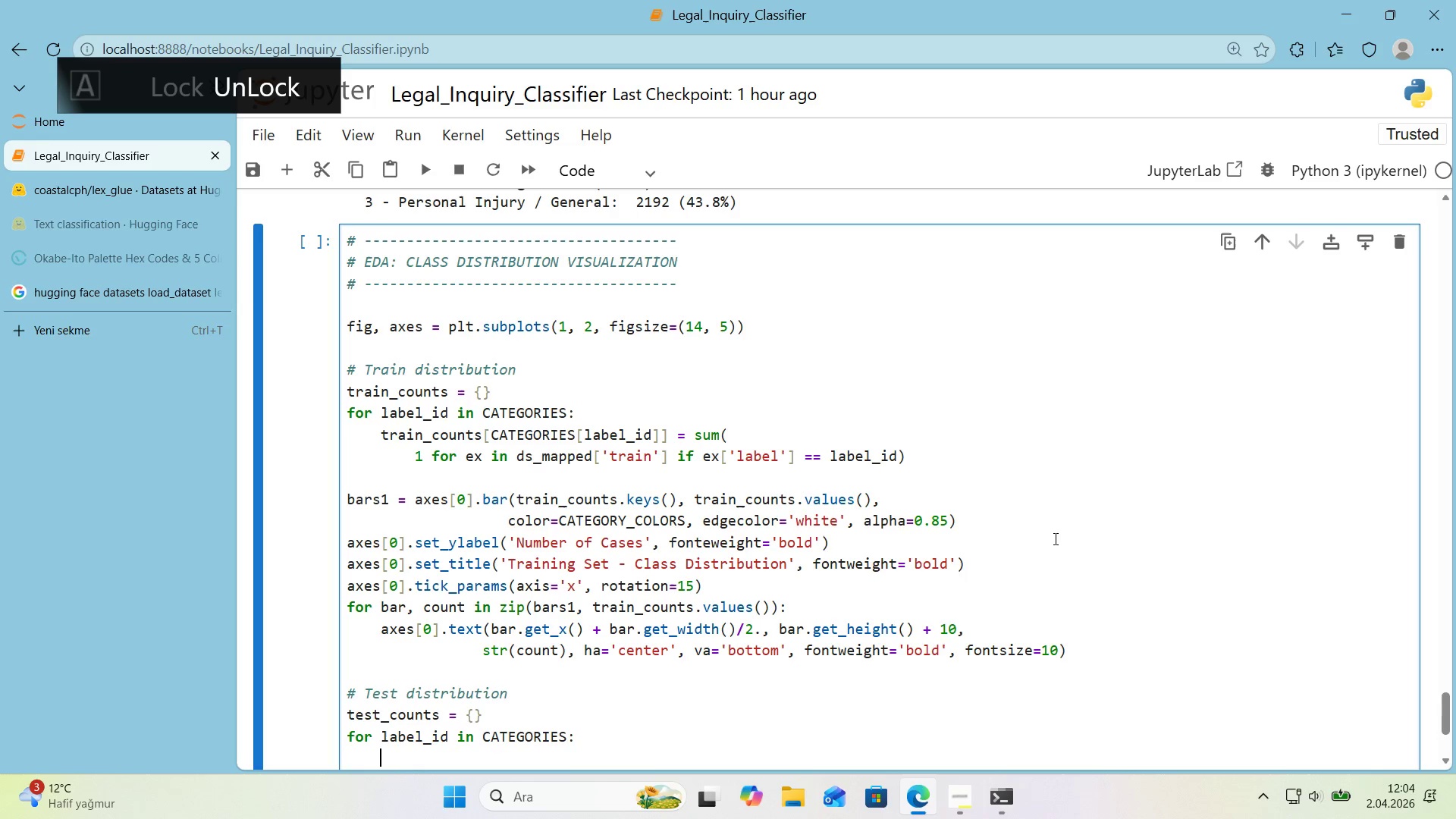 
key(Enter)
 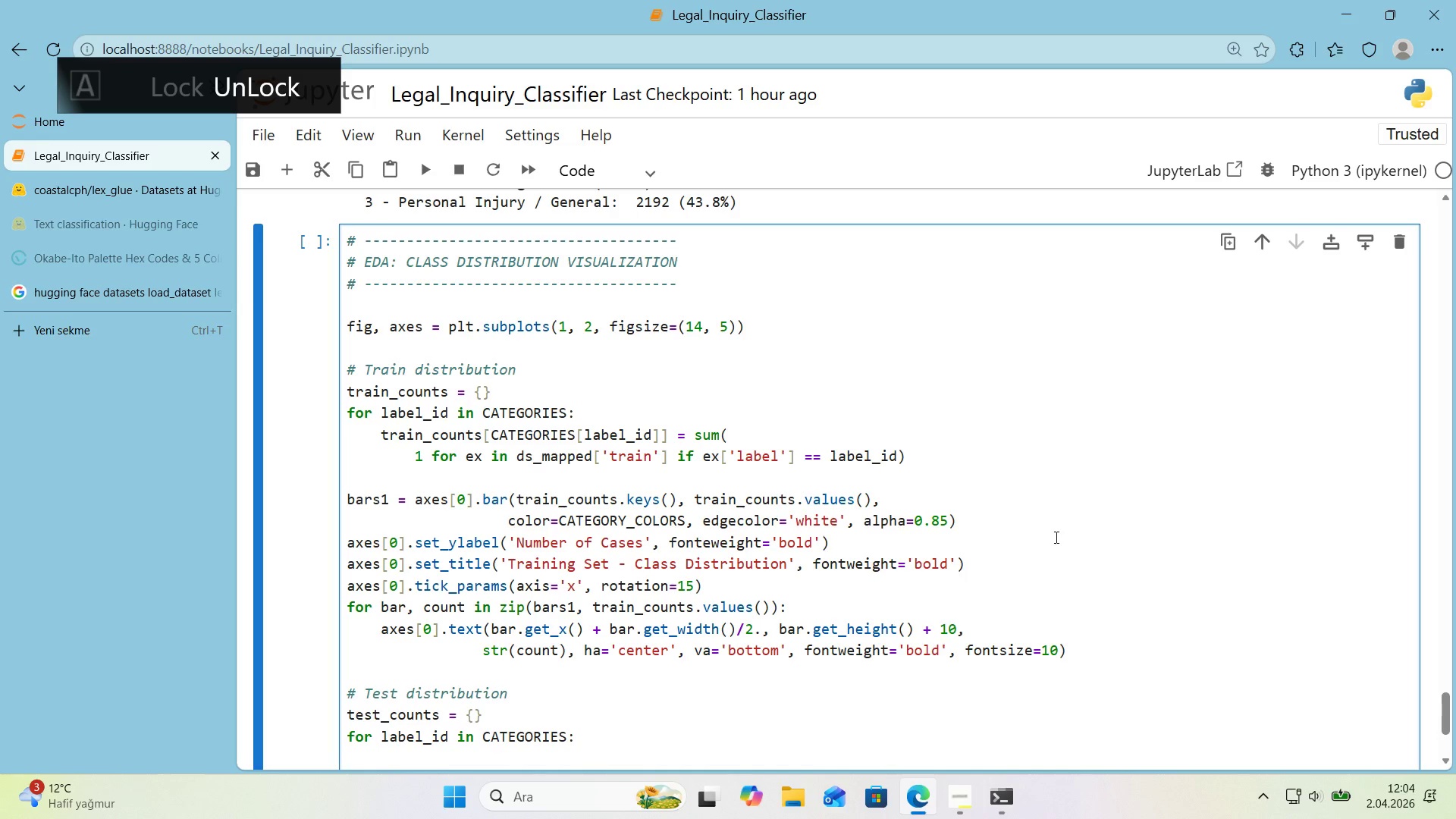 
scroll: coordinate [1084, 527], scroll_direction: down, amount: 1.0
 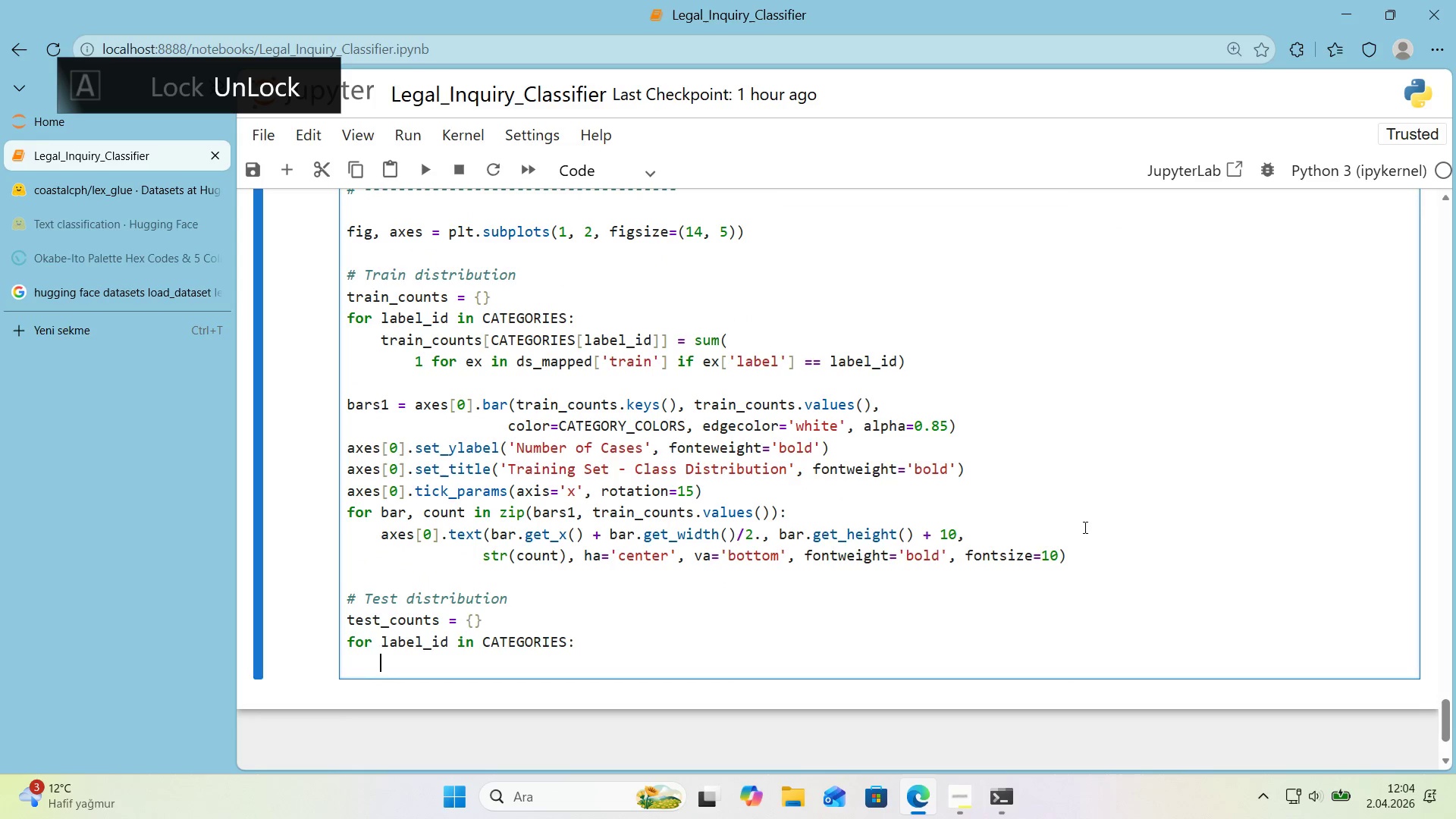 
type(test_counts)
 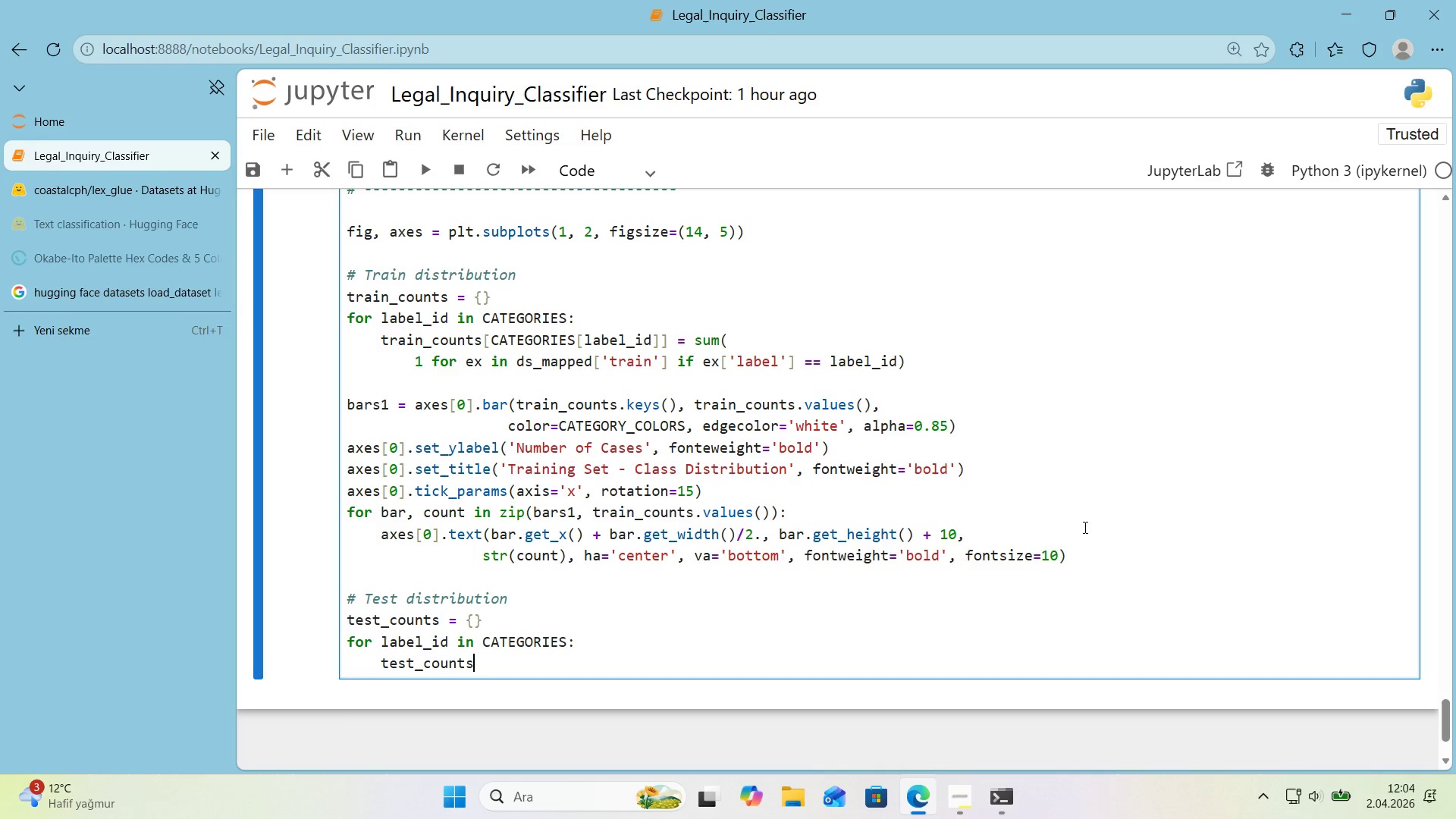 
key(Alt+Control+8)
 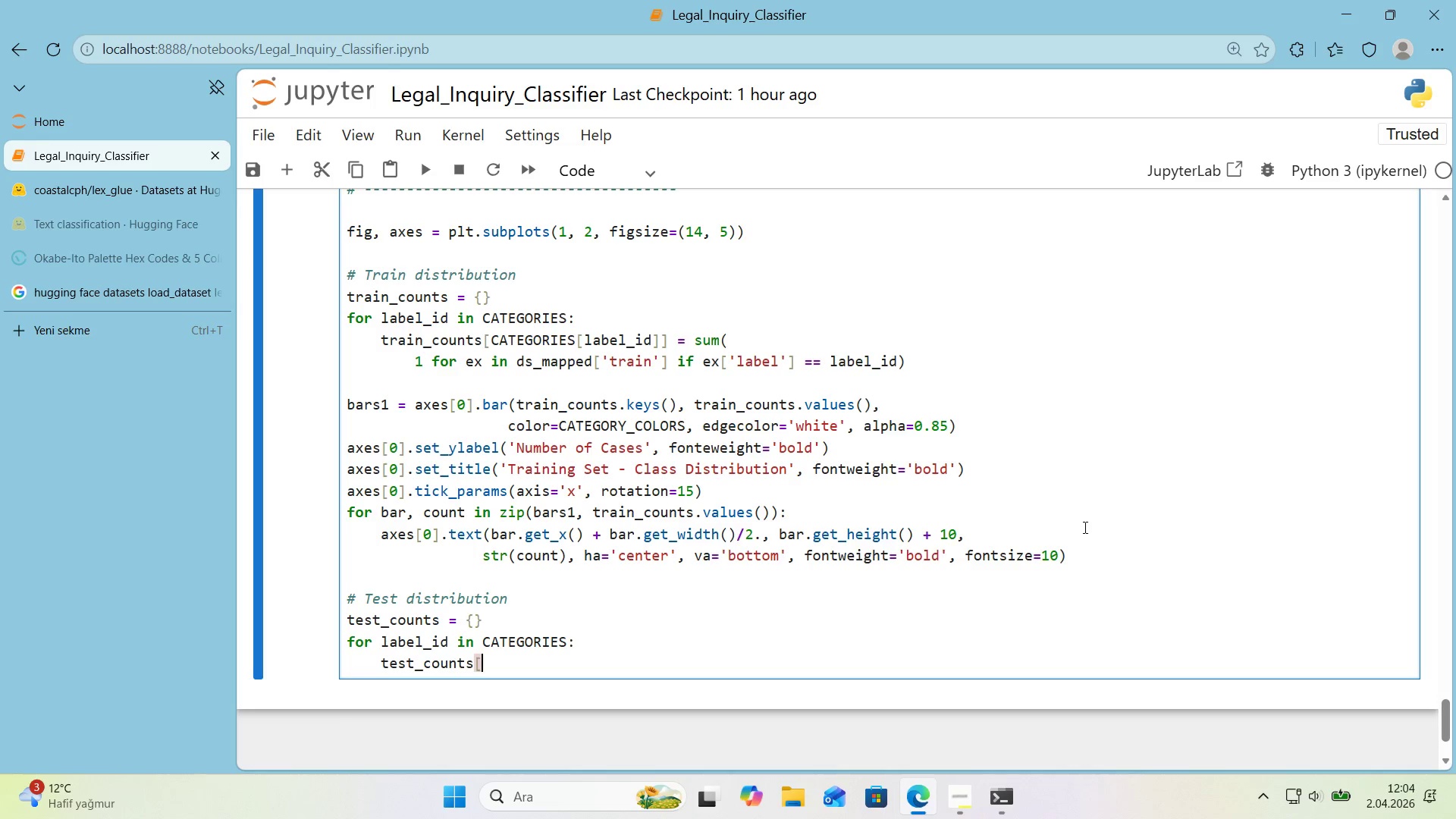 
key(Alt+Control+9)
 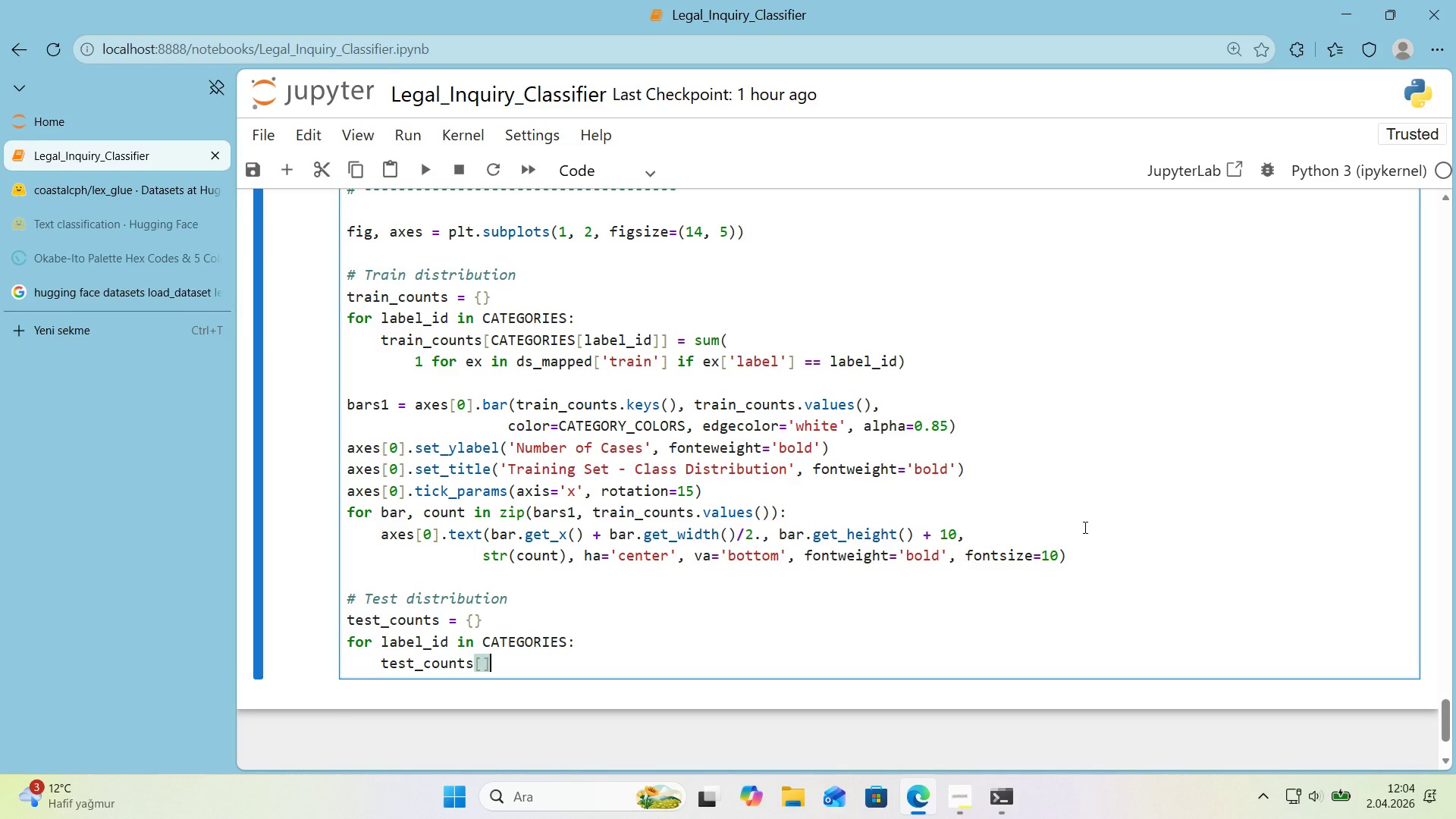 
key(ArrowLeft)
 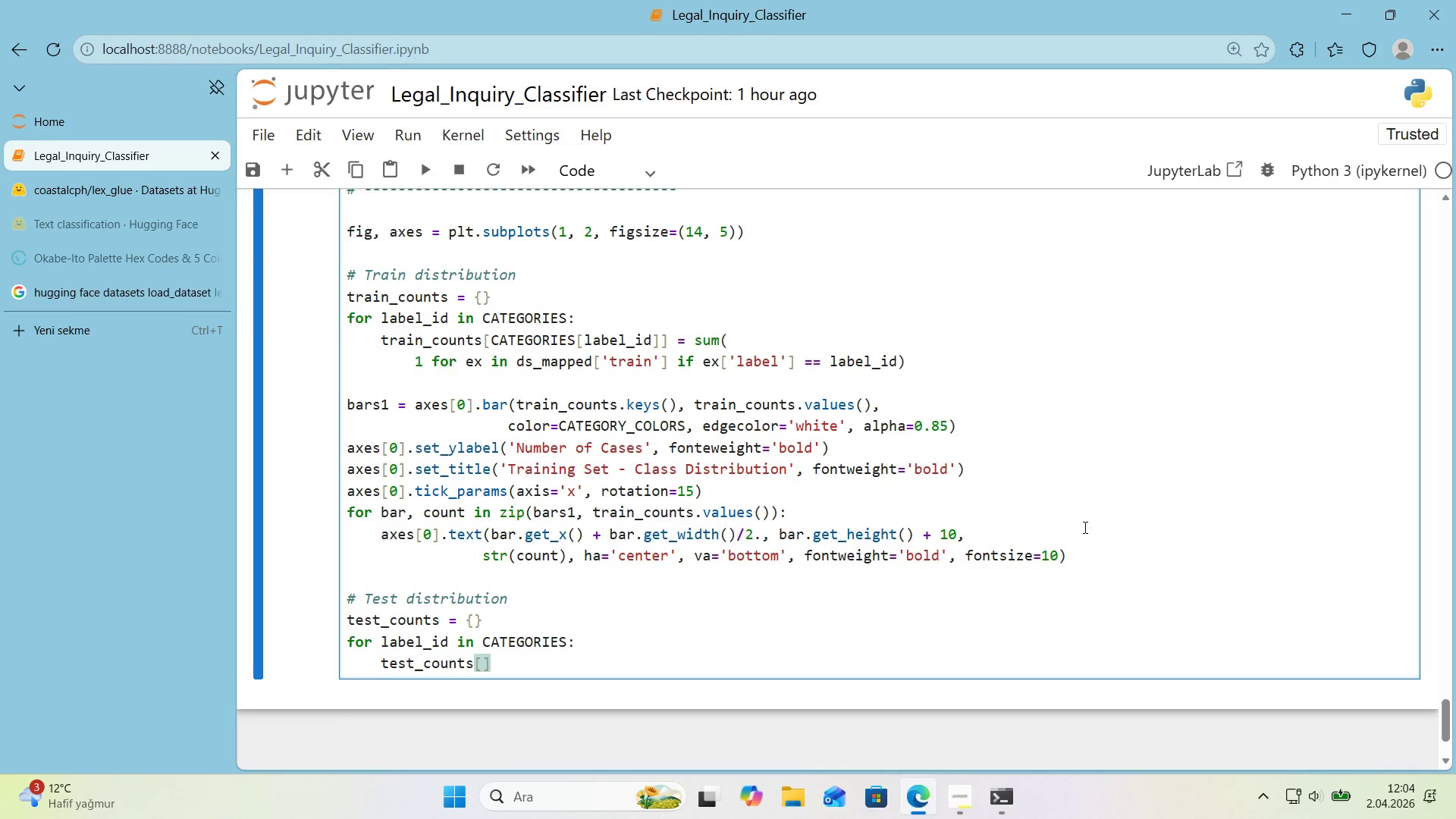 
type(CATEGORIES)
 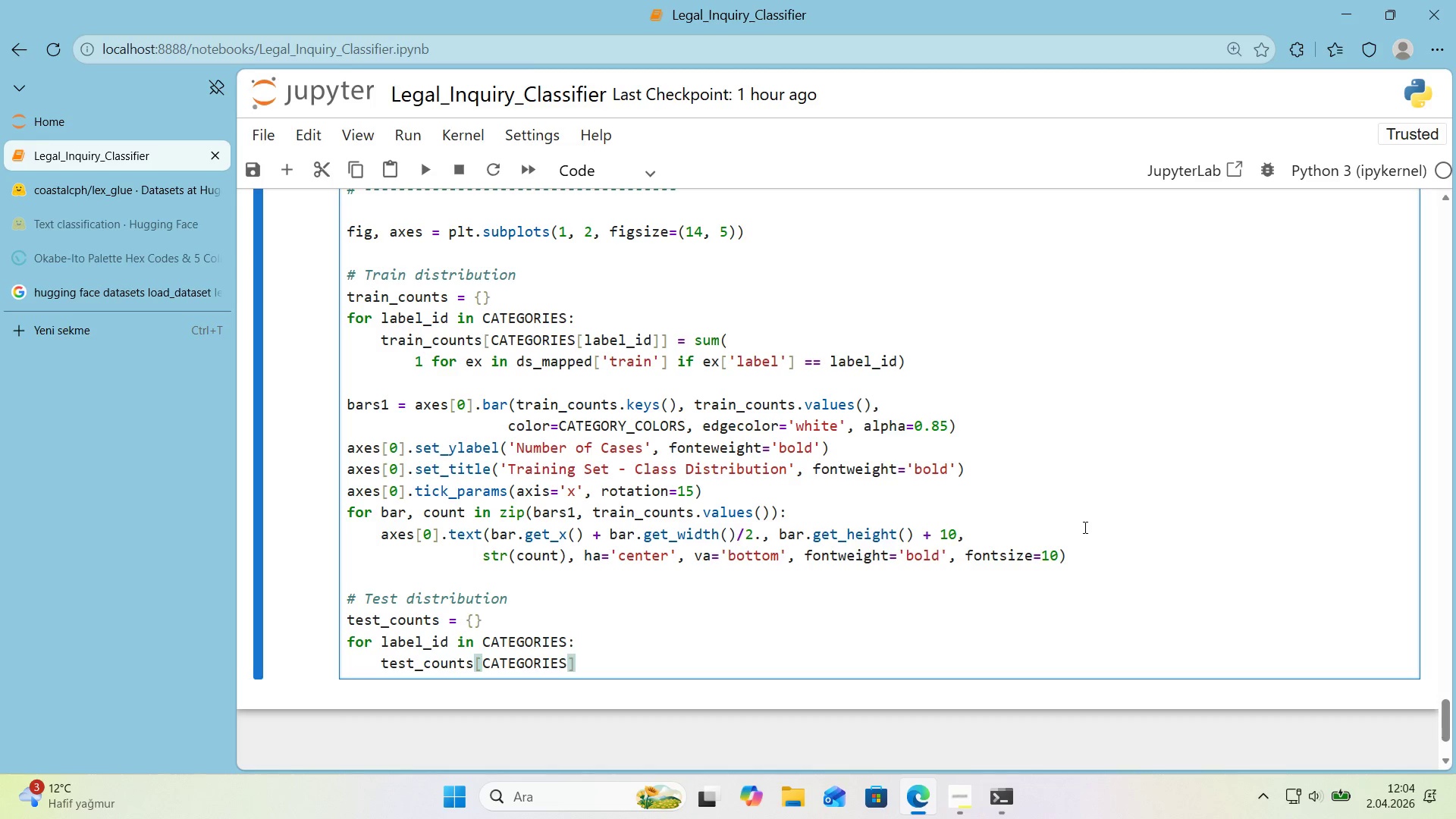 
key(Alt+Control+8)
 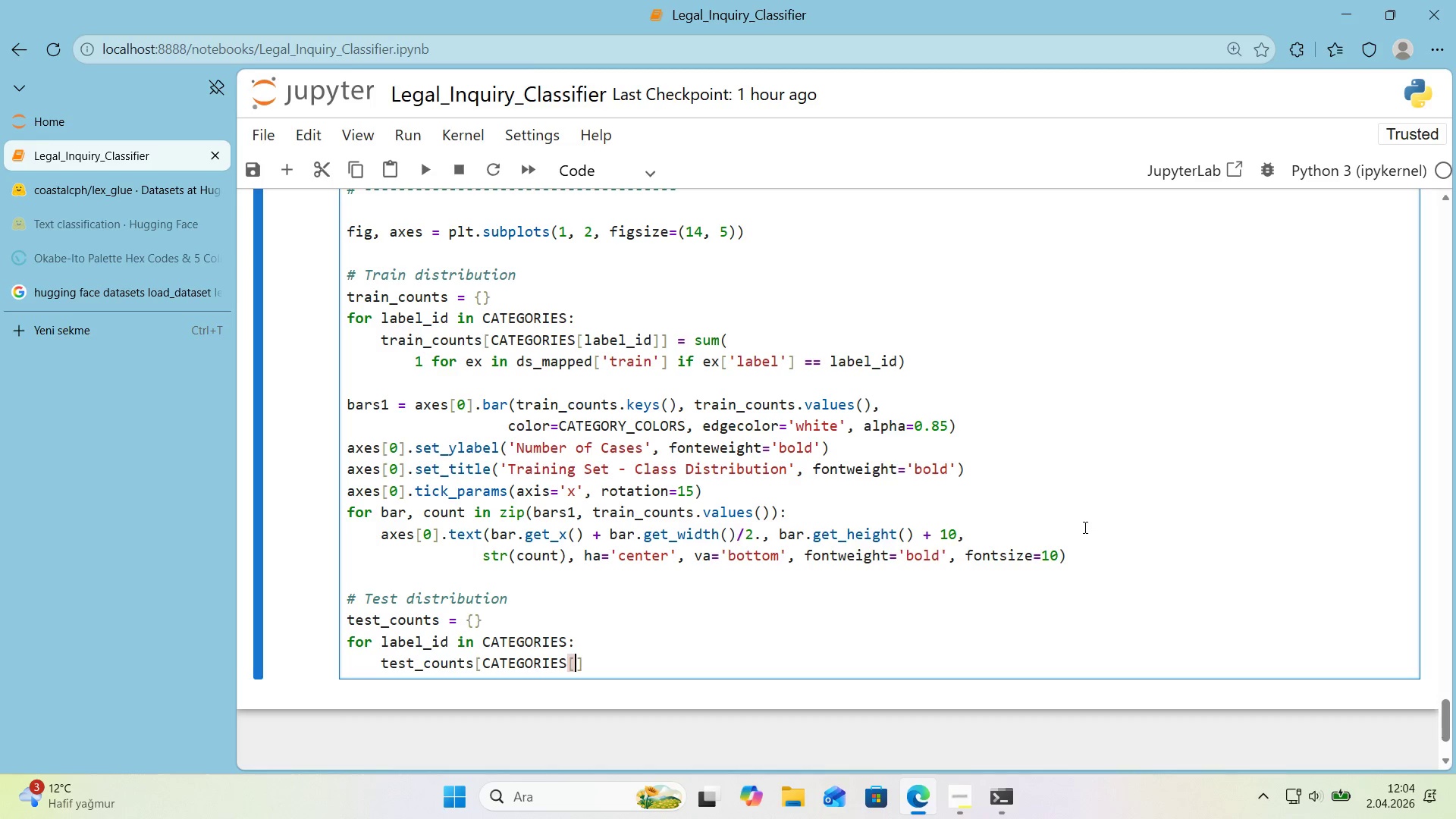 
key(Alt+Control+9)
 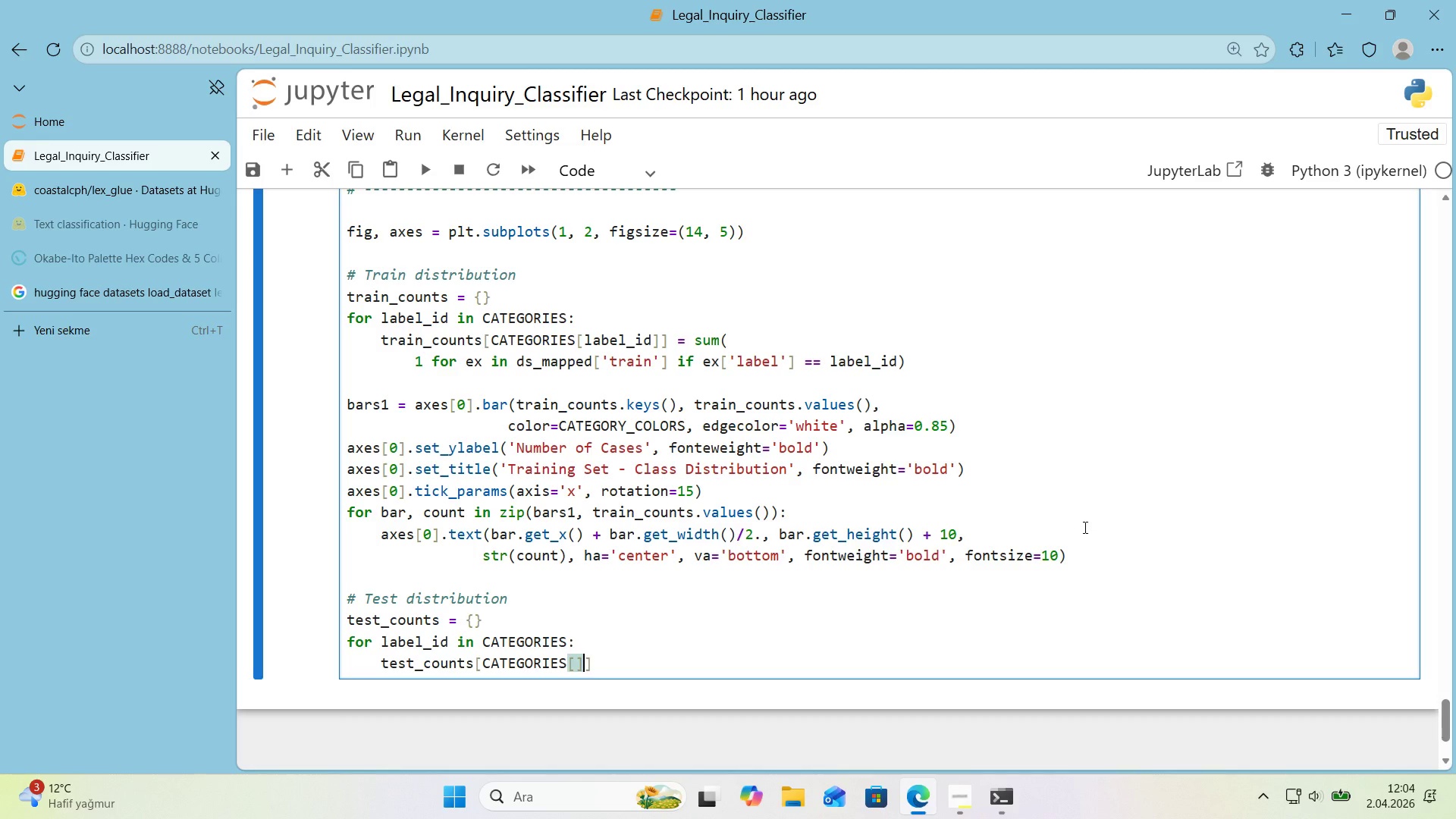 
key(ArrowLeft)
 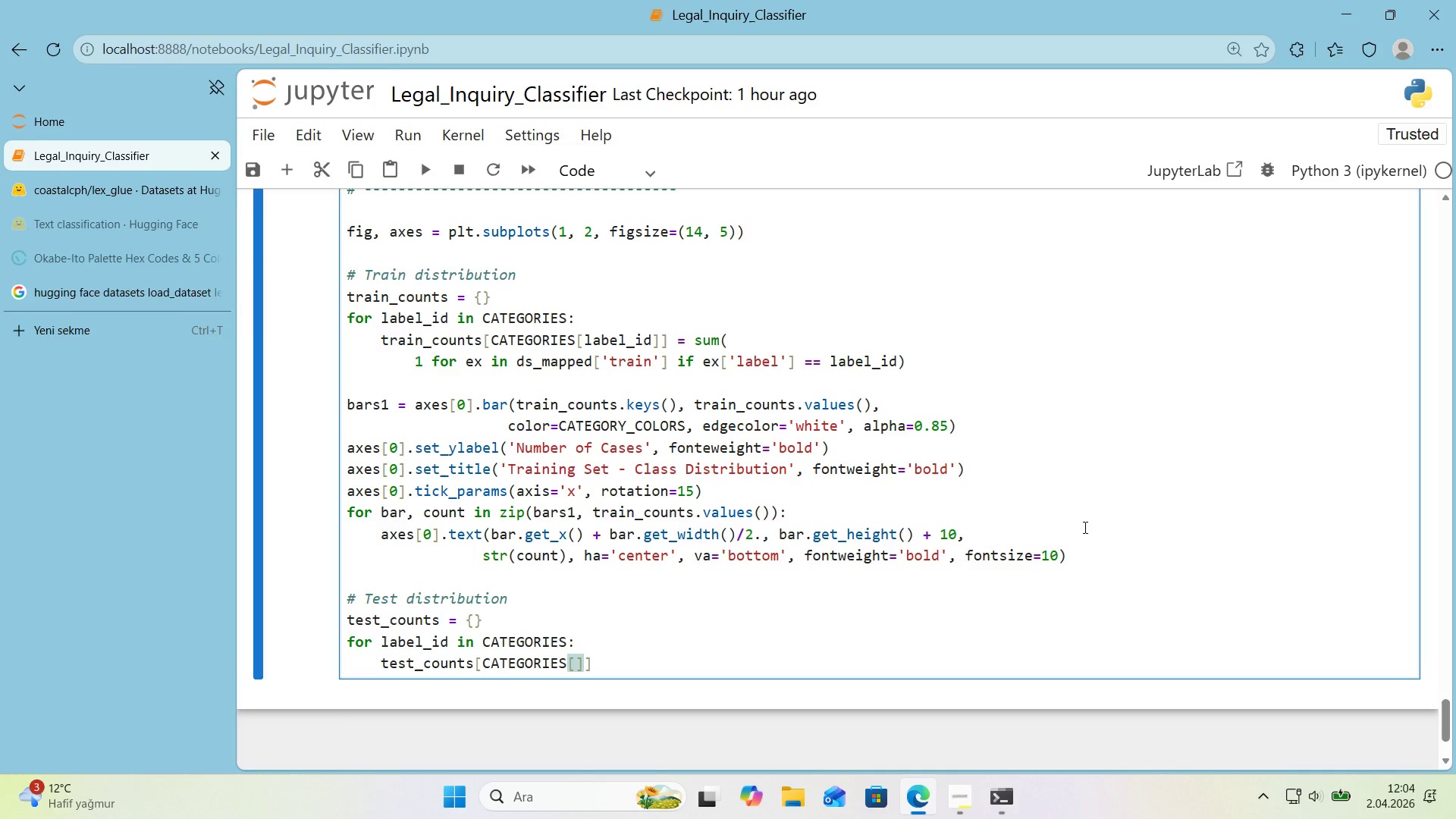 
type(label_'d)
 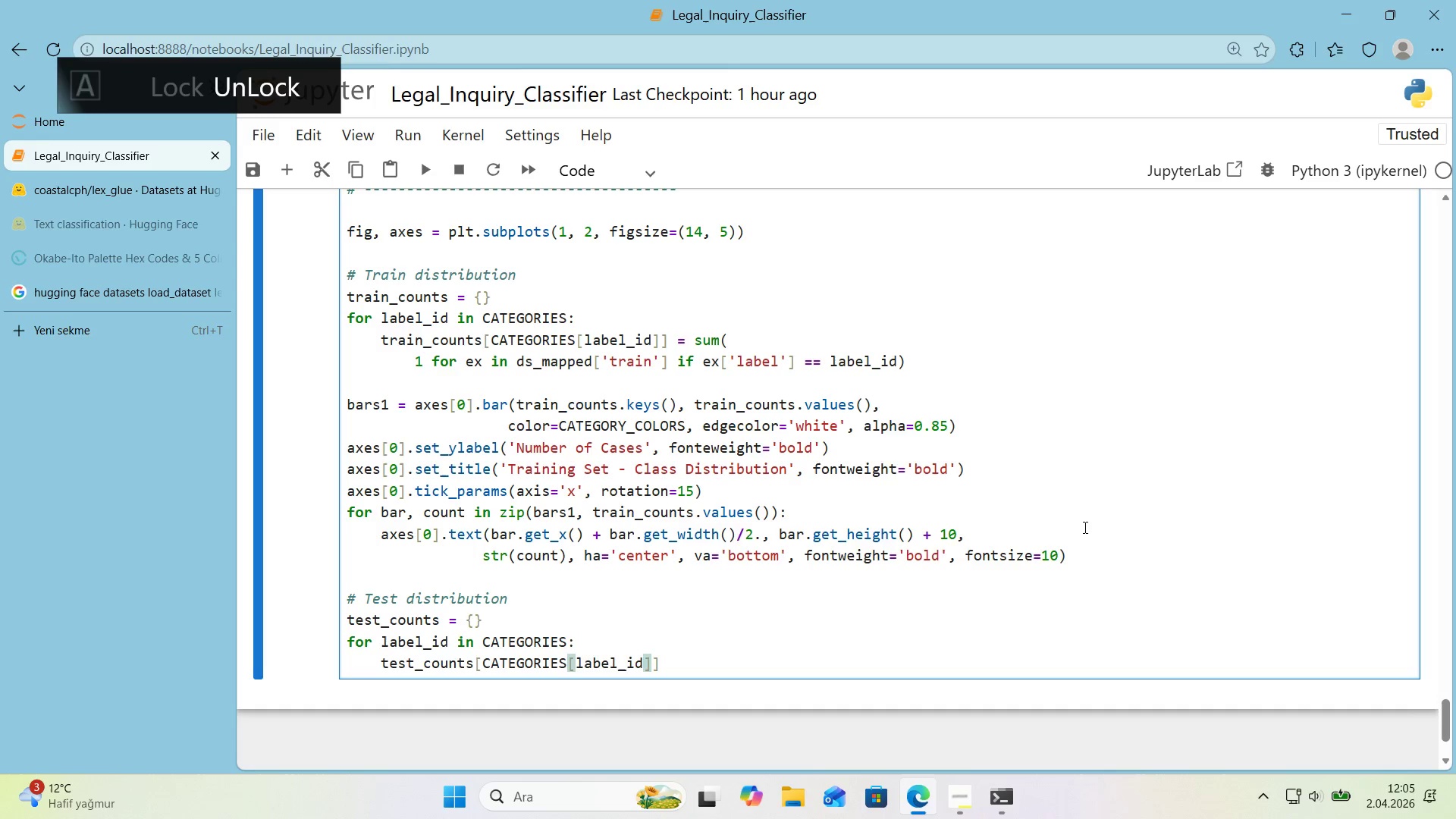 
key(ArrowRight)
 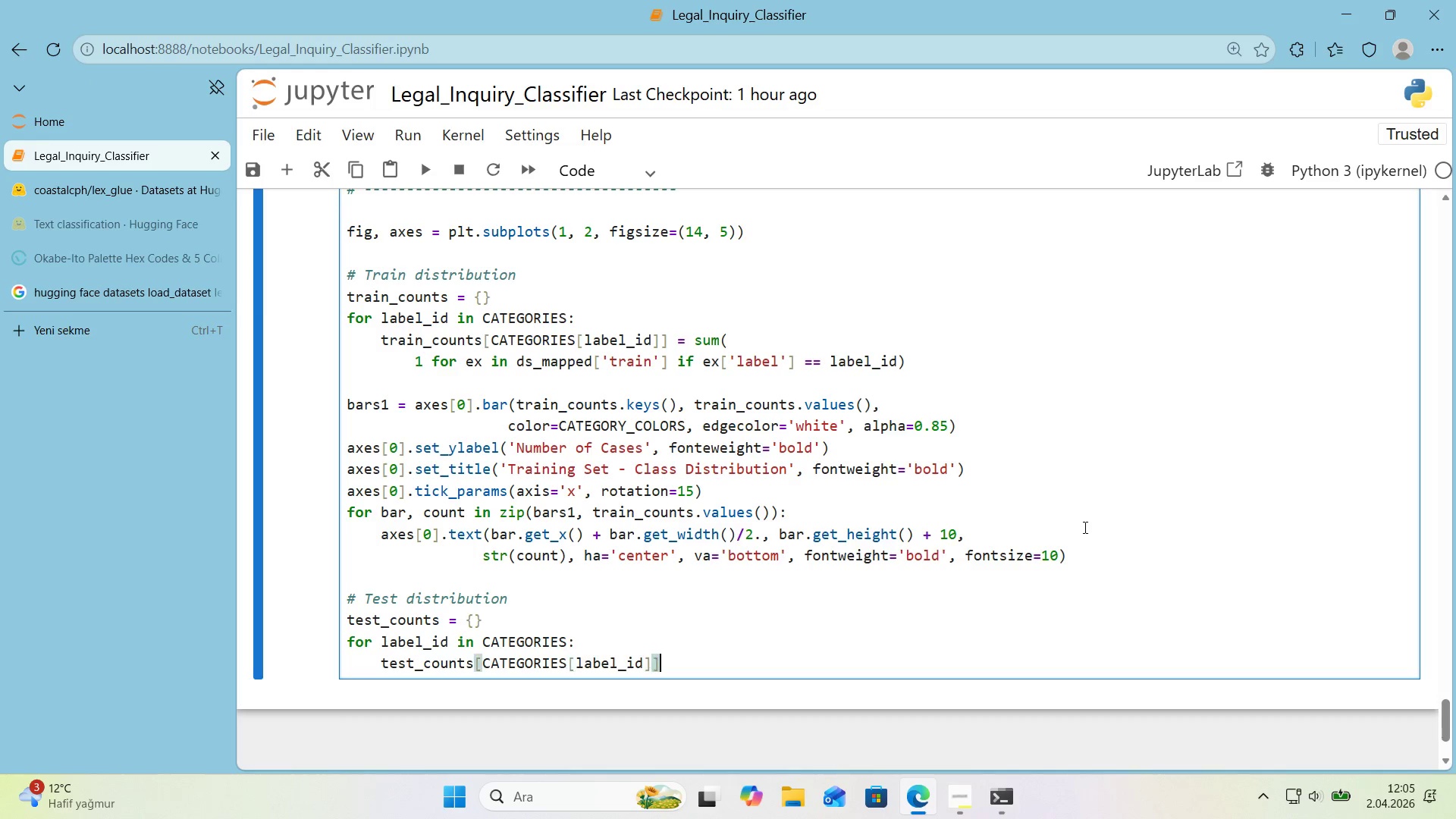 
key(ArrowRight)
 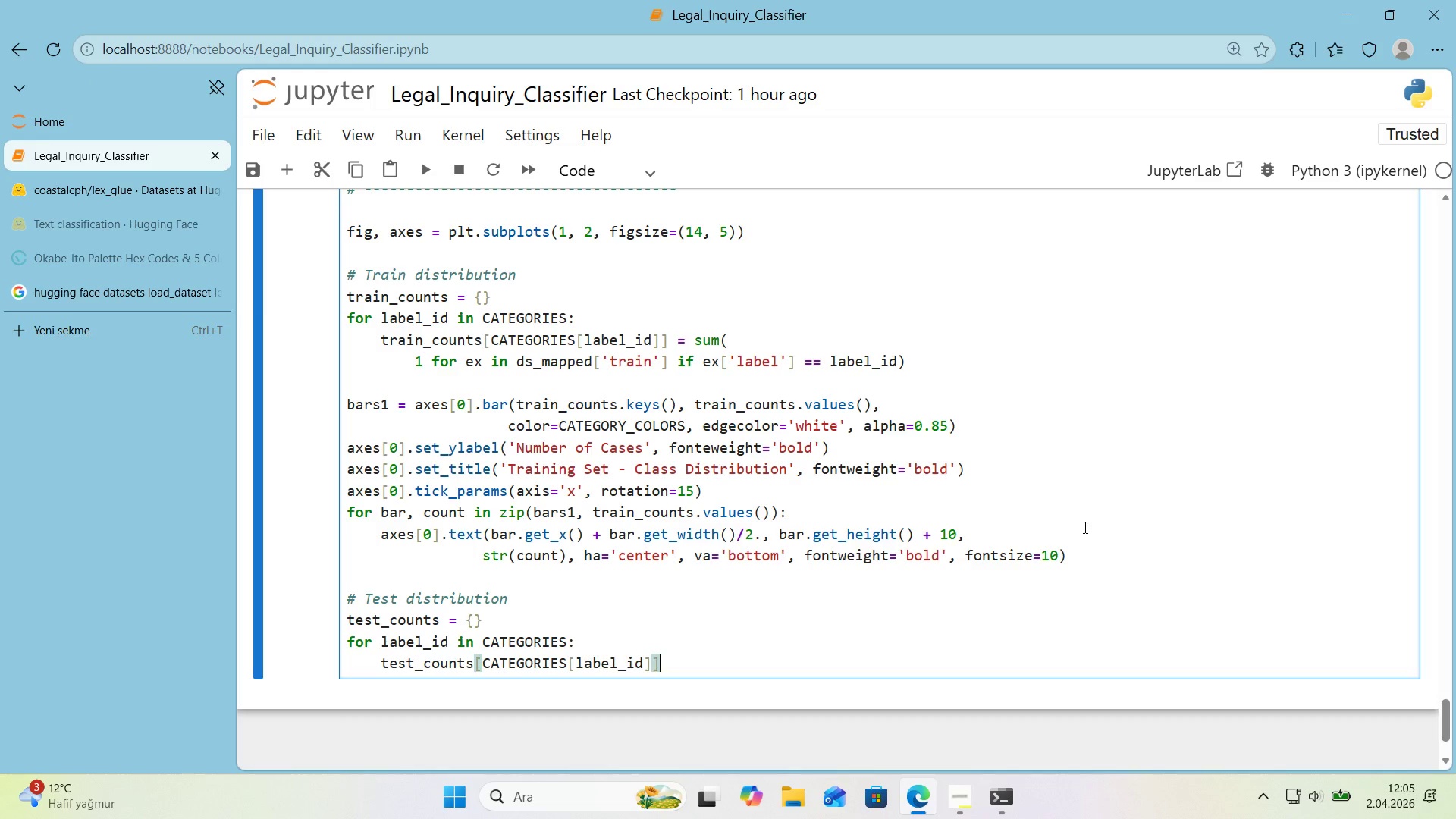 
type( ) sum*()
 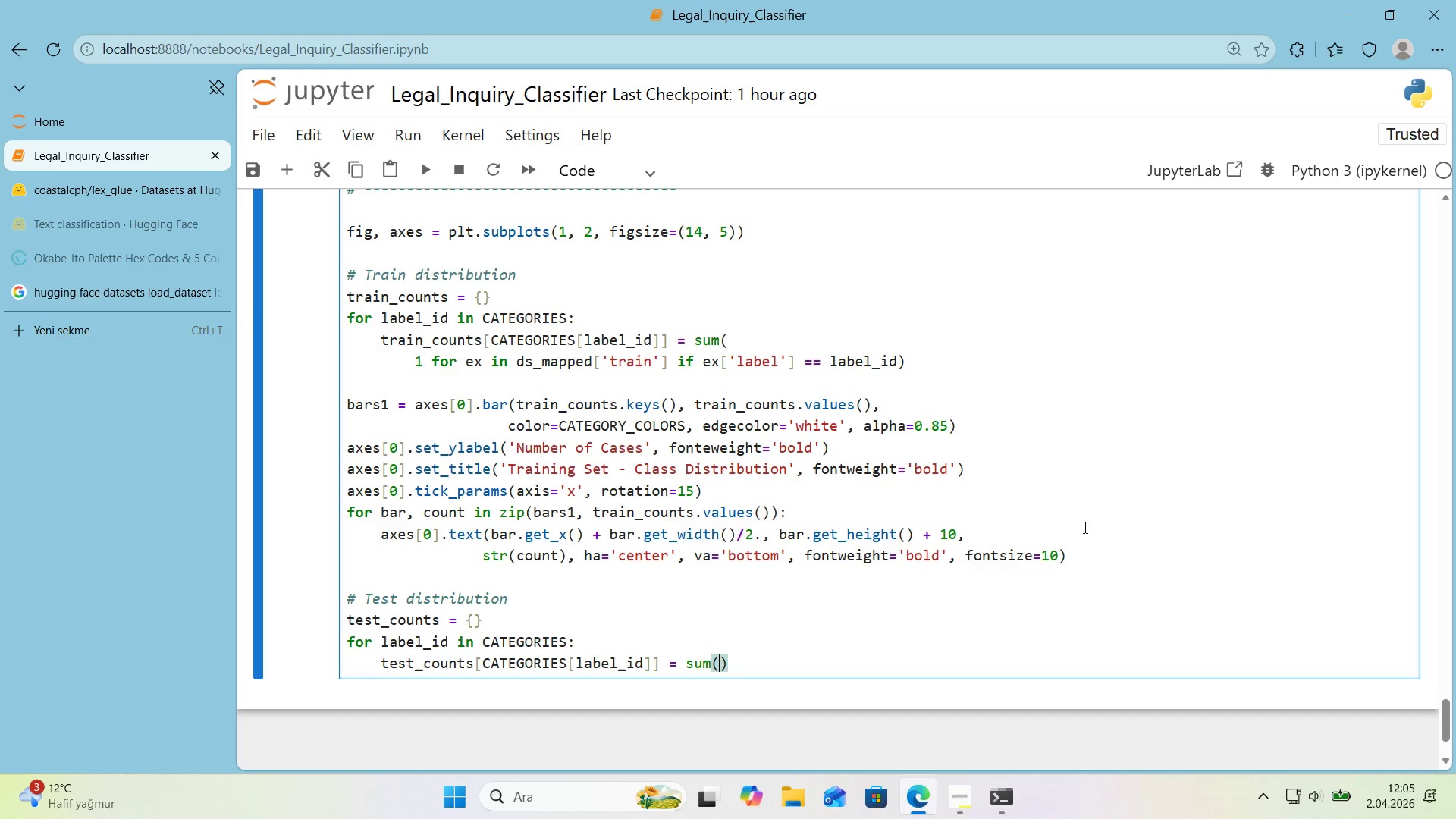 
 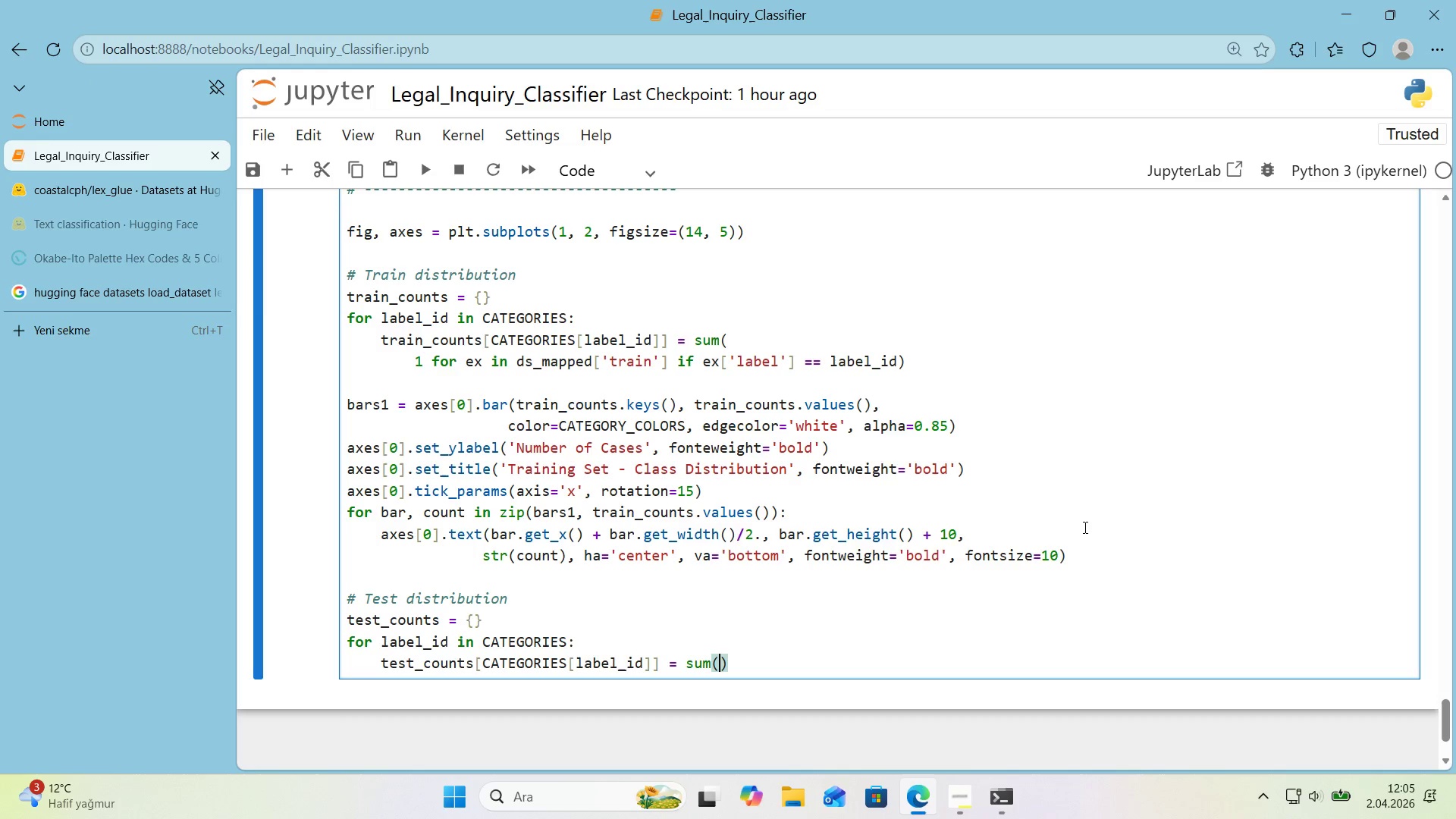 
key(ArrowLeft)
 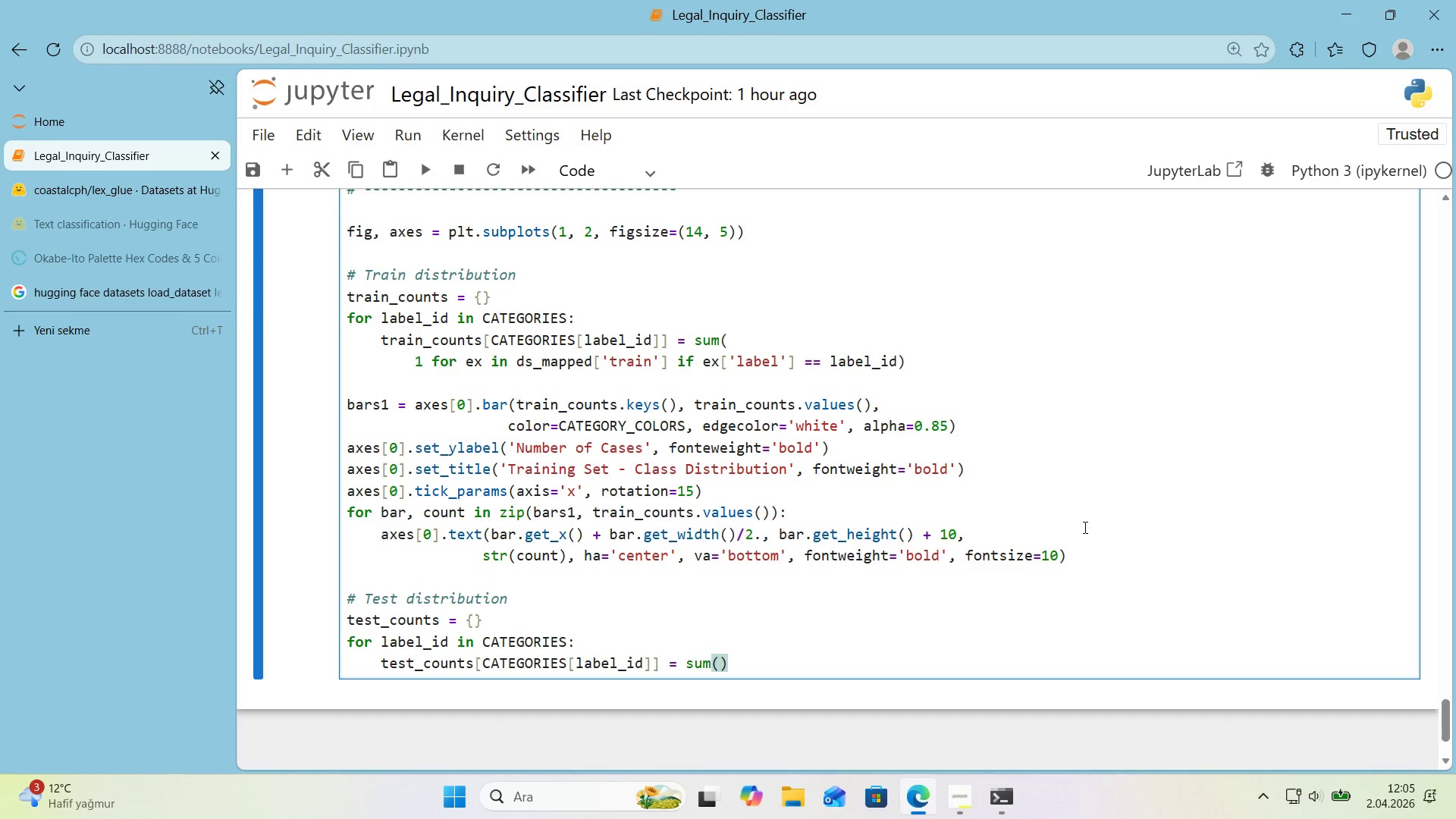 
key(Enter)
 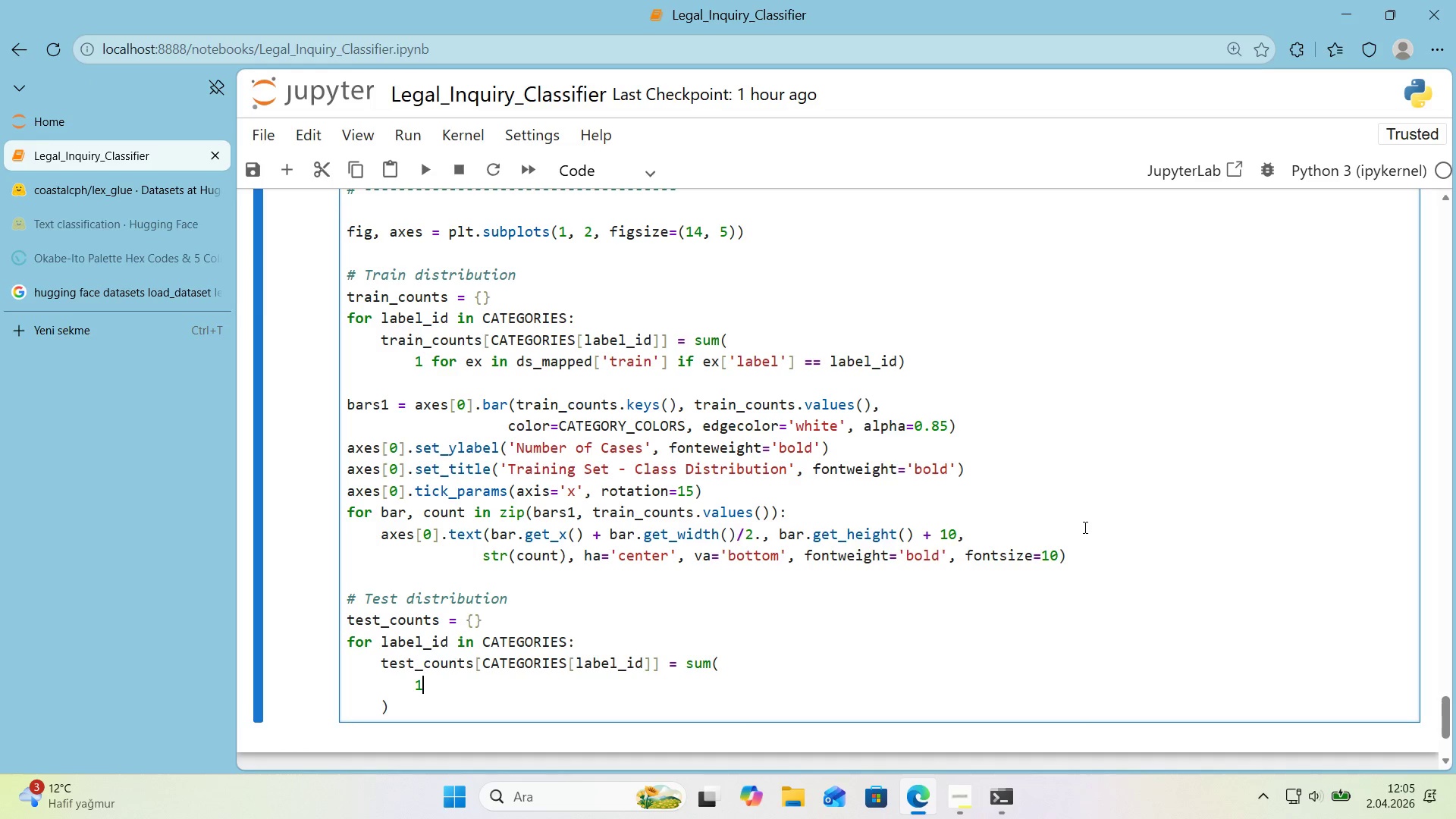 
type(1 for ex 'n ds_mapped)
 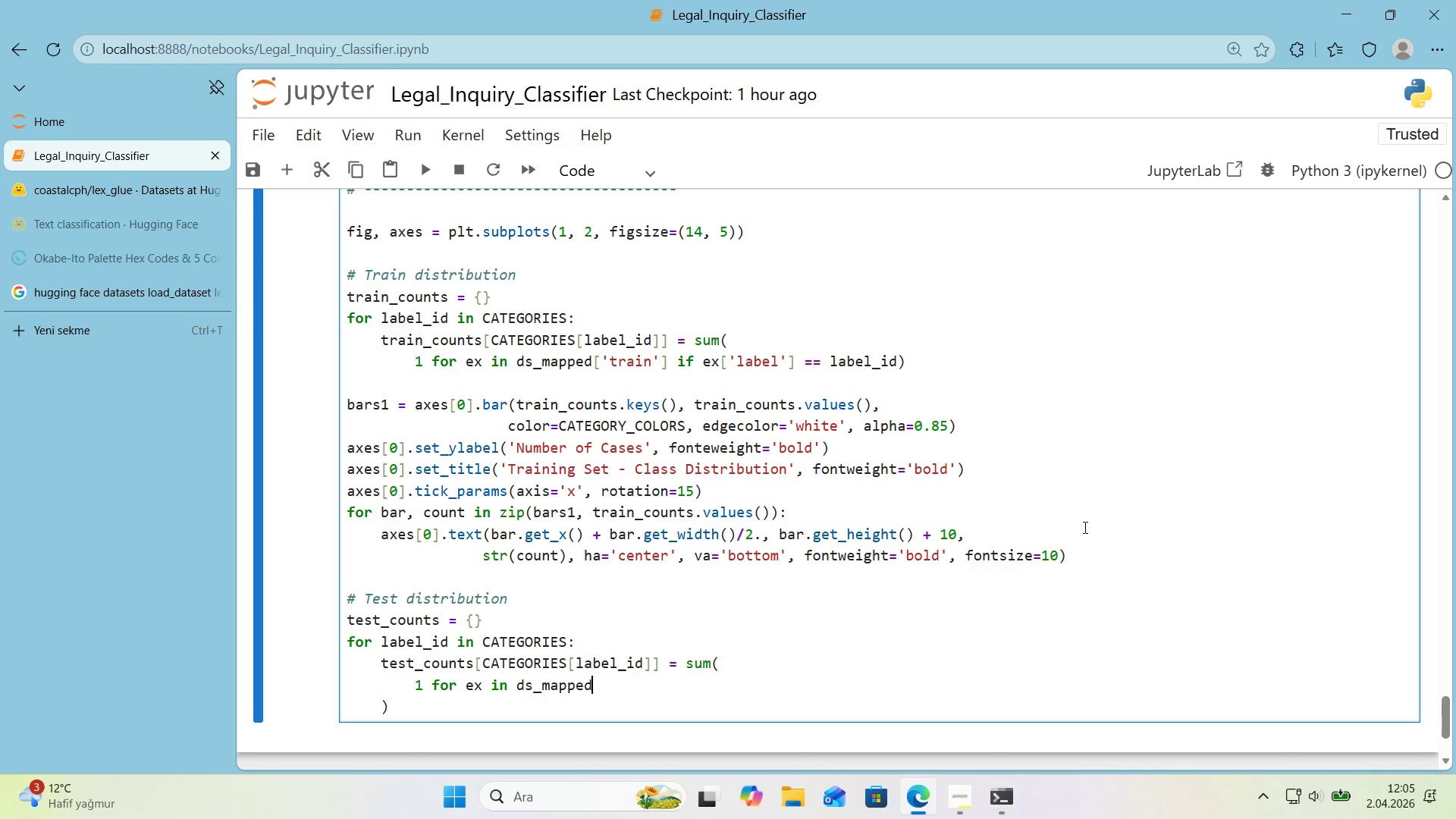 
key(Alt+Control+8)
 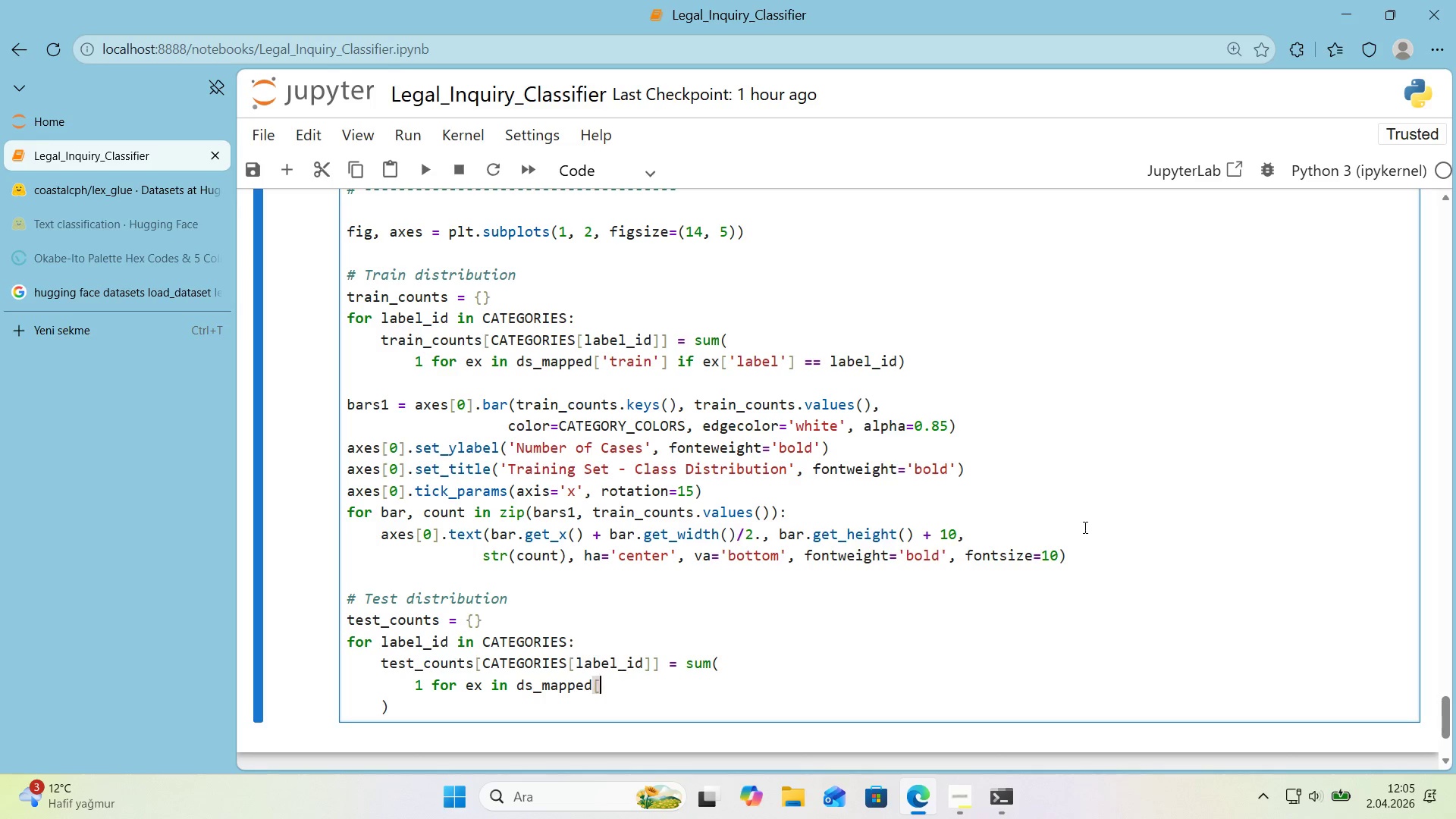 
key(Alt+Control+9)
 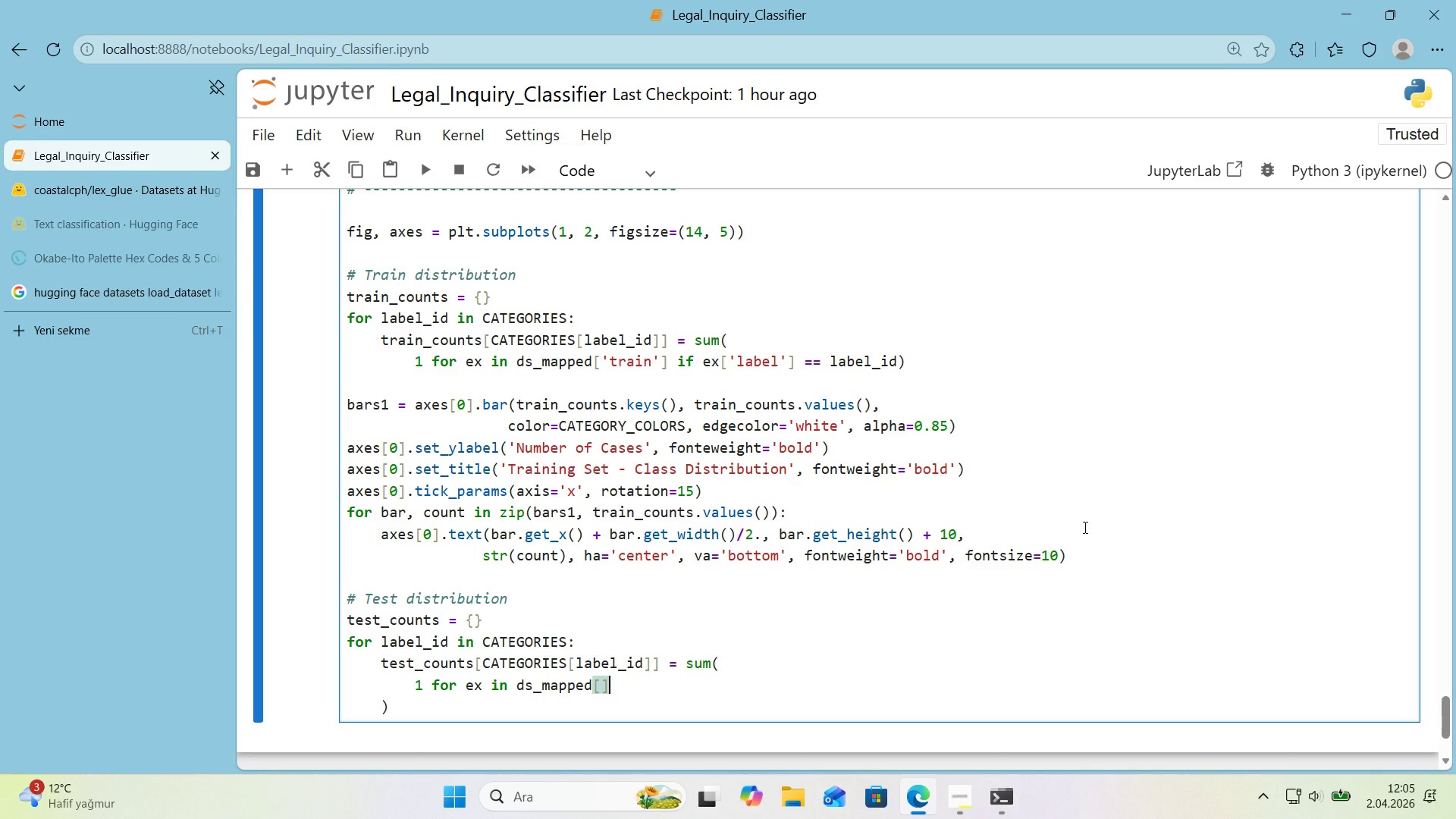 
key(ArrowLeft)
 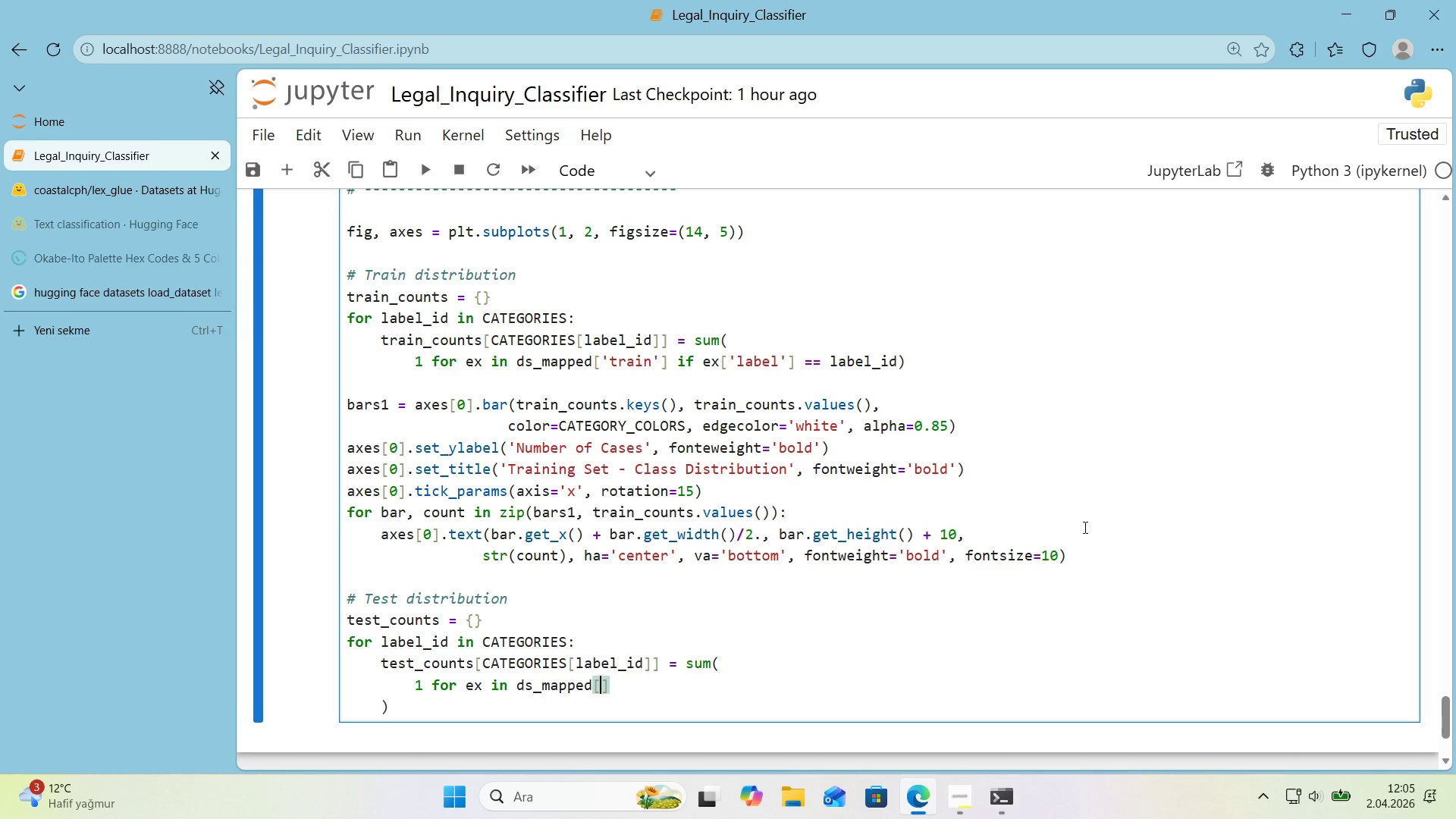 
type(@@)
 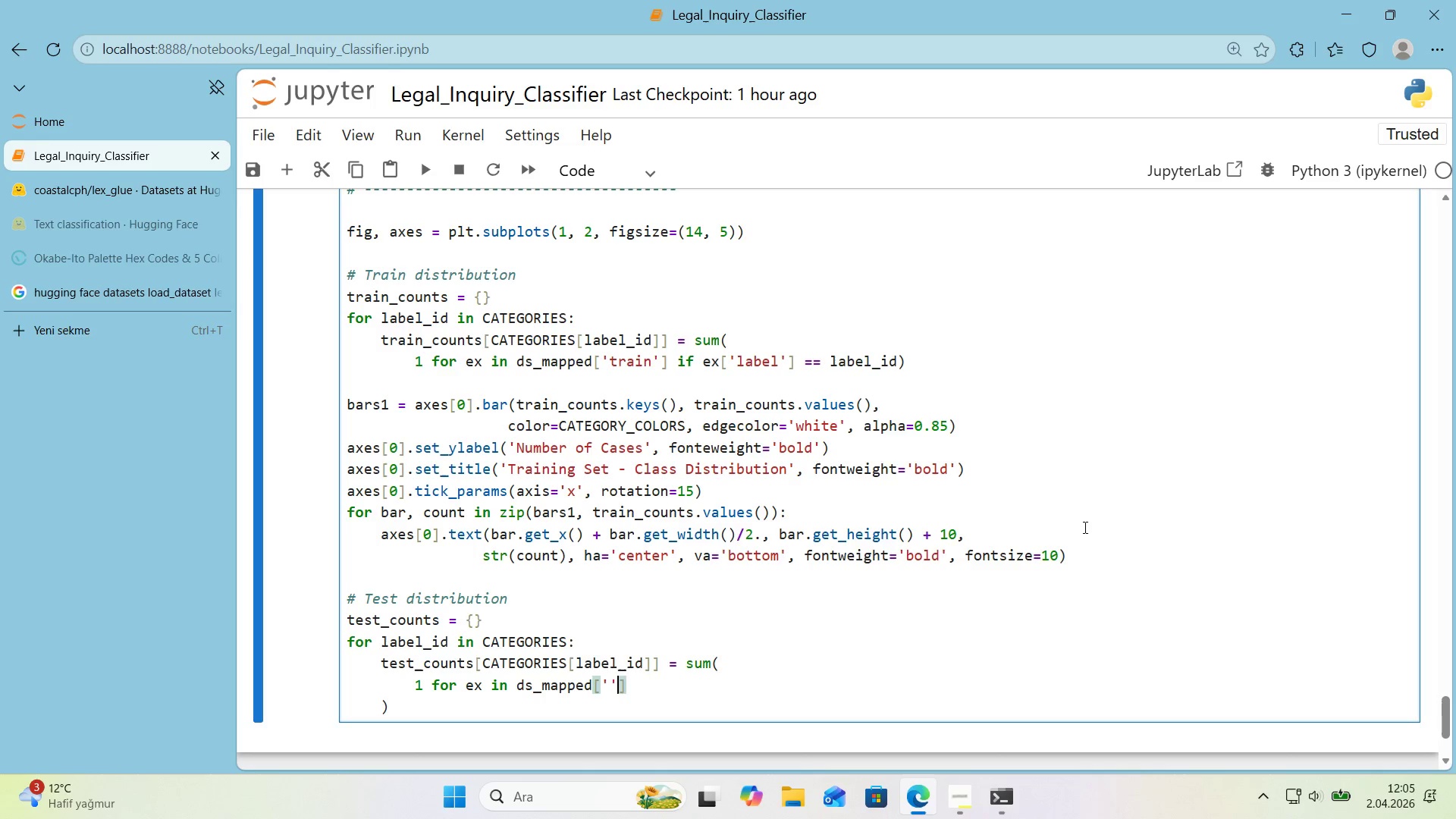 
key(ArrowLeft)
 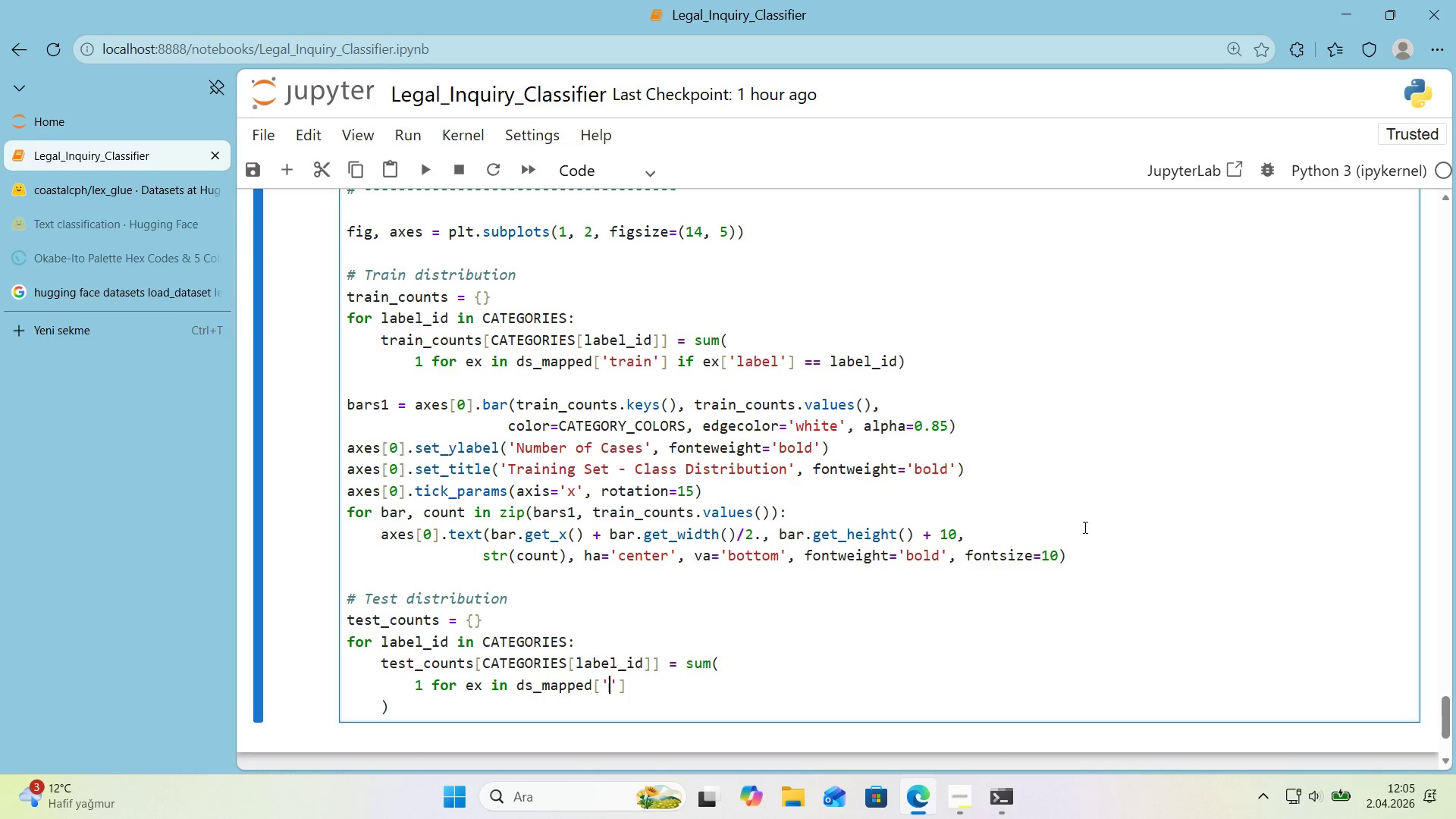 
type(ts)
key(Backspace)
type(est)
 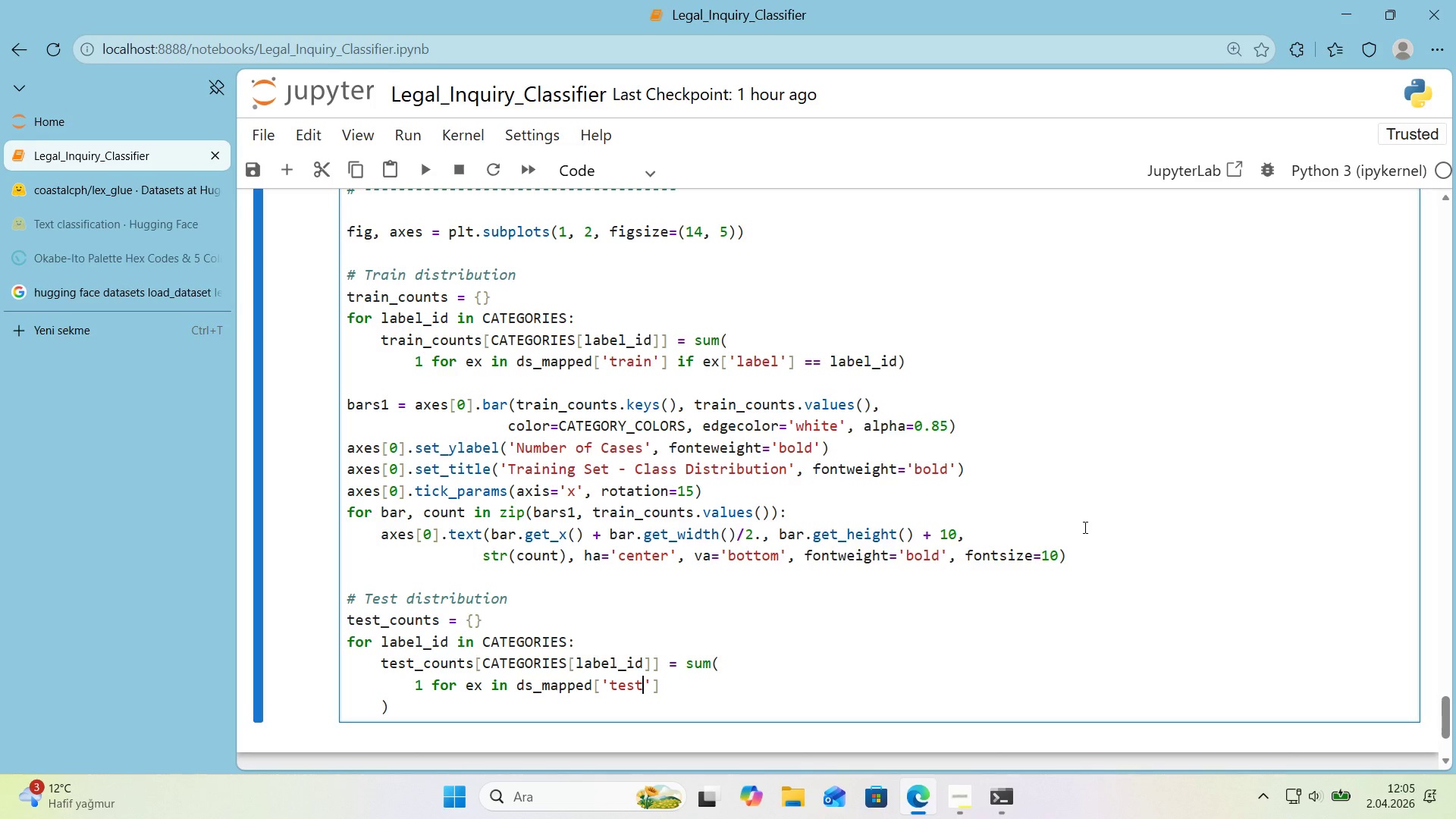 
wait(8.56)
 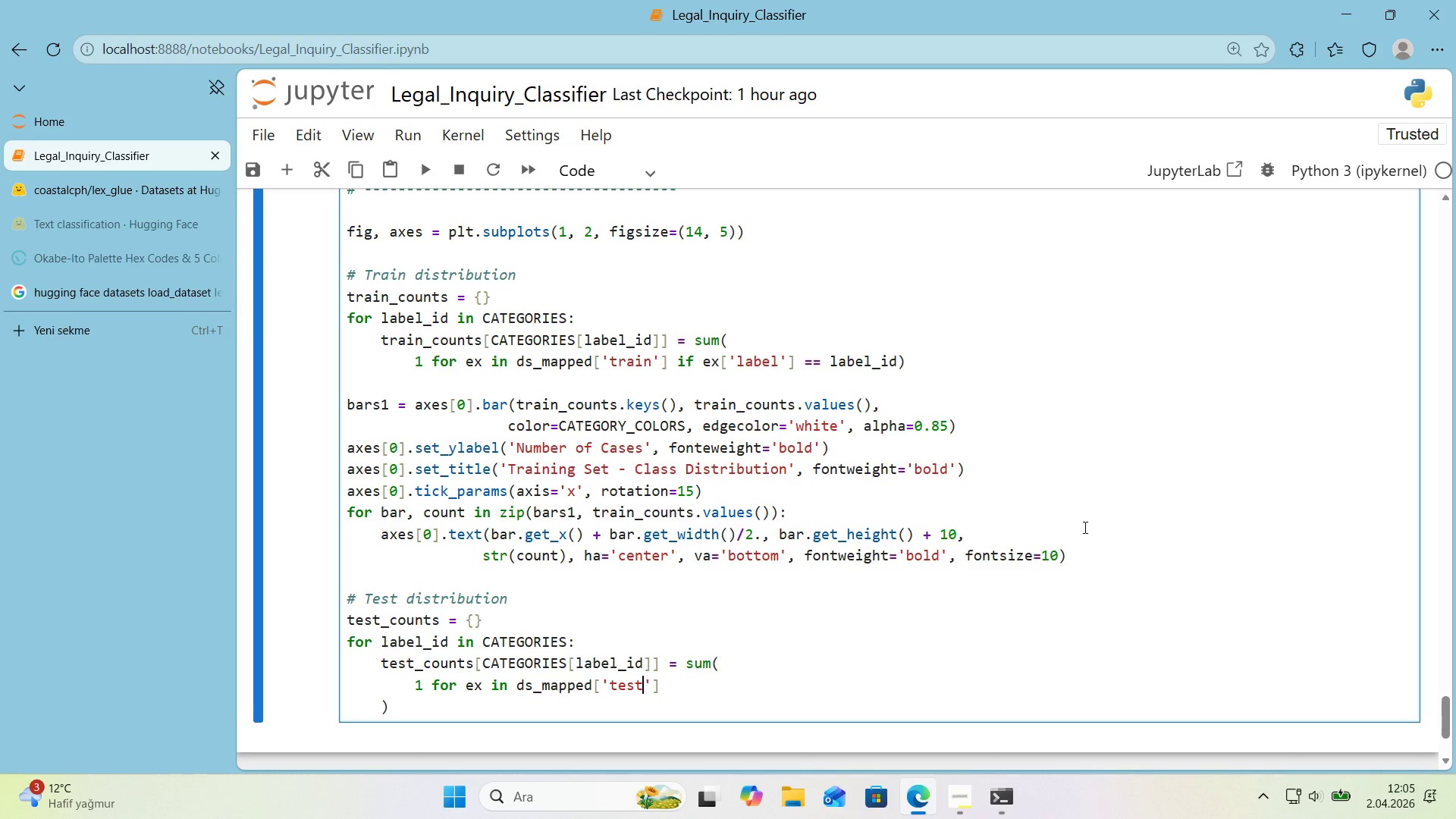 
key(ArrowRight)
 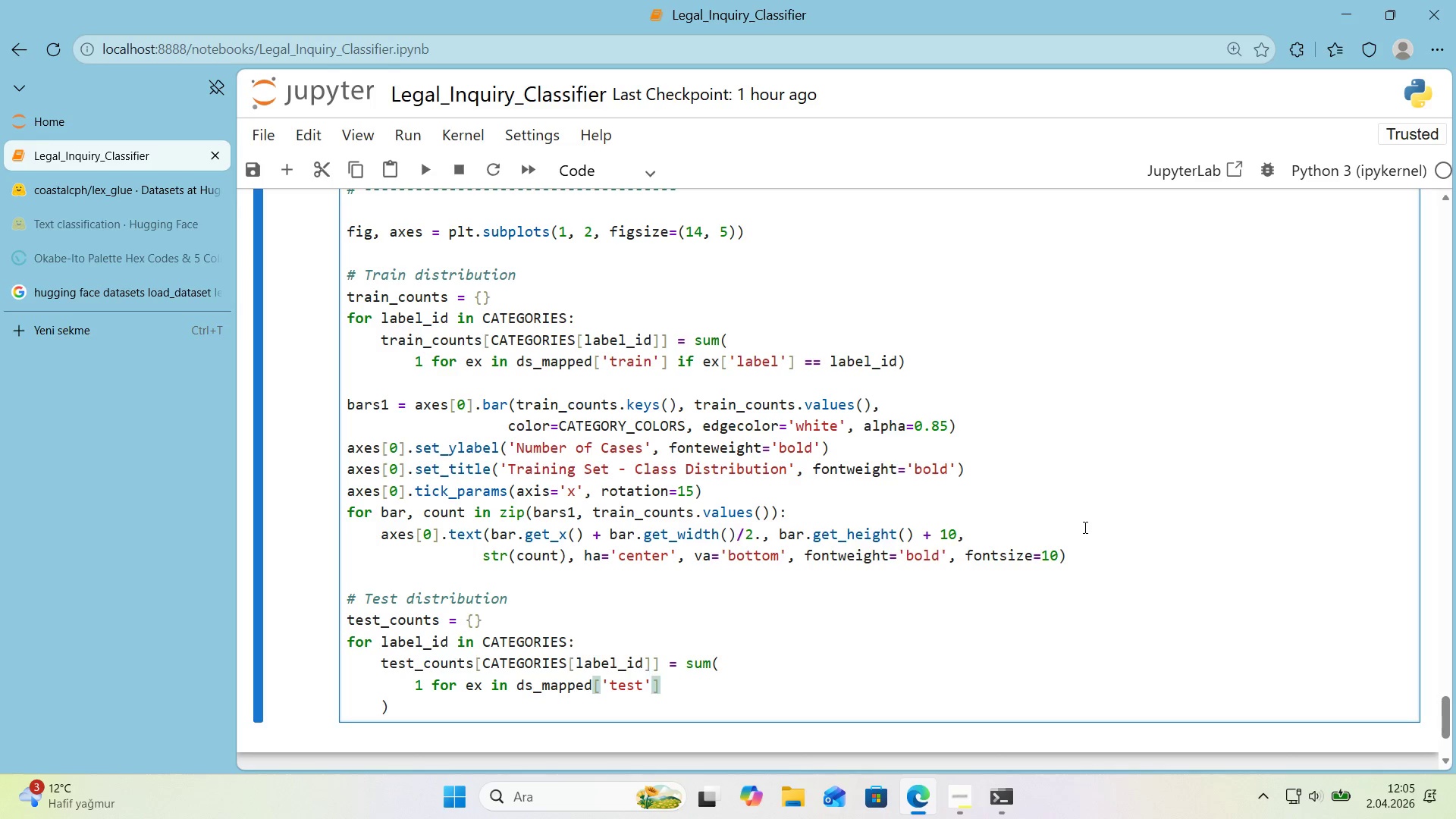 
key(ArrowRight)
 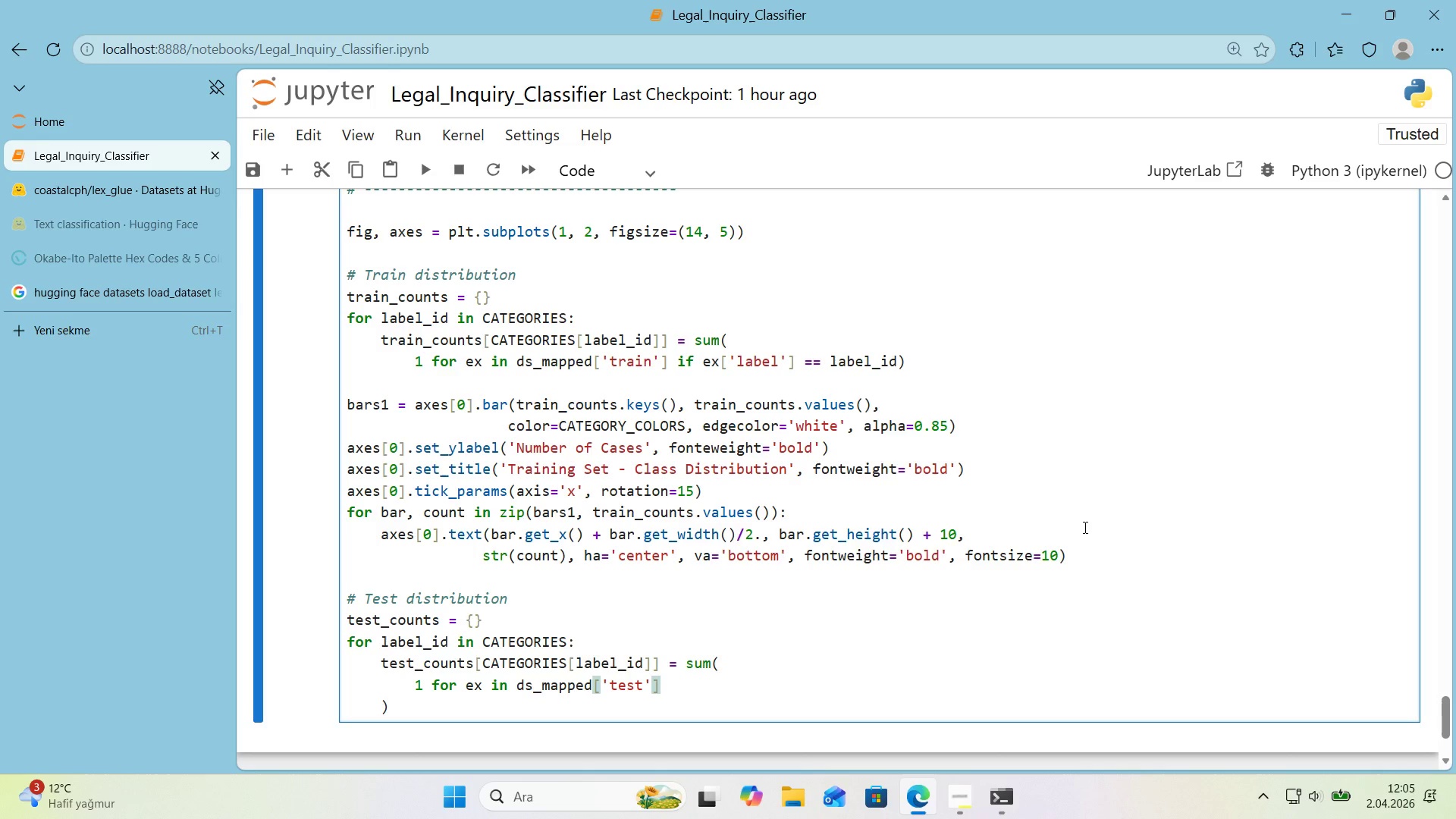 
type( 'f ex)
 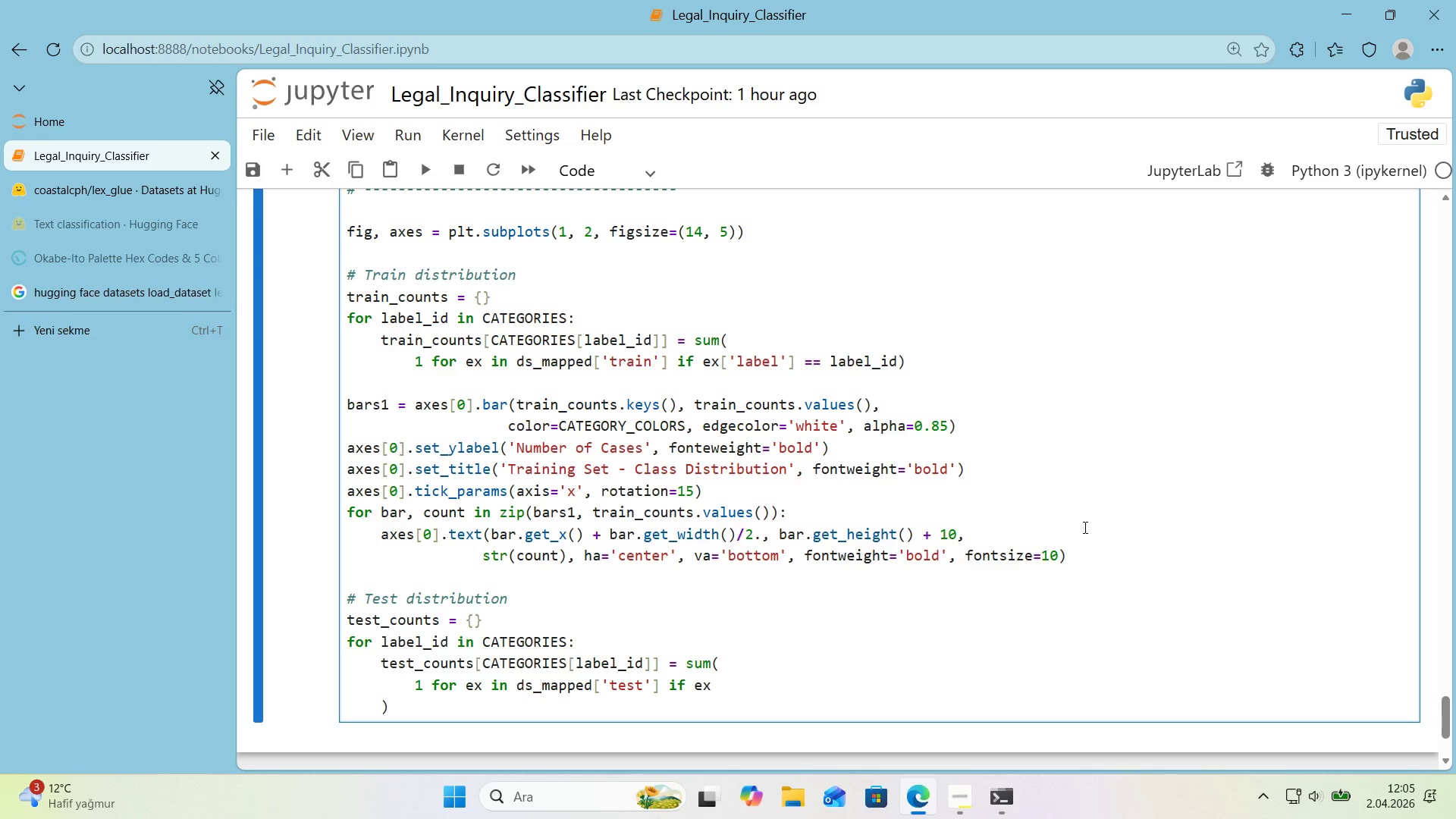 
key(Alt+Control+8)
 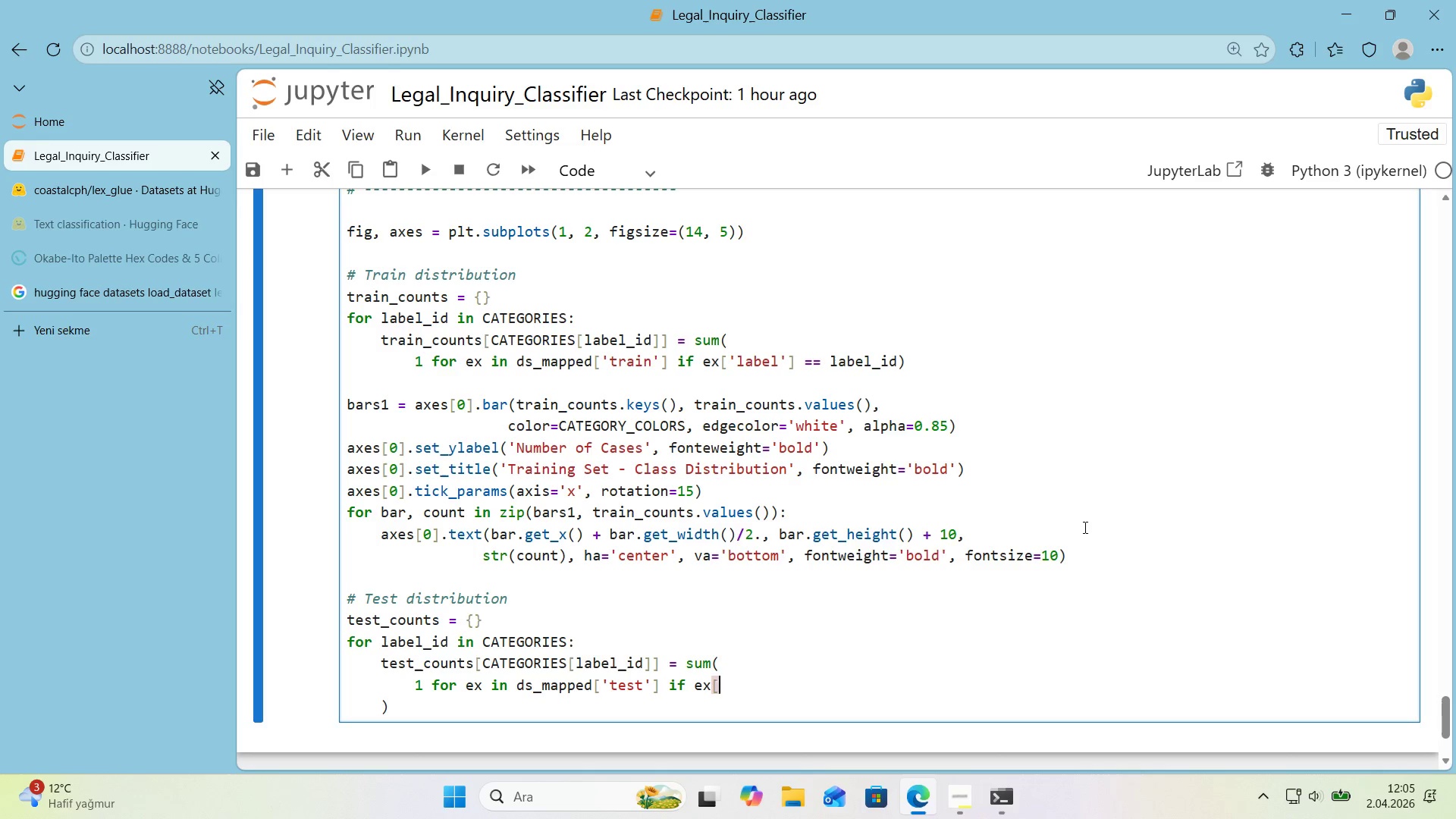 
key(Alt+Control+9)
 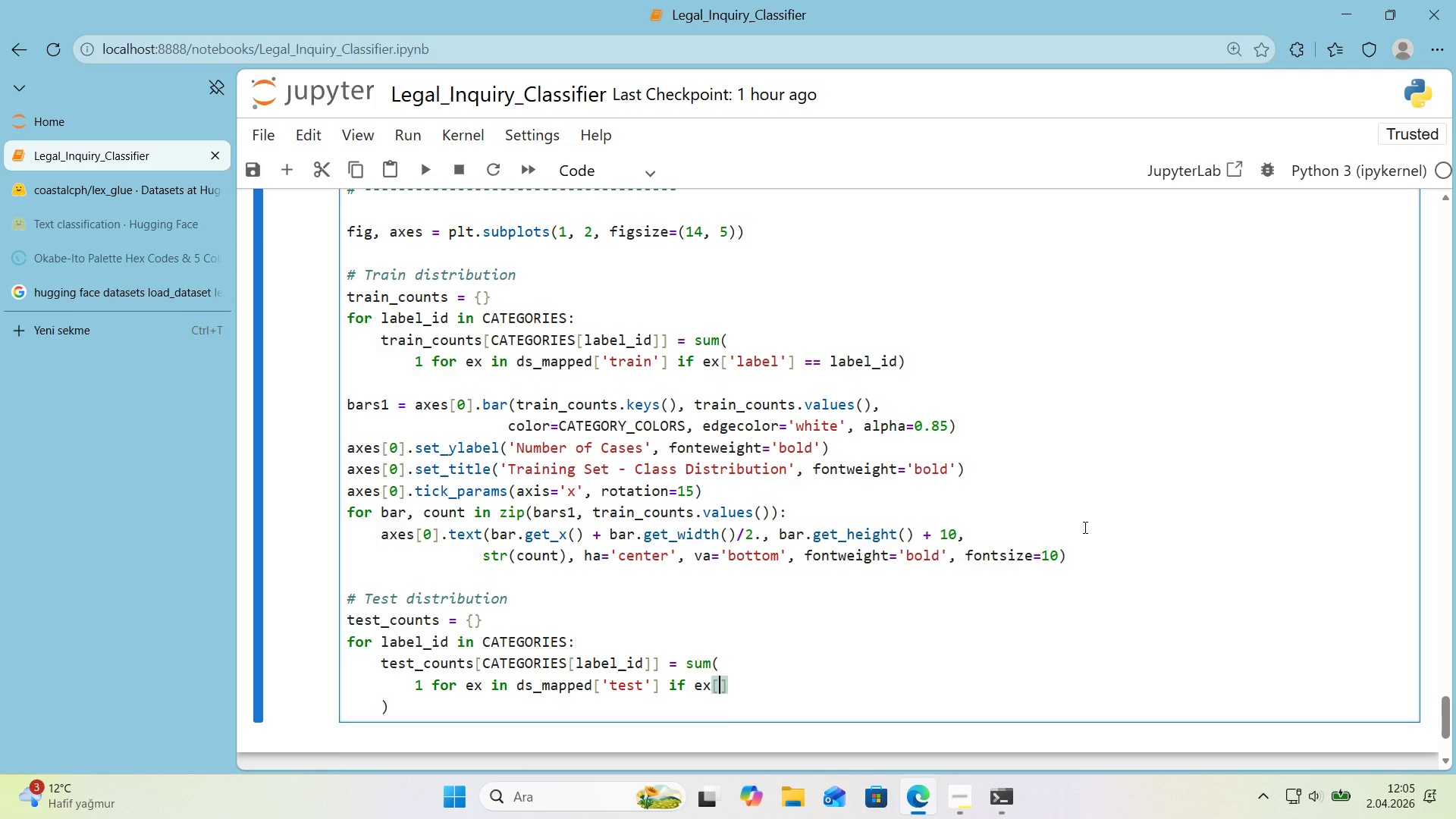 
key(ArrowLeft)
 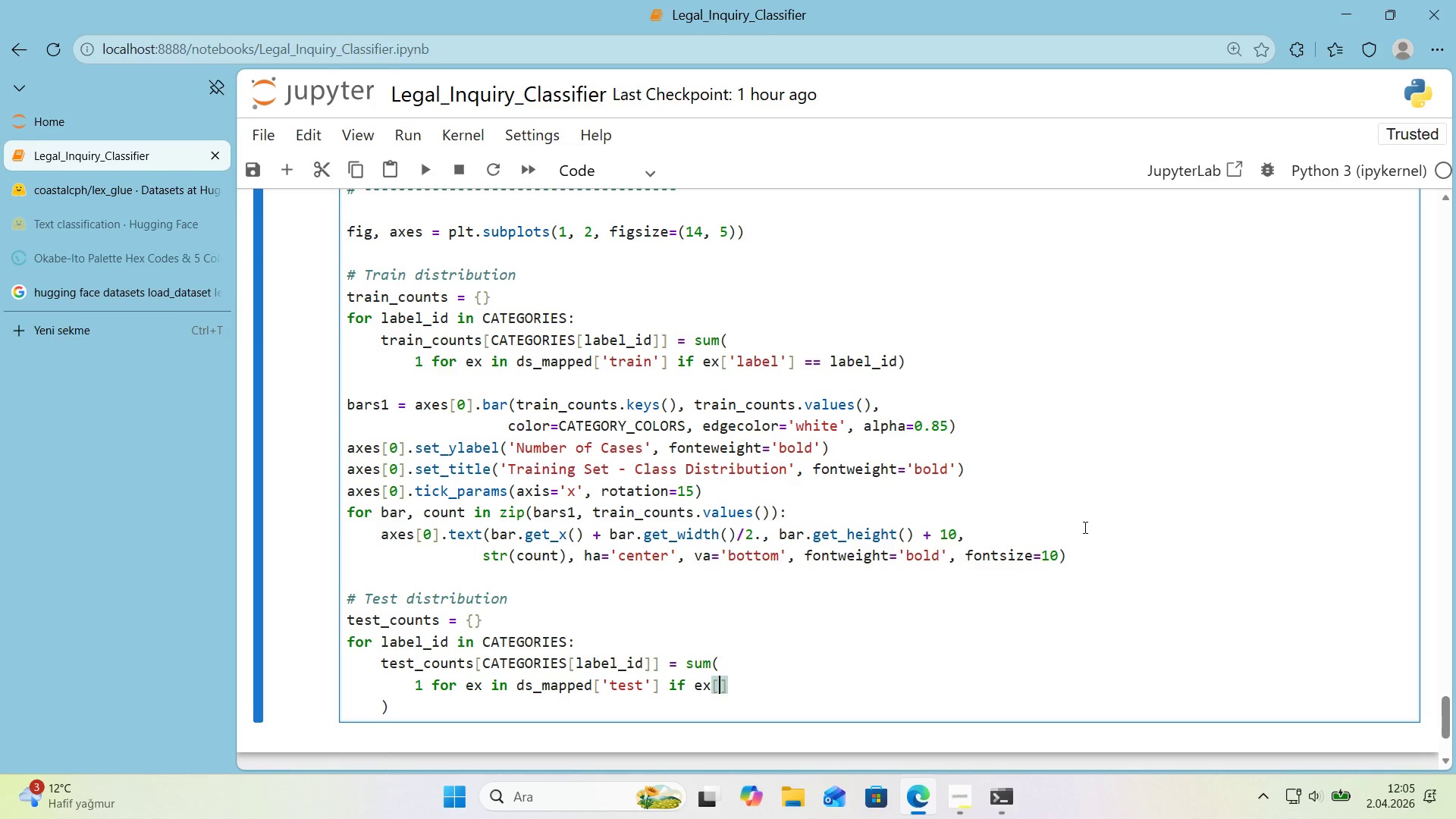 
type(@@)
 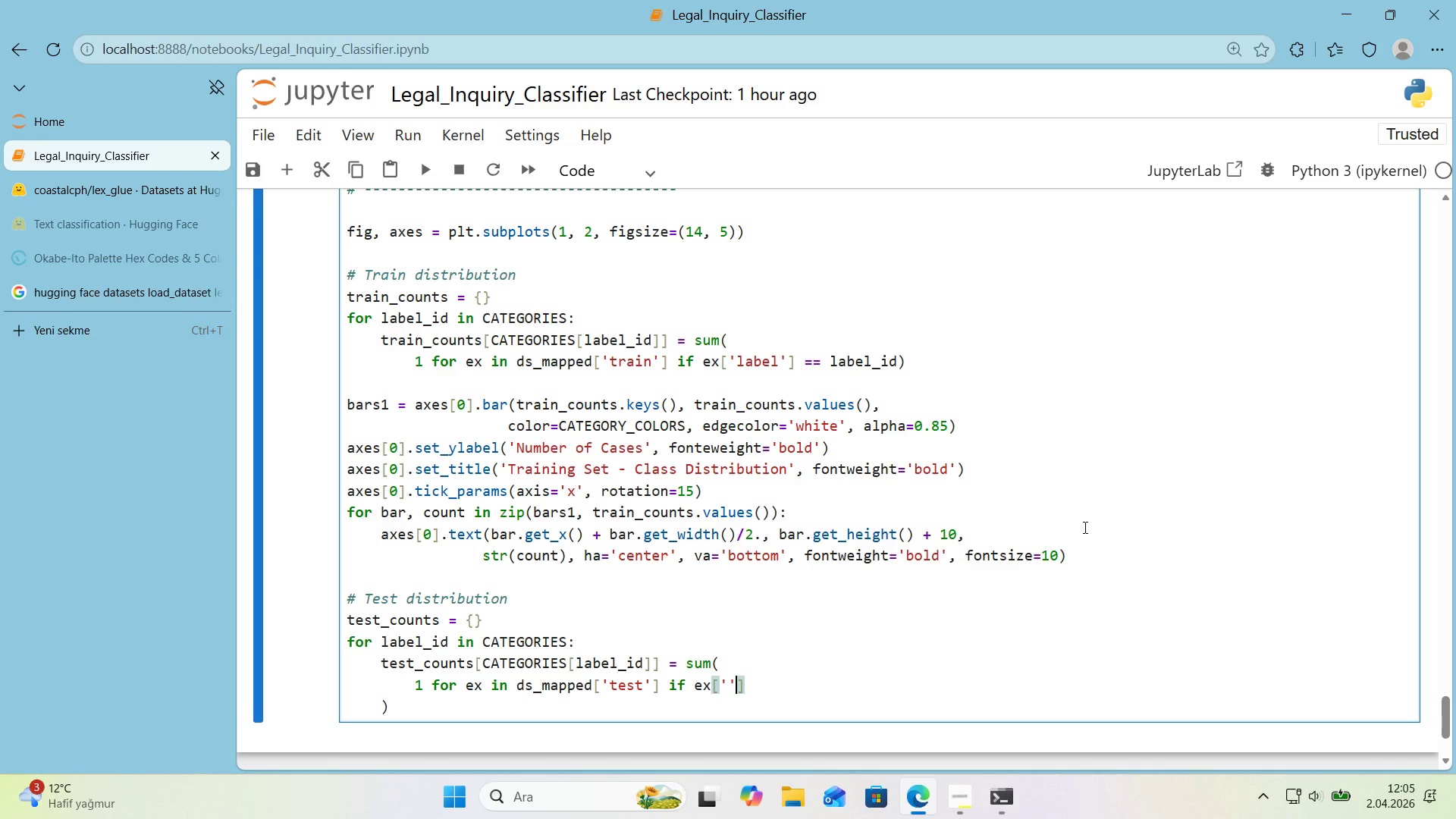 
key(ArrowLeft)
 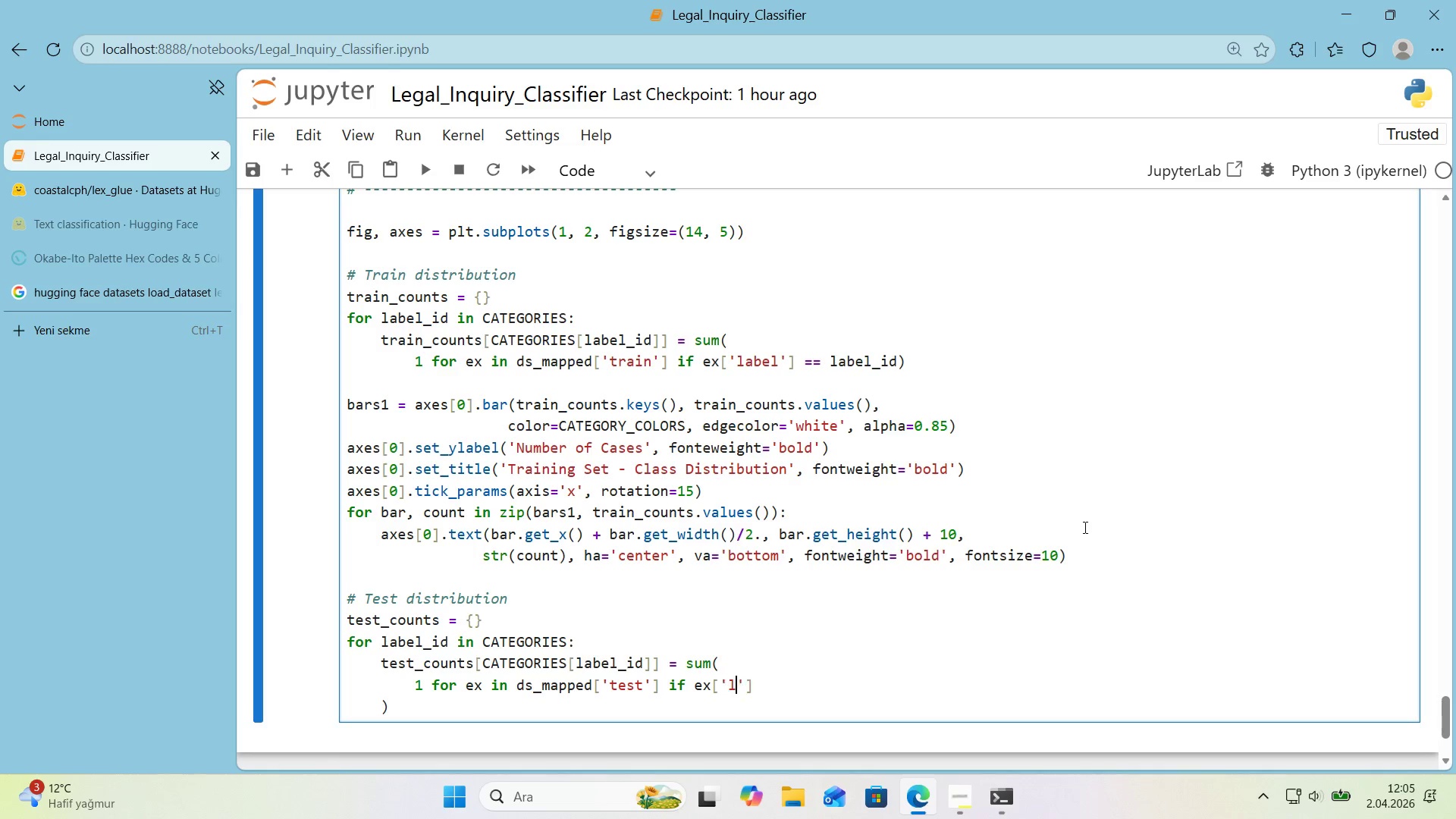 
type(label)
 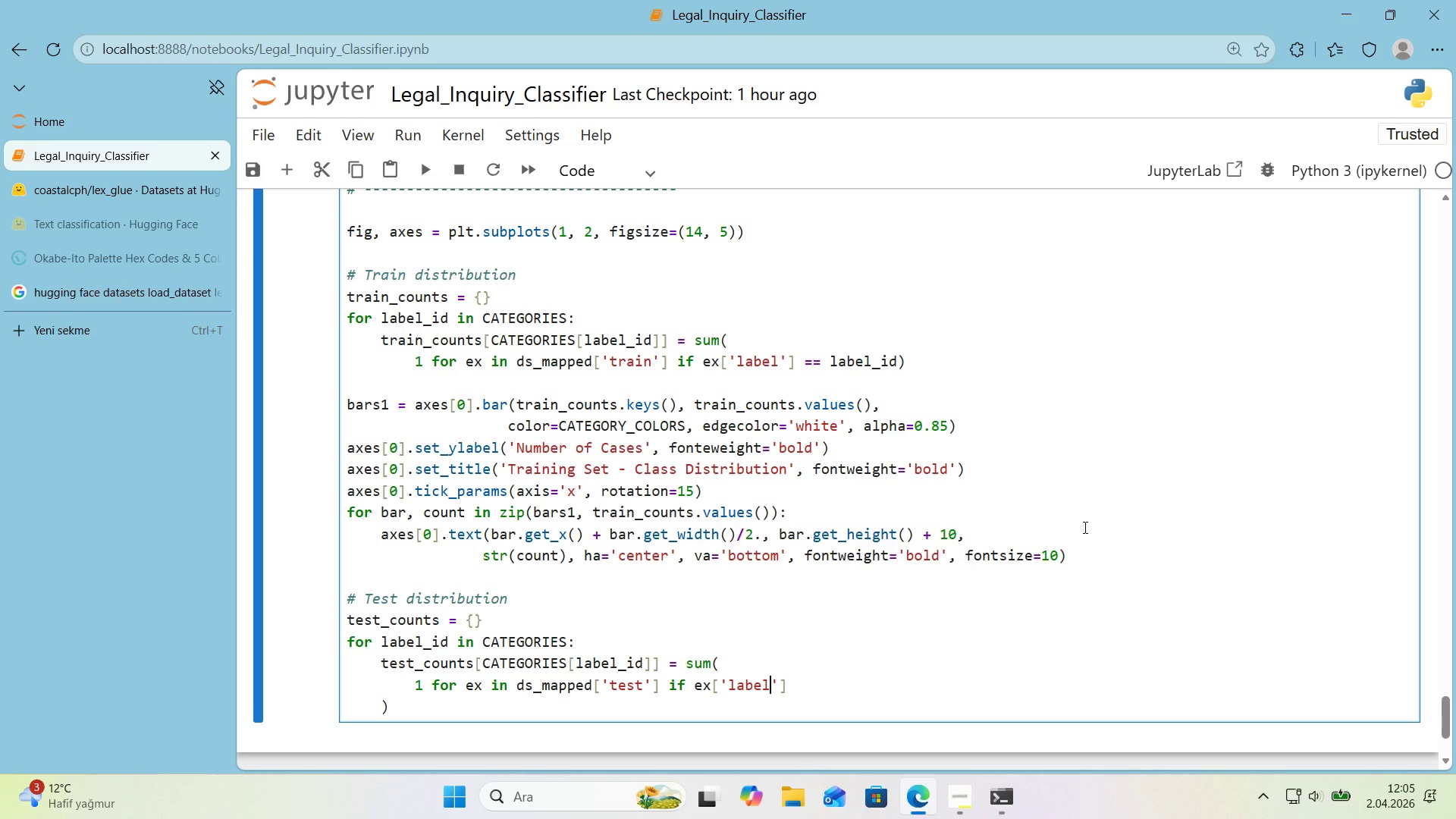 
key(ArrowRight)
 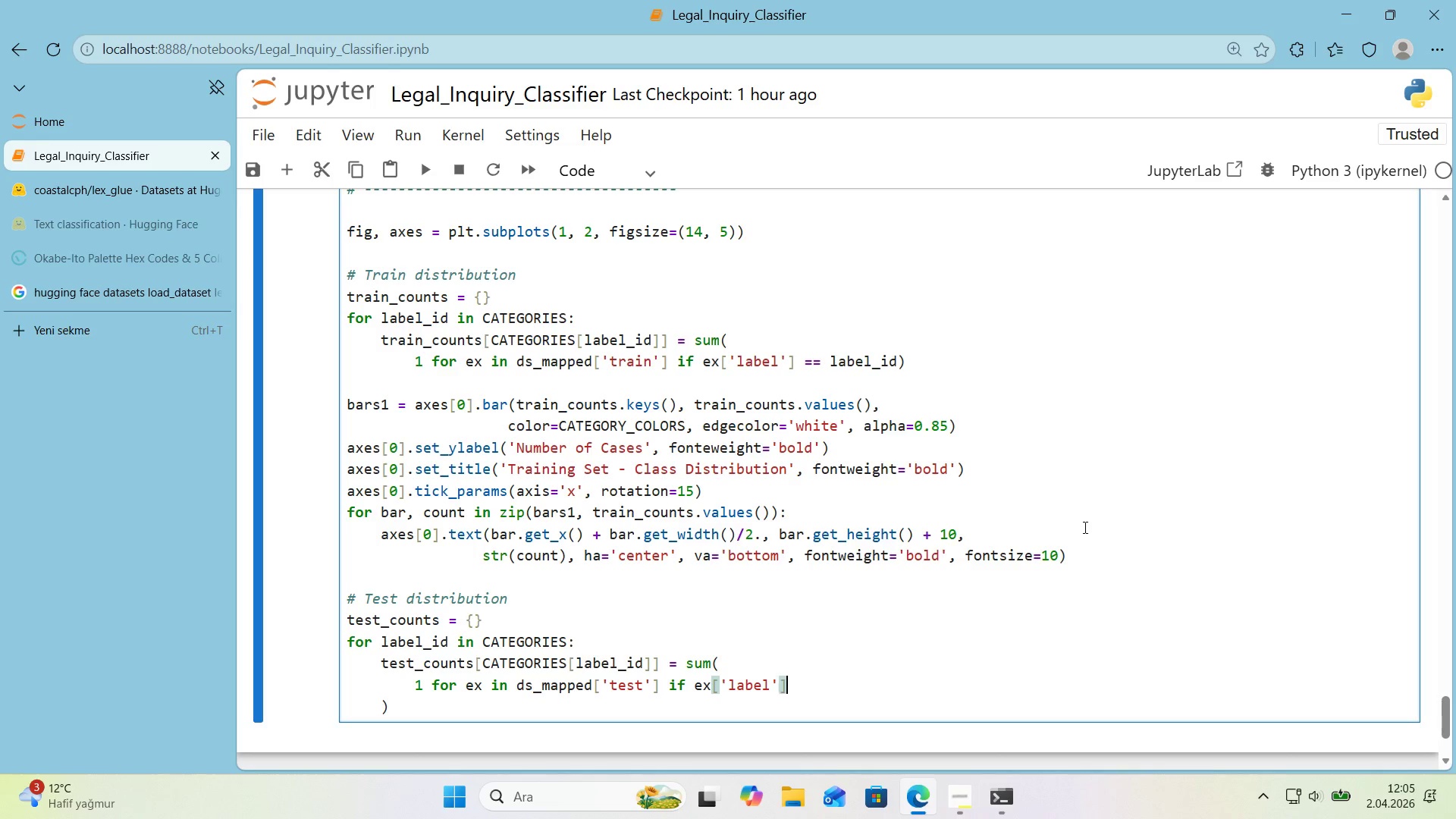 
key(ArrowRight)
 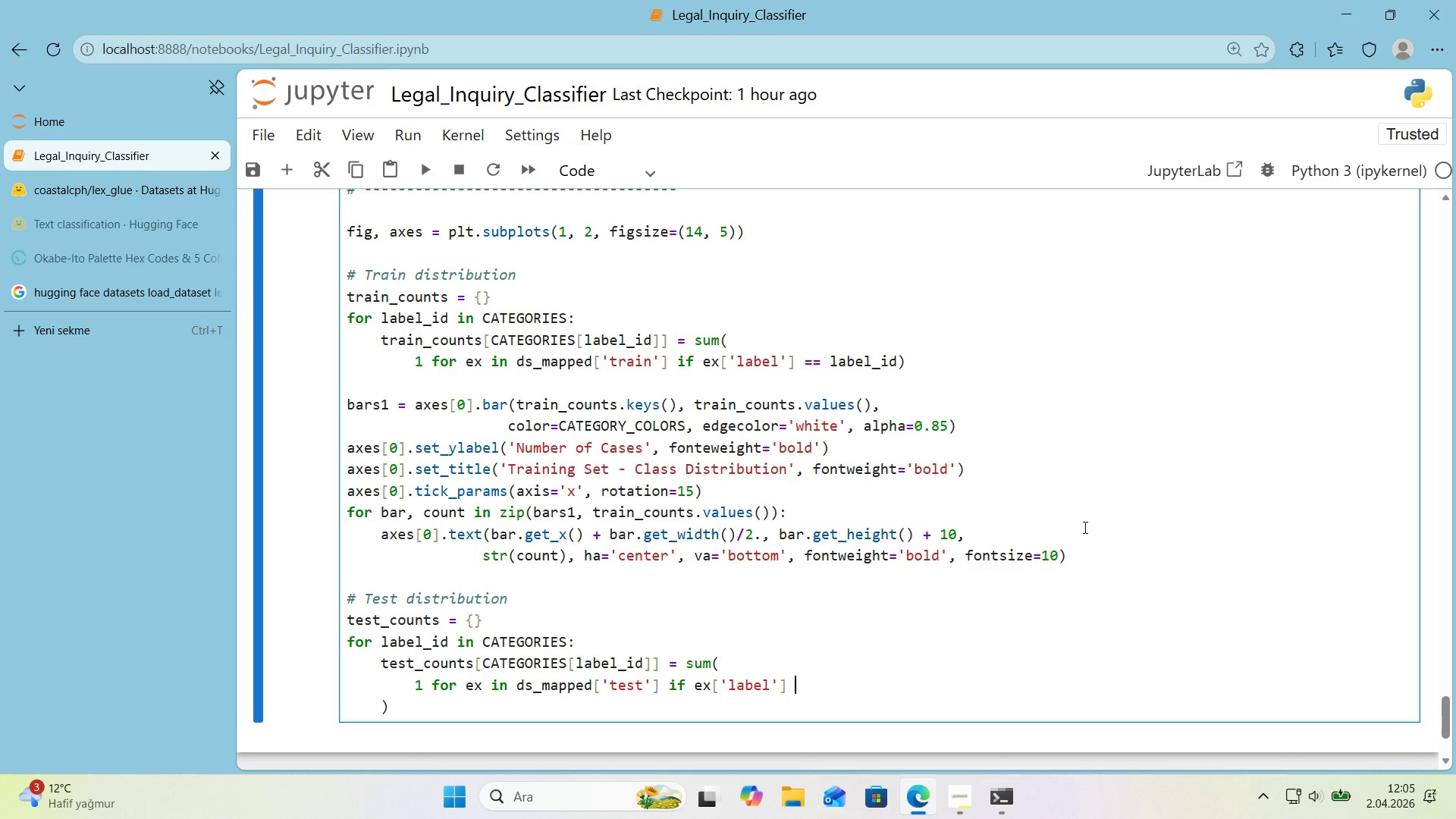 
type( )) label_'d()
 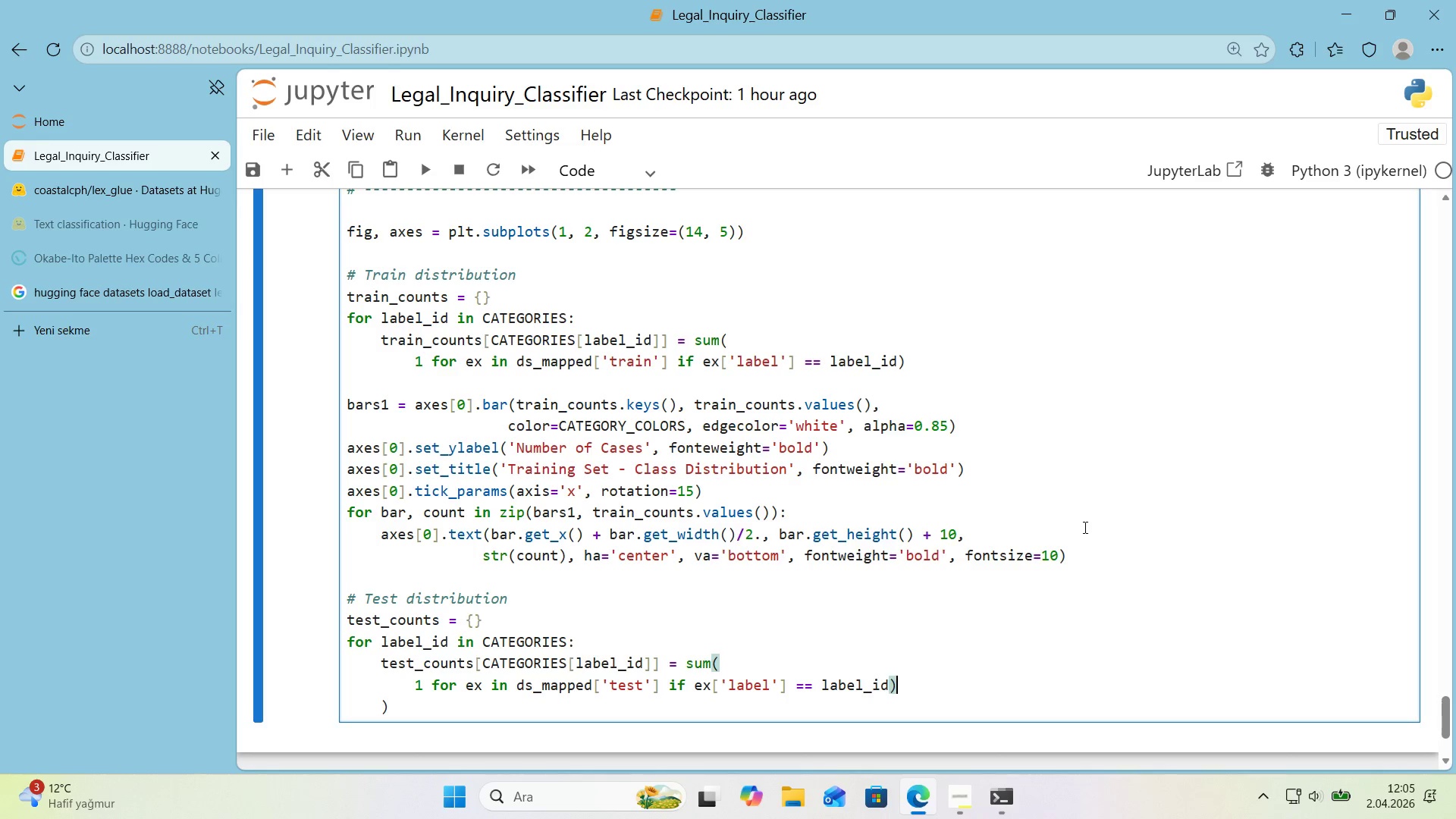 
key(ArrowDown)
 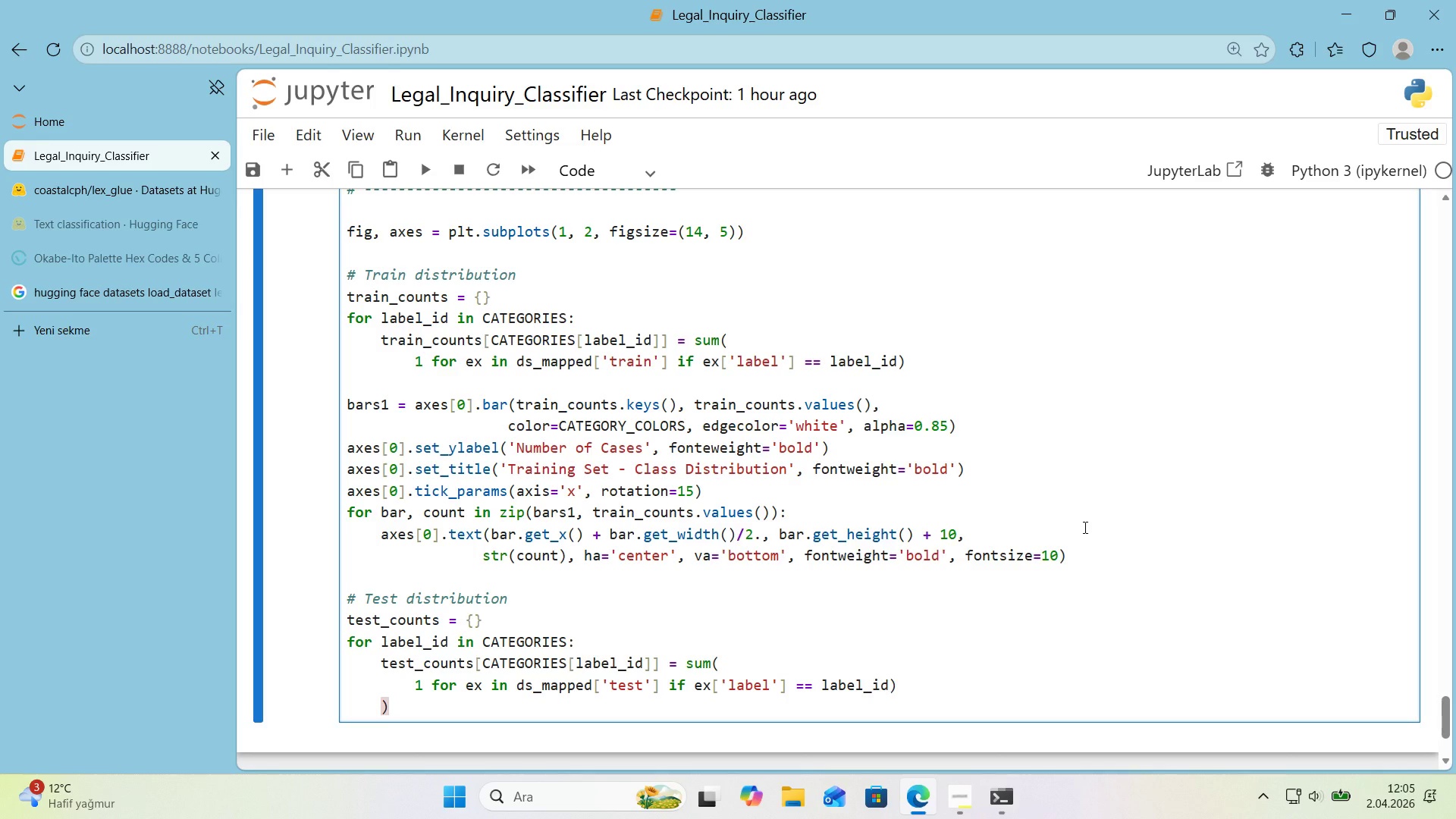 
key(Backspace)
 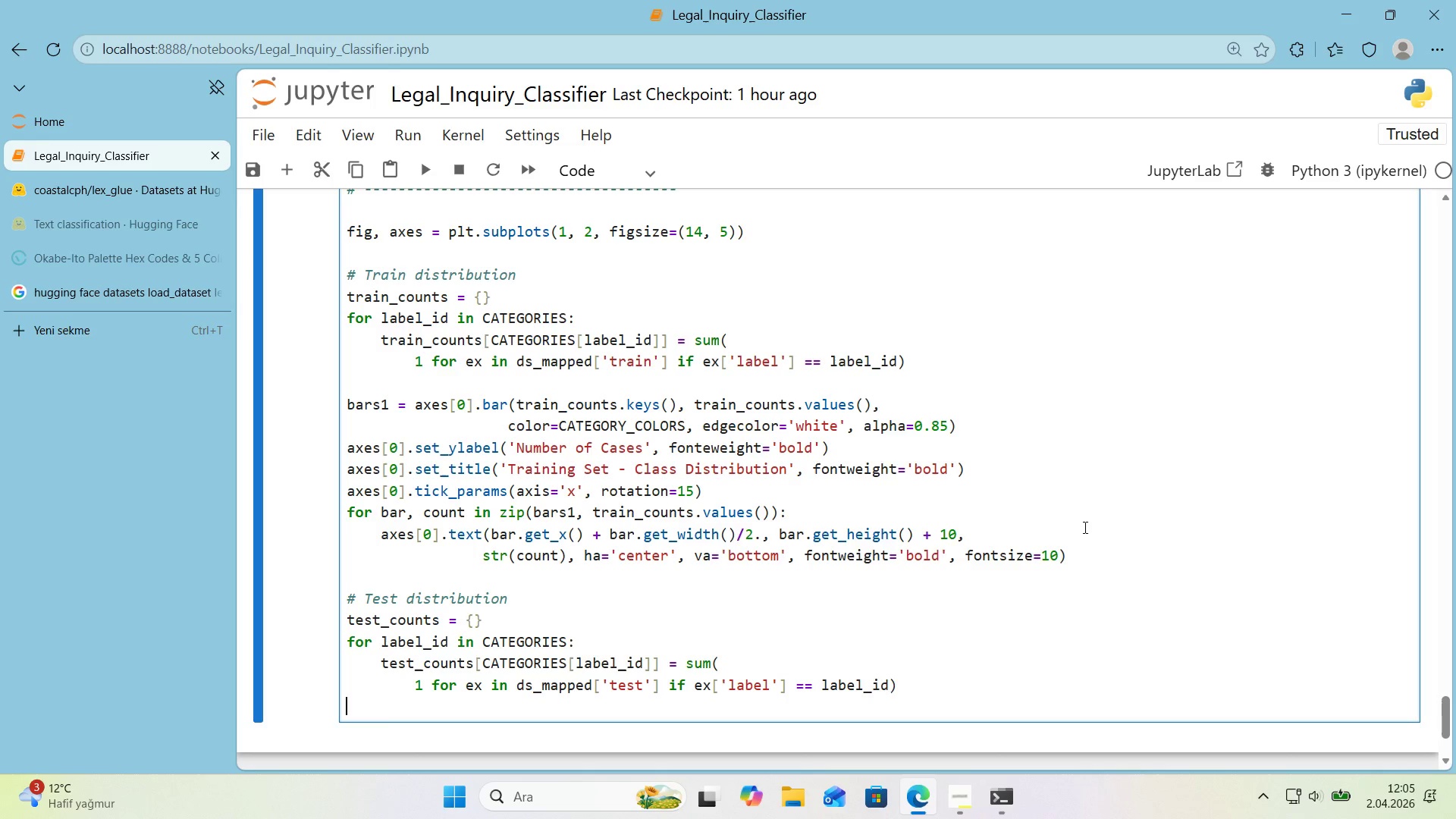 
key(Backspace)
 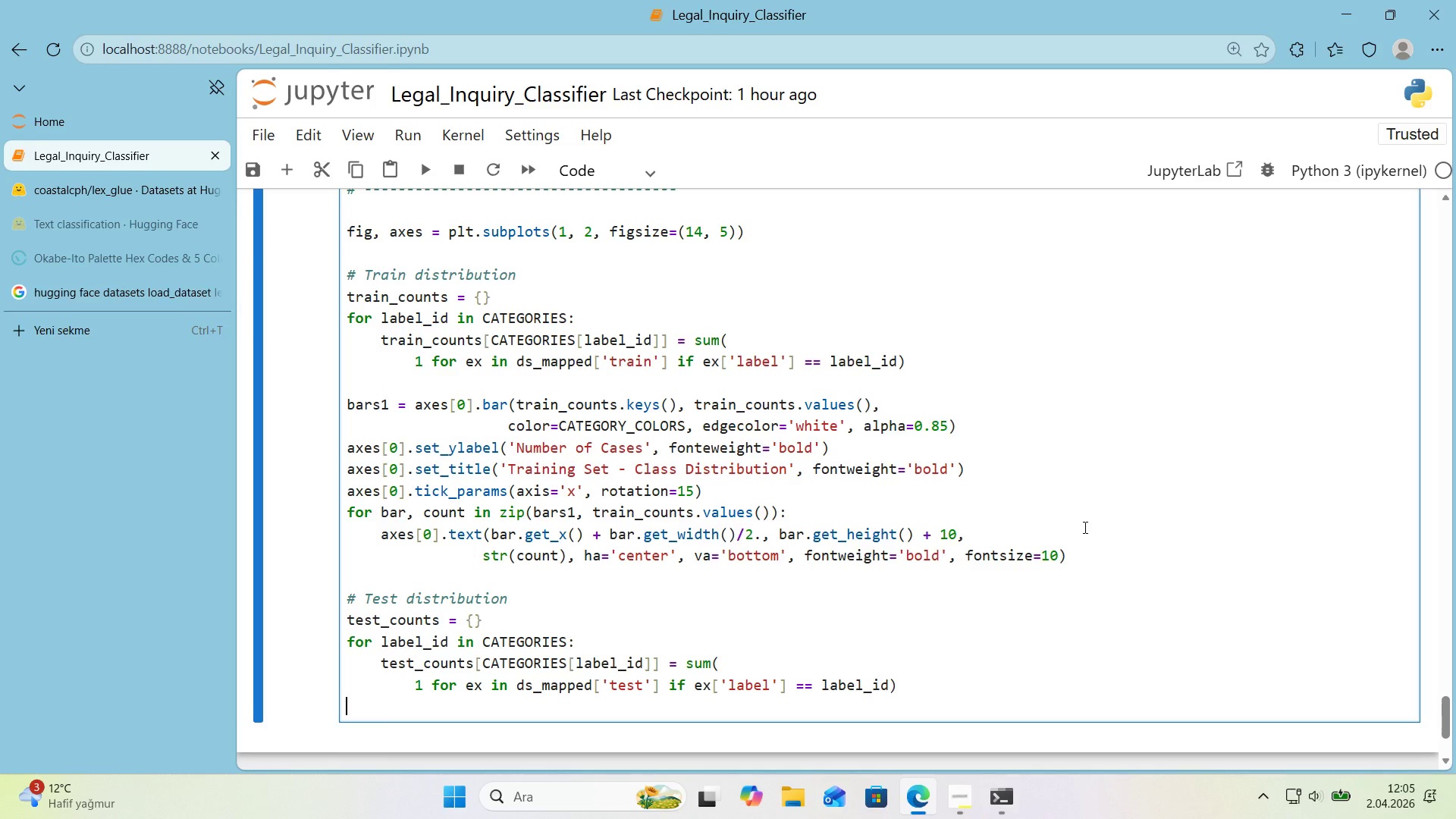 
key(Enter)
 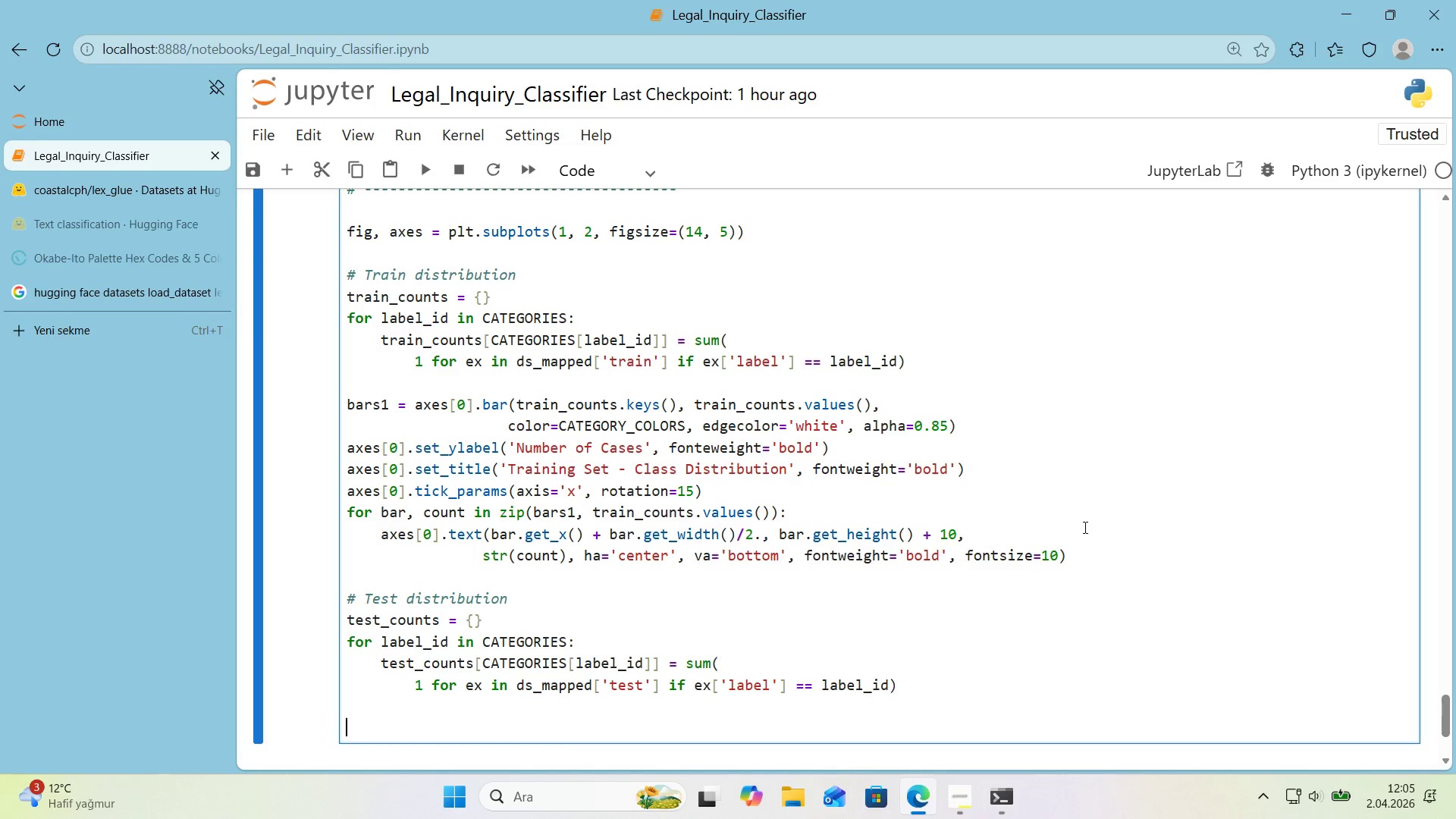 
type(bars2 ) axes)
 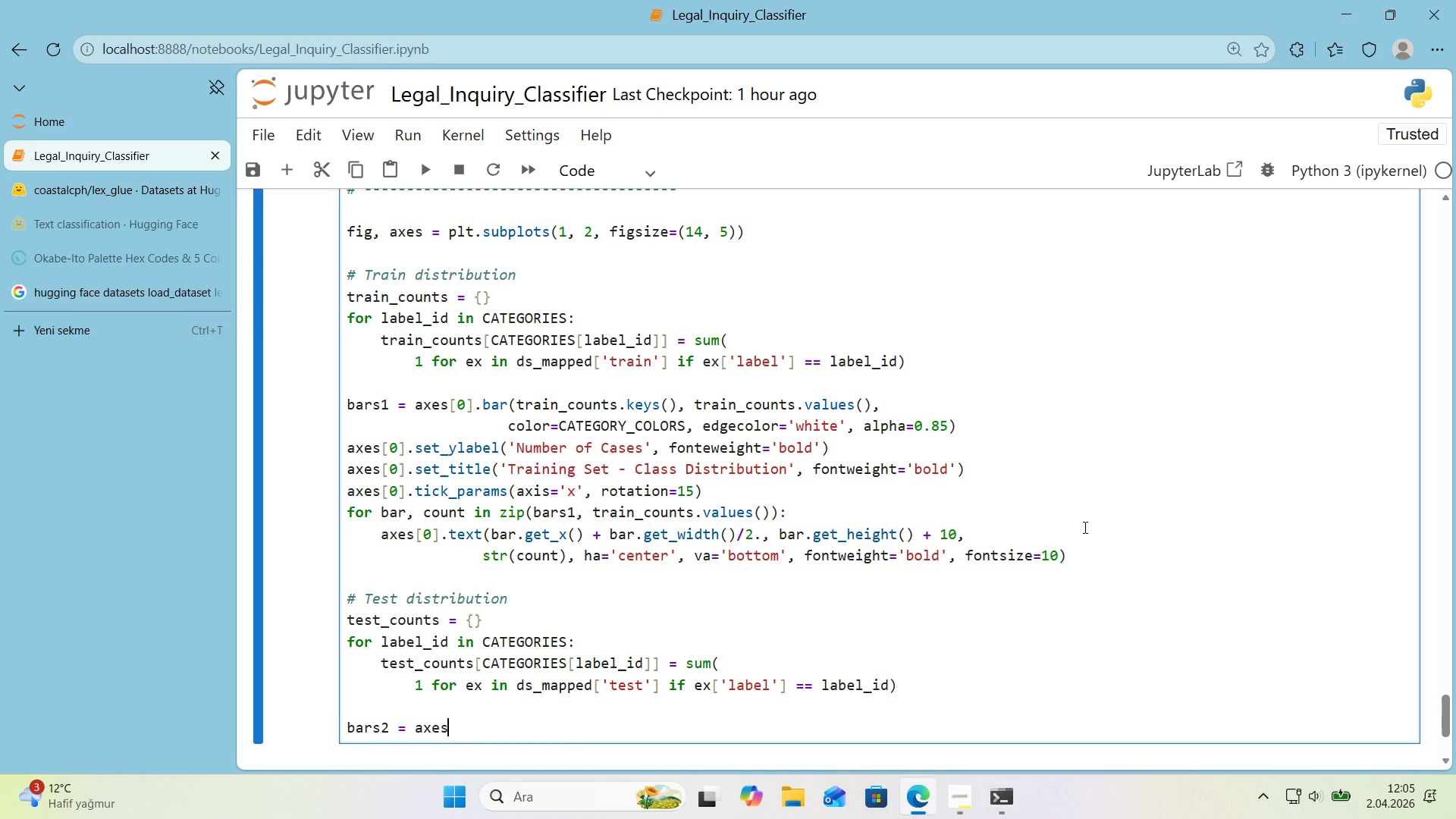 
key(Alt+Control+8)
 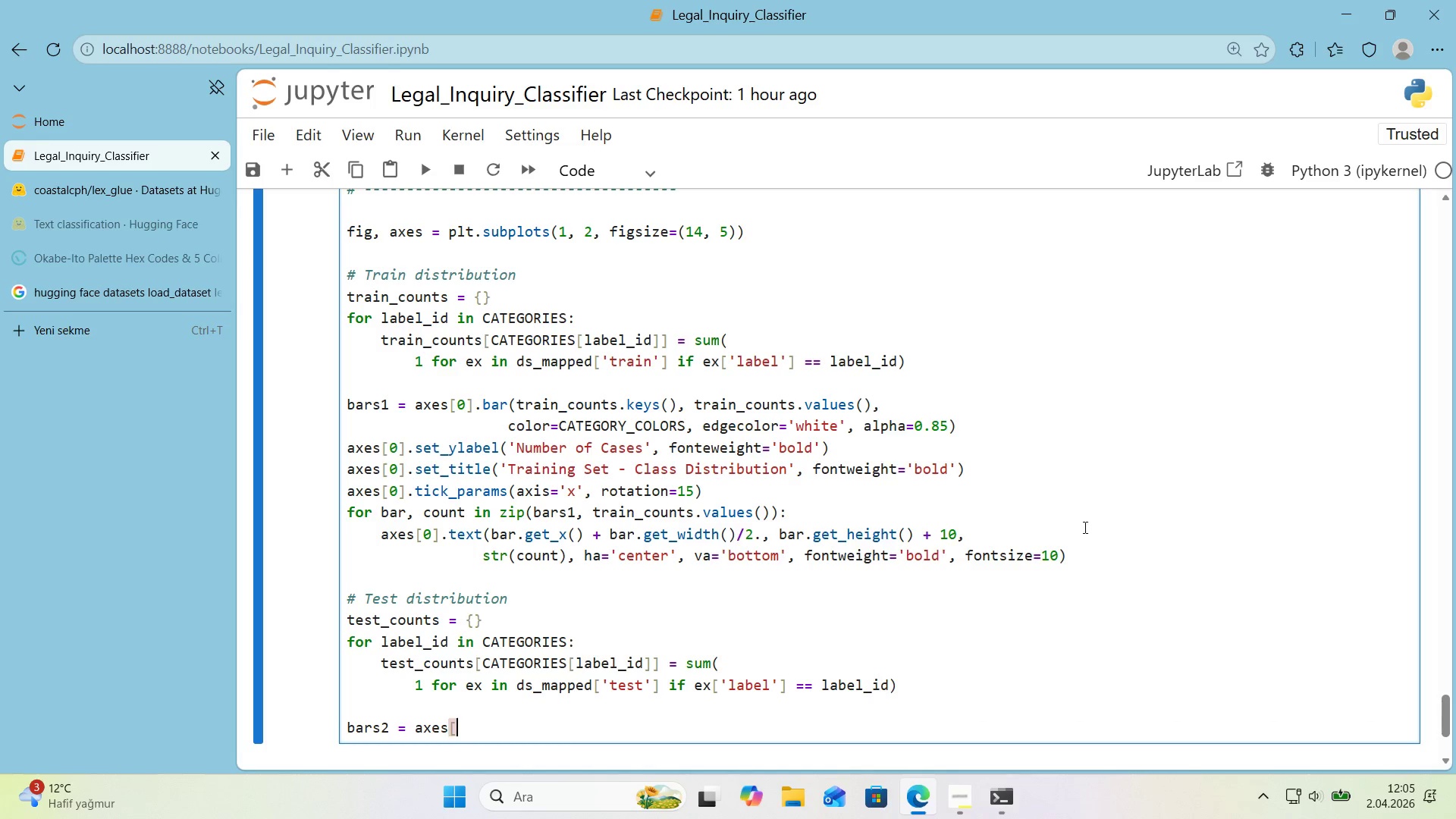 
key(Alt+Control+9)
 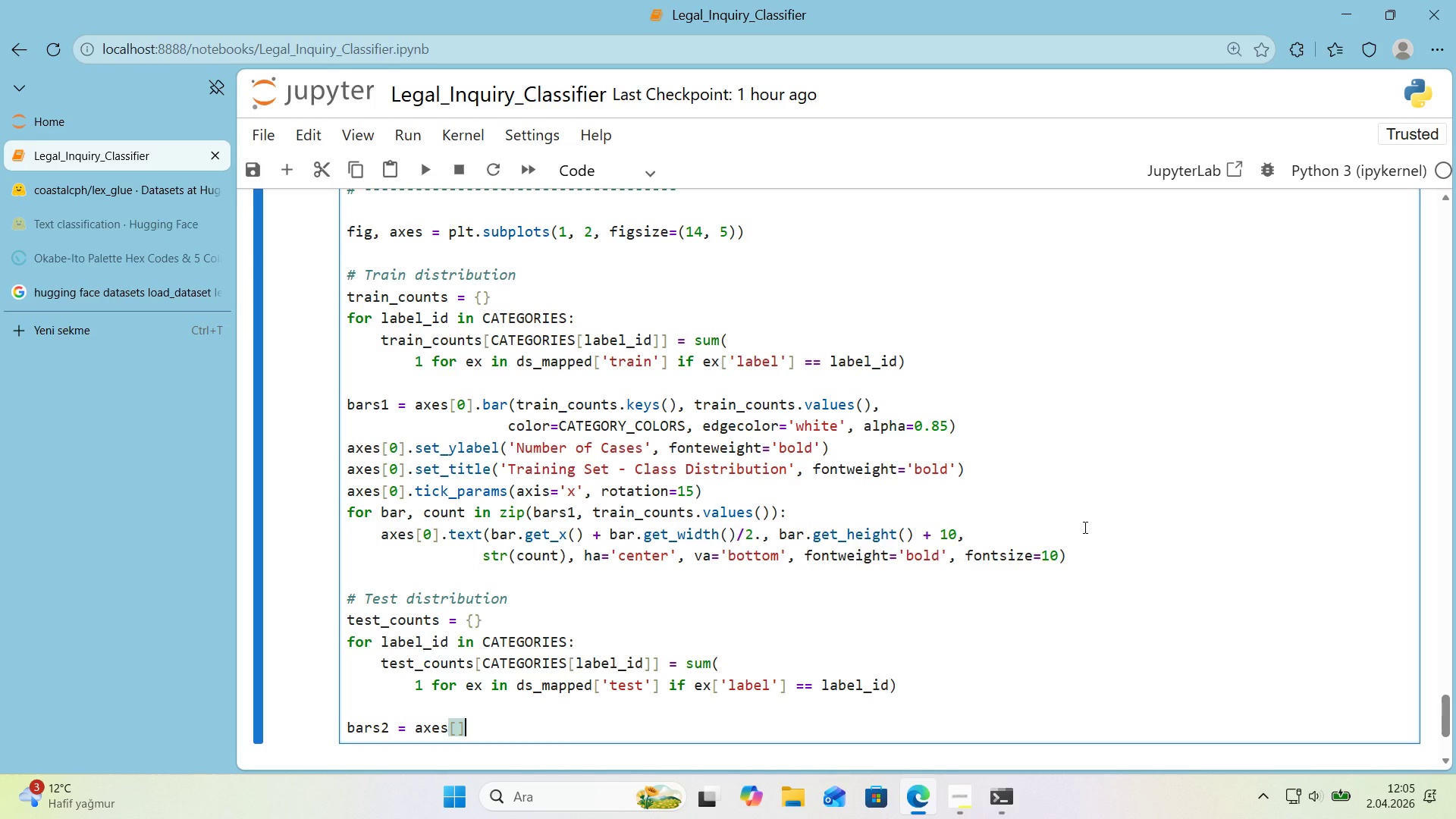 
key(ArrowLeft)
 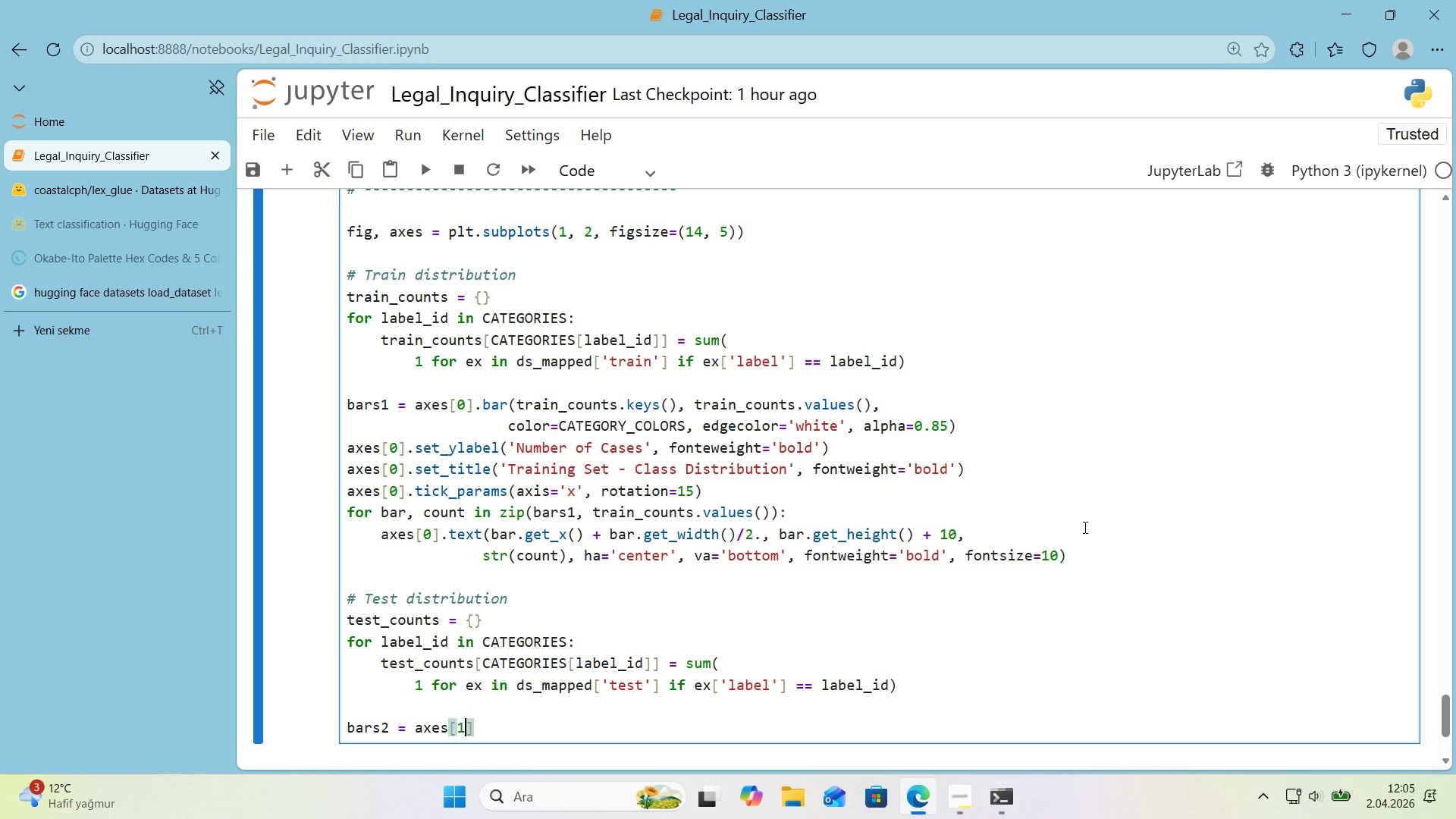 
key(1)
 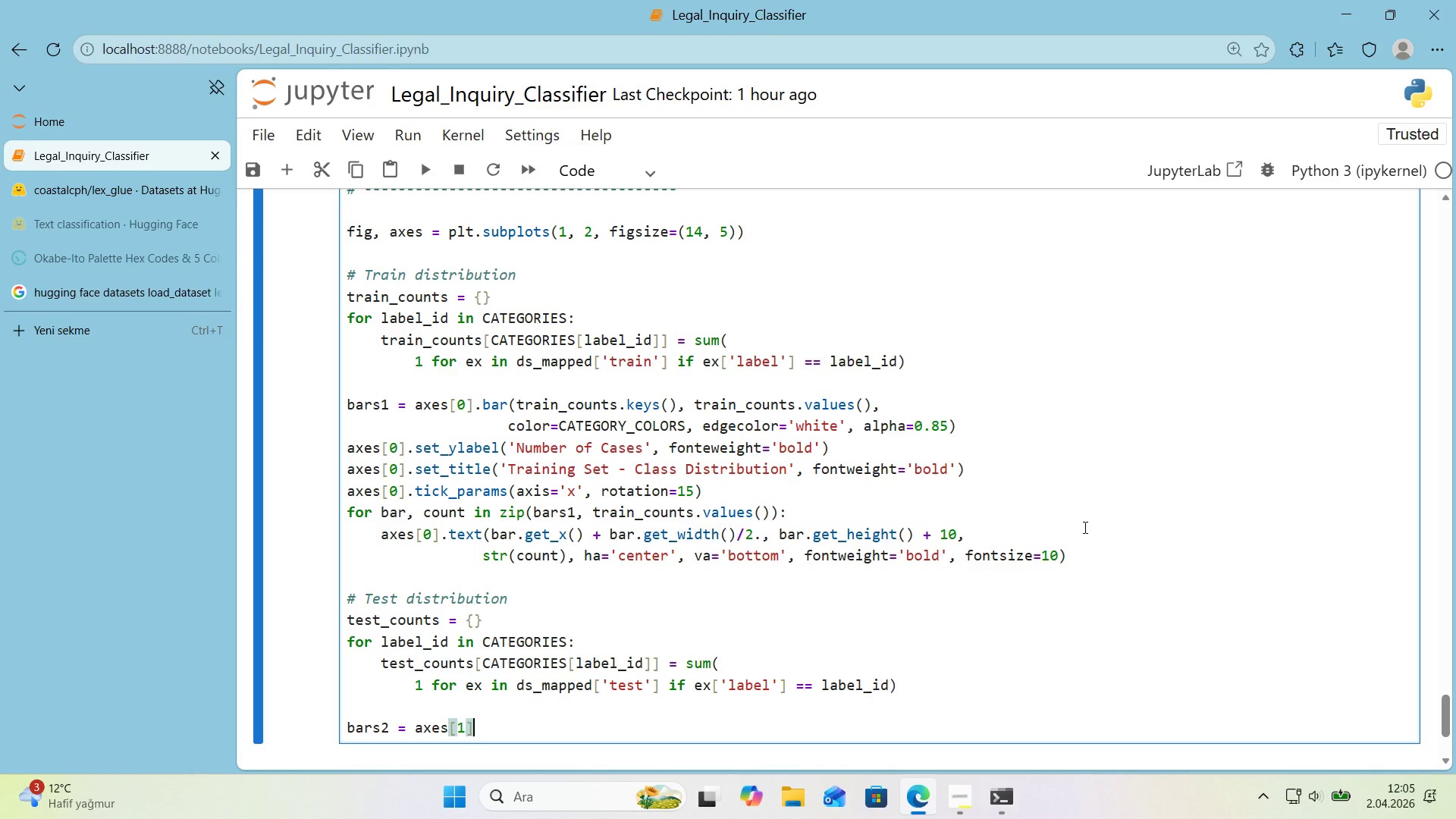 
key(ArrowRight)
 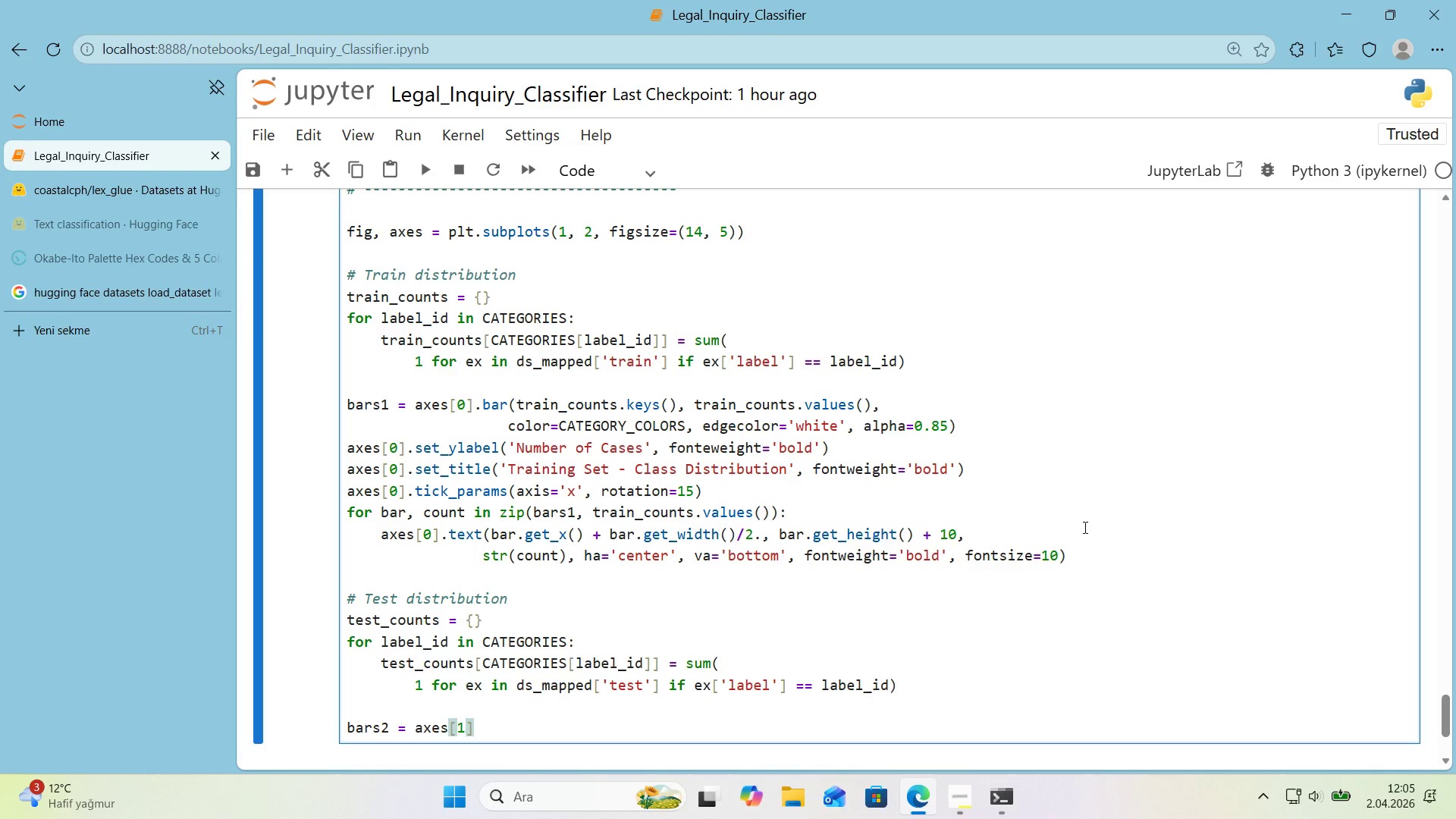 
type(.barr)
key(Backspace)
type(*()
 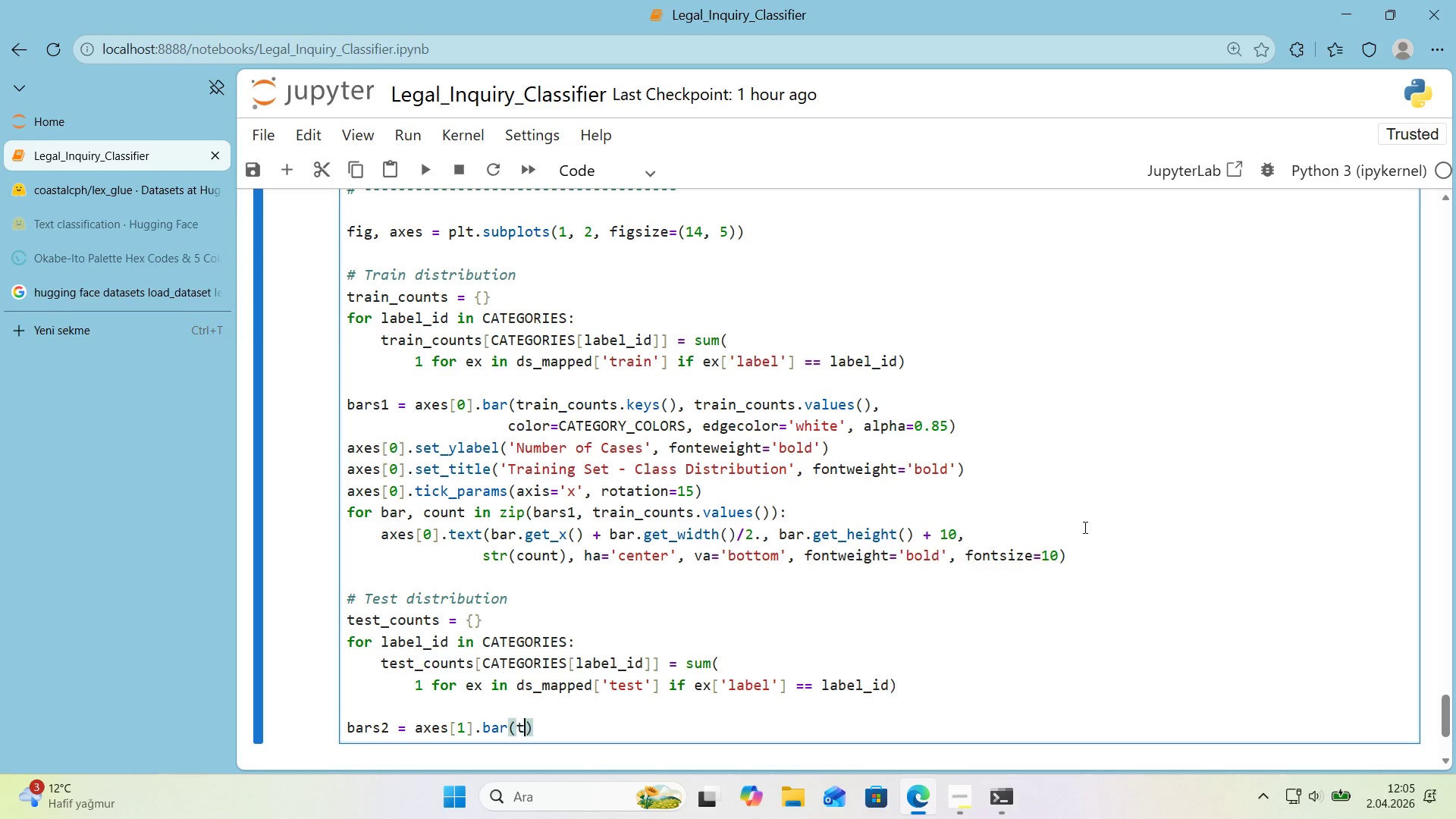 
 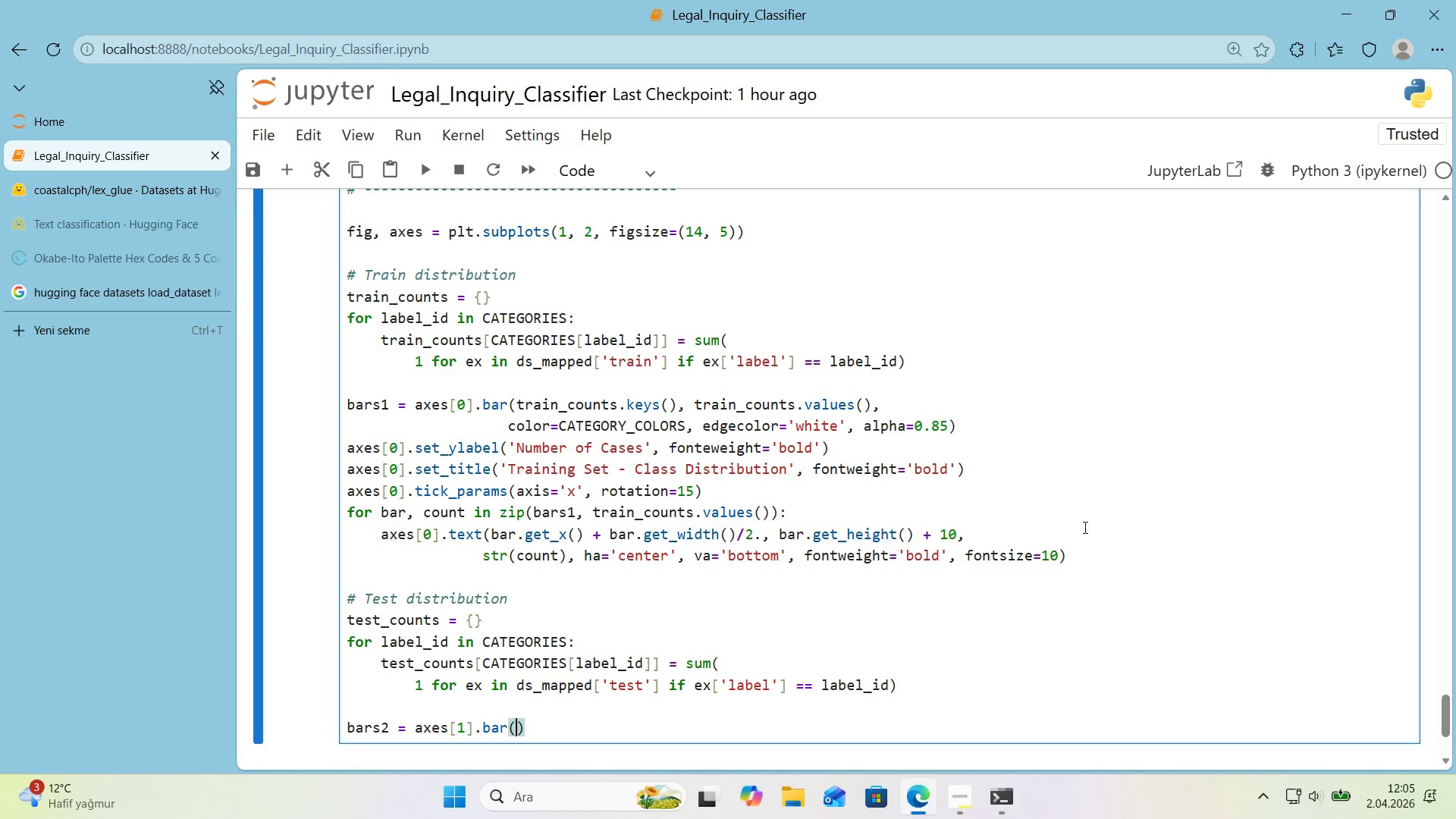 
key(ArrowLeft)
 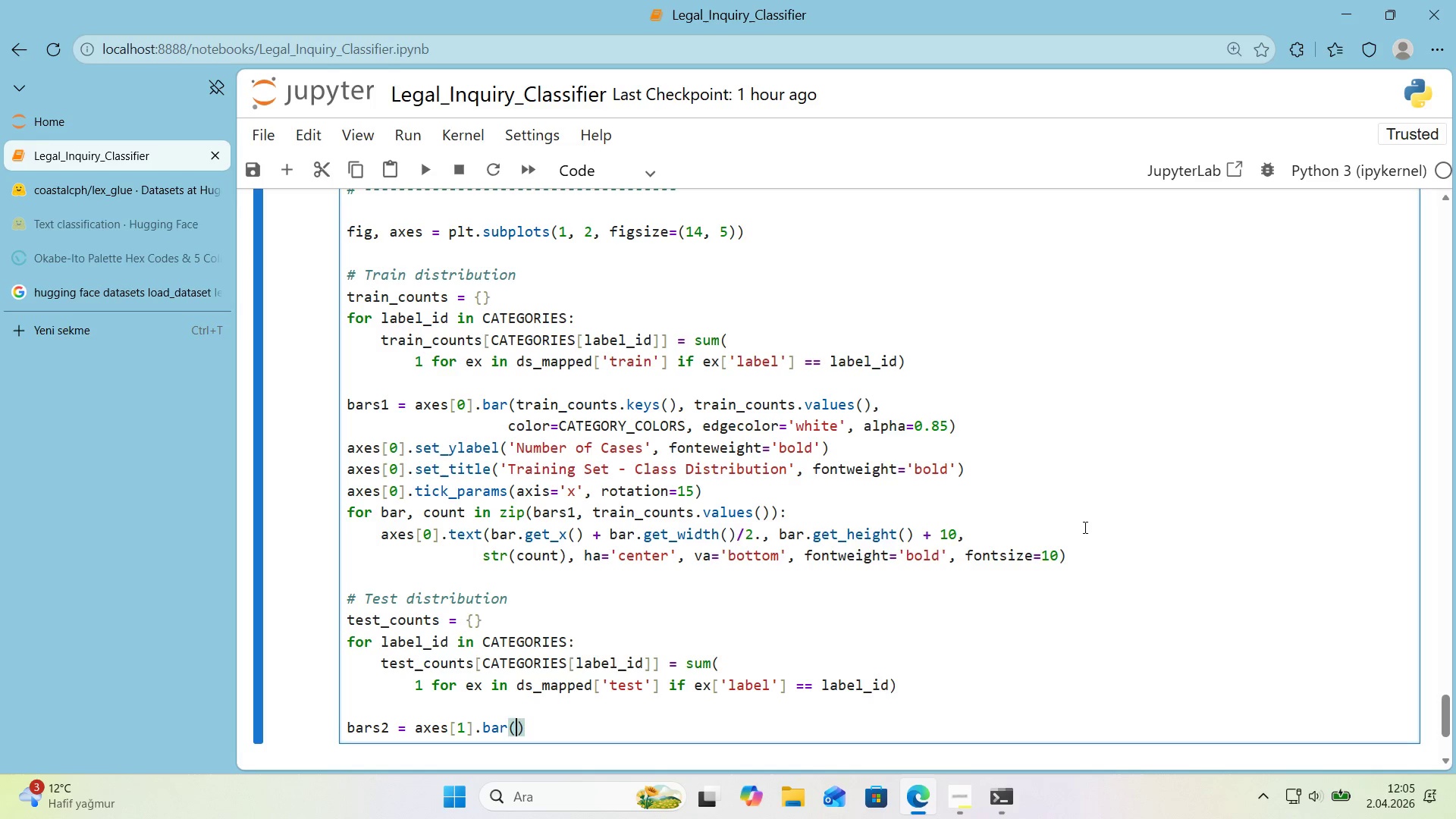 
type(test_counts.keys*()
 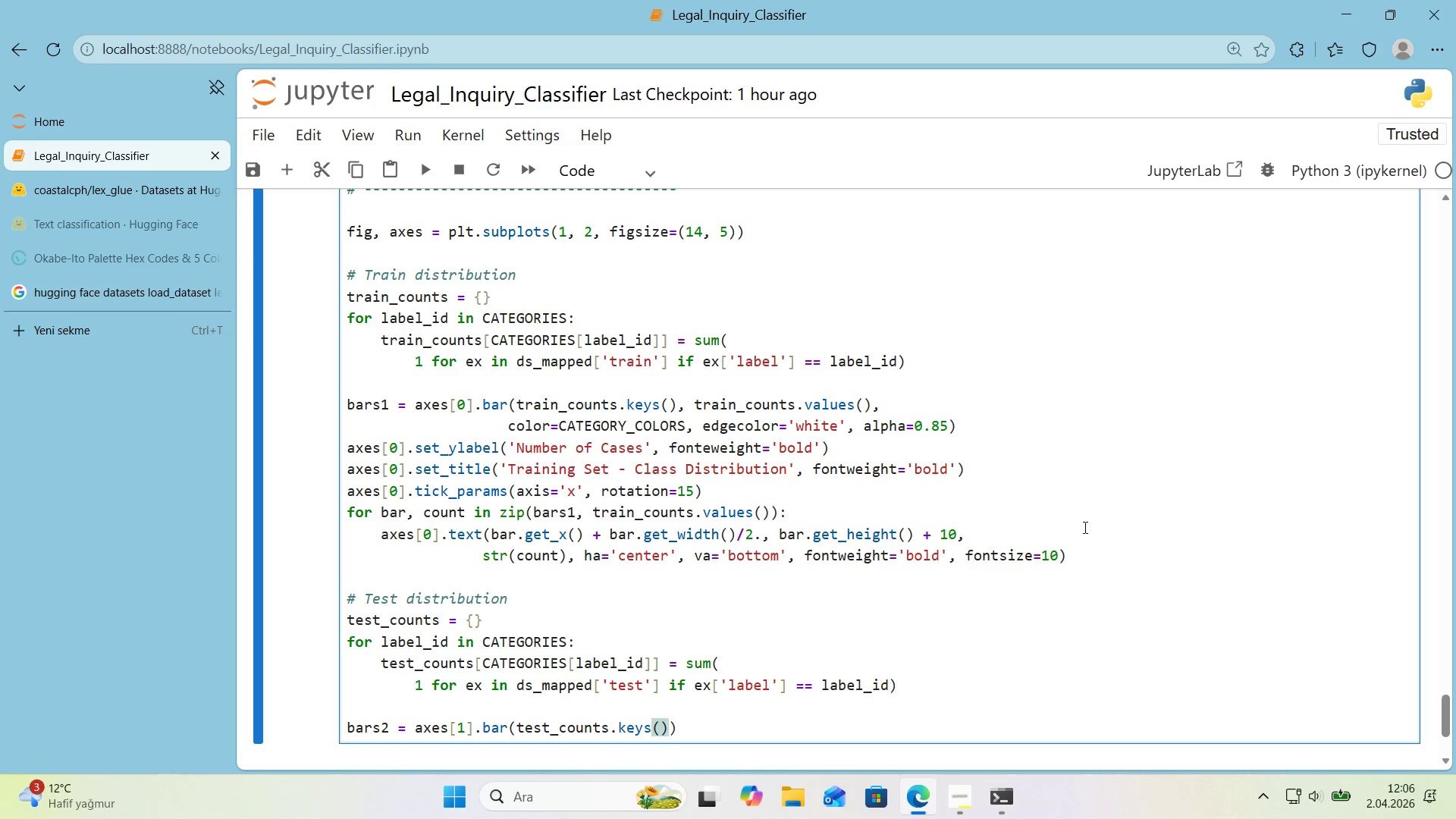 
key(ArrowRight)
 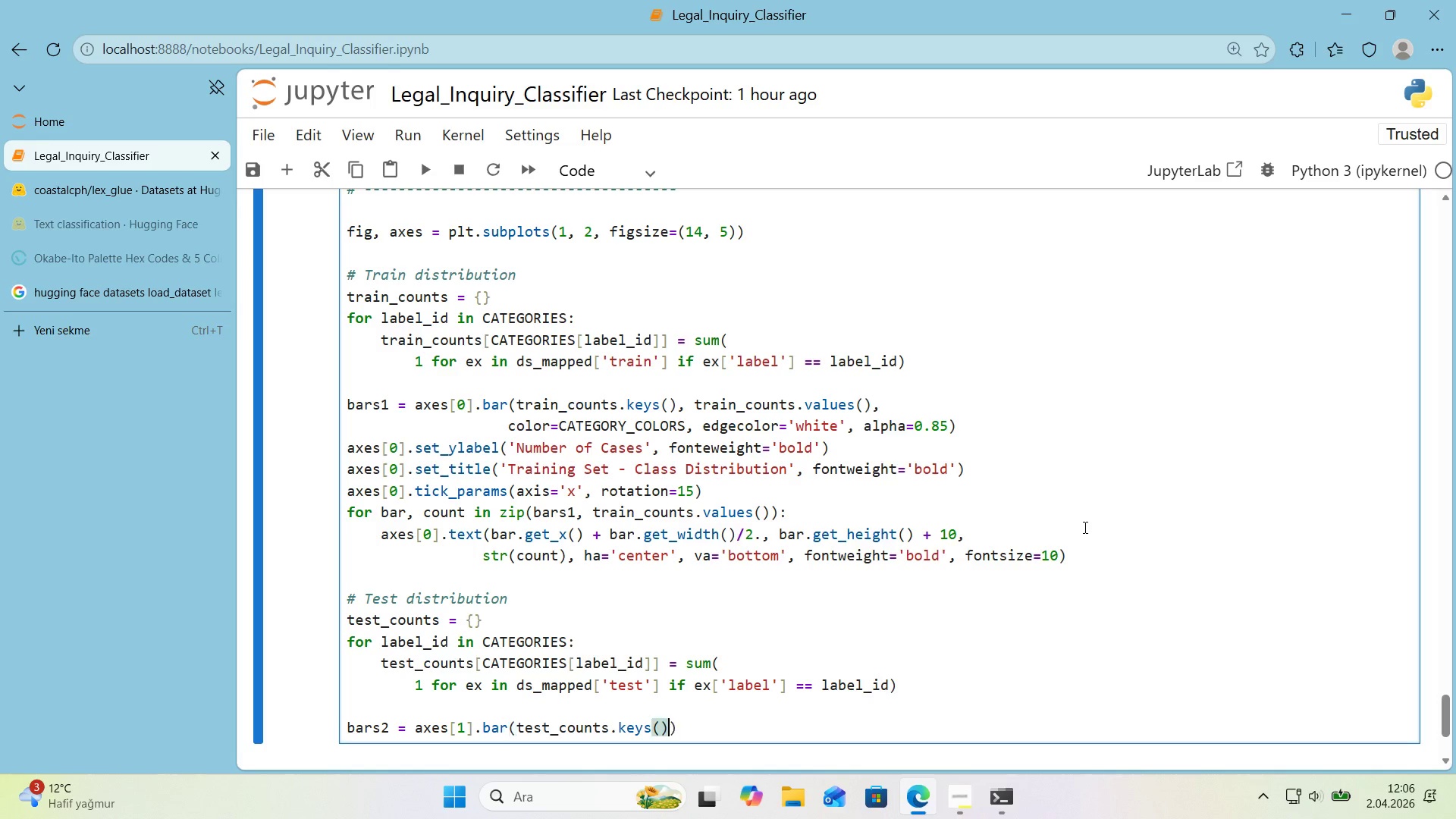 
key(ArrowLeft)
 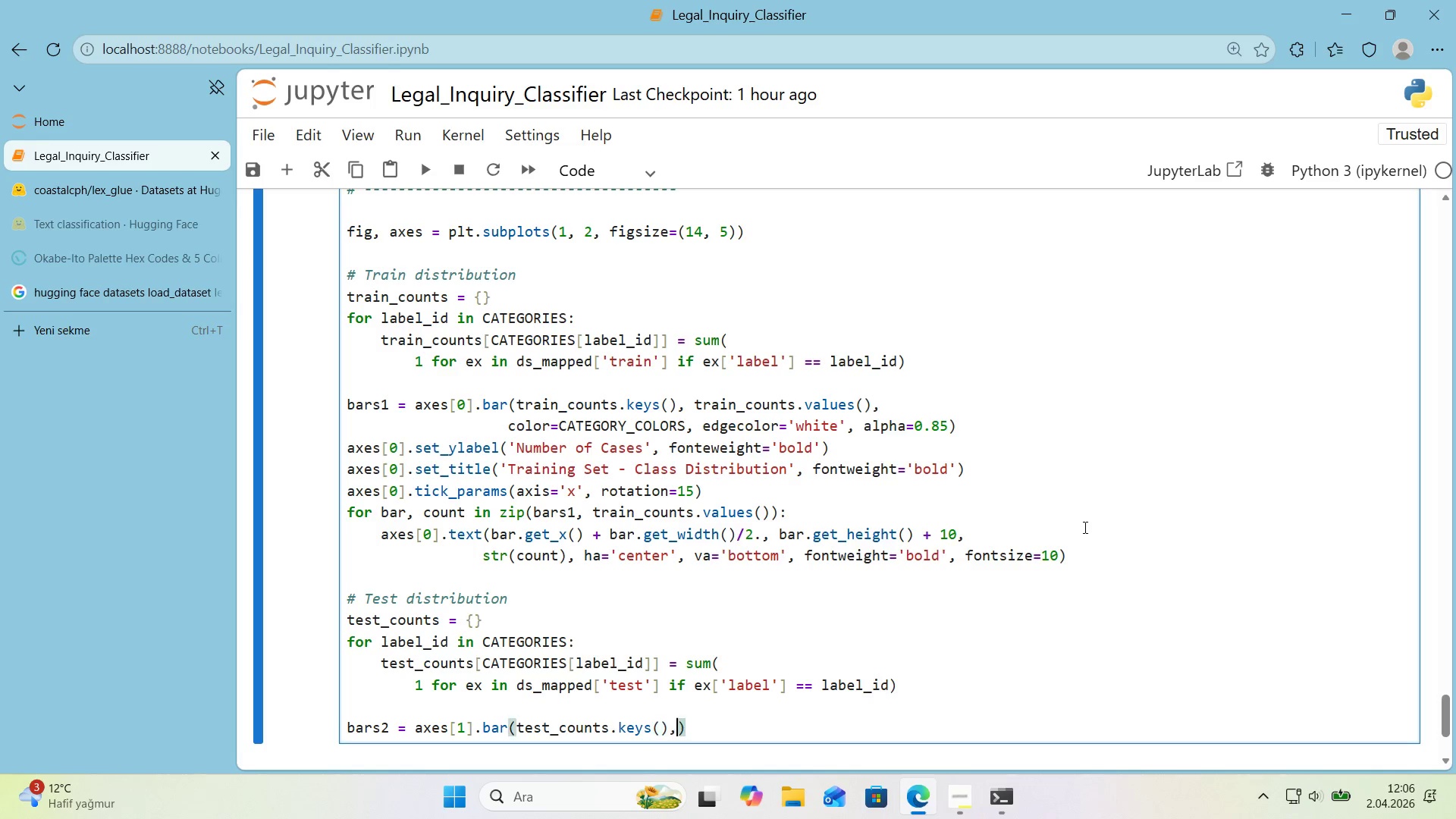 
type(, test_counts.values*(,)
 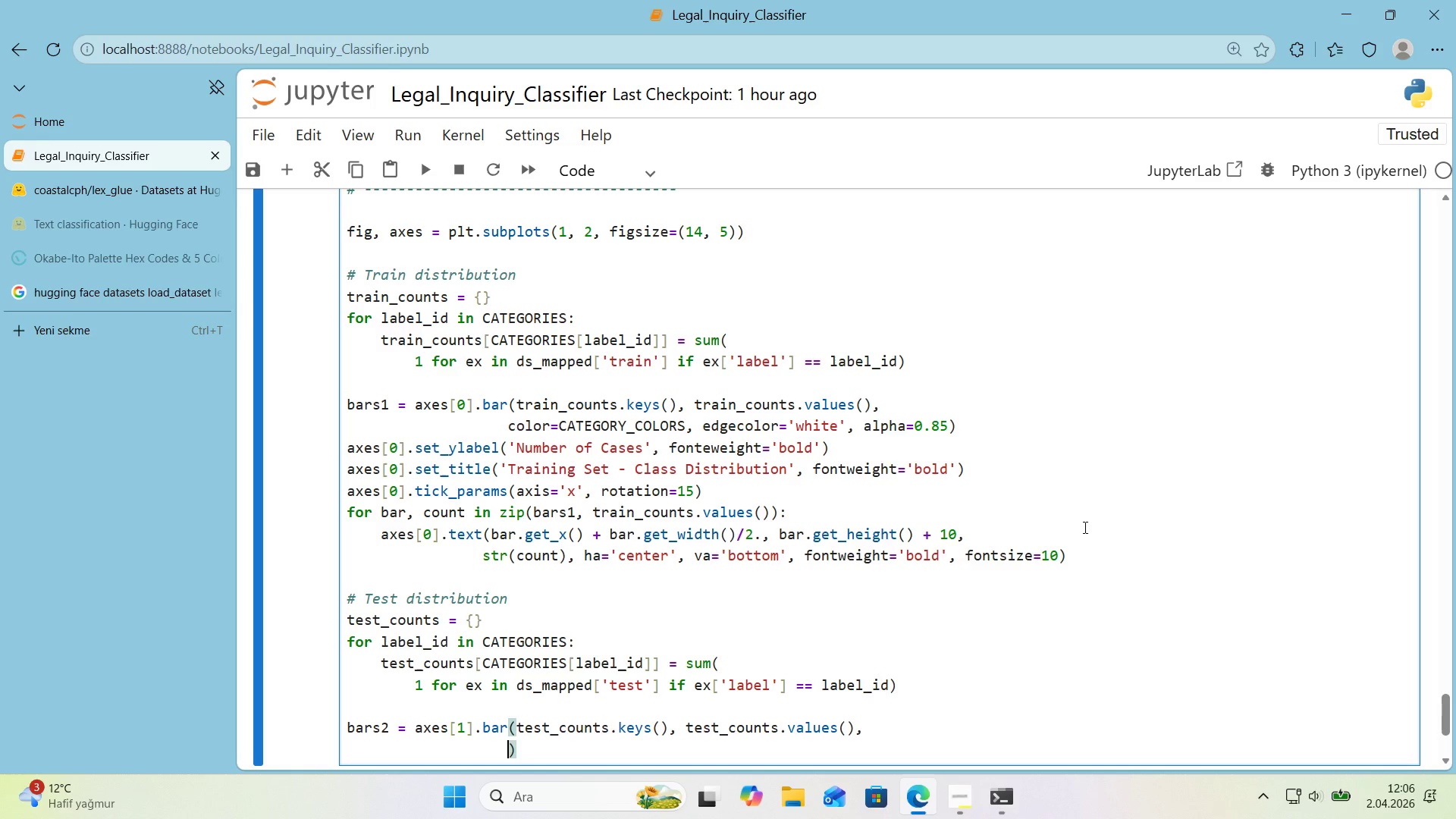 
 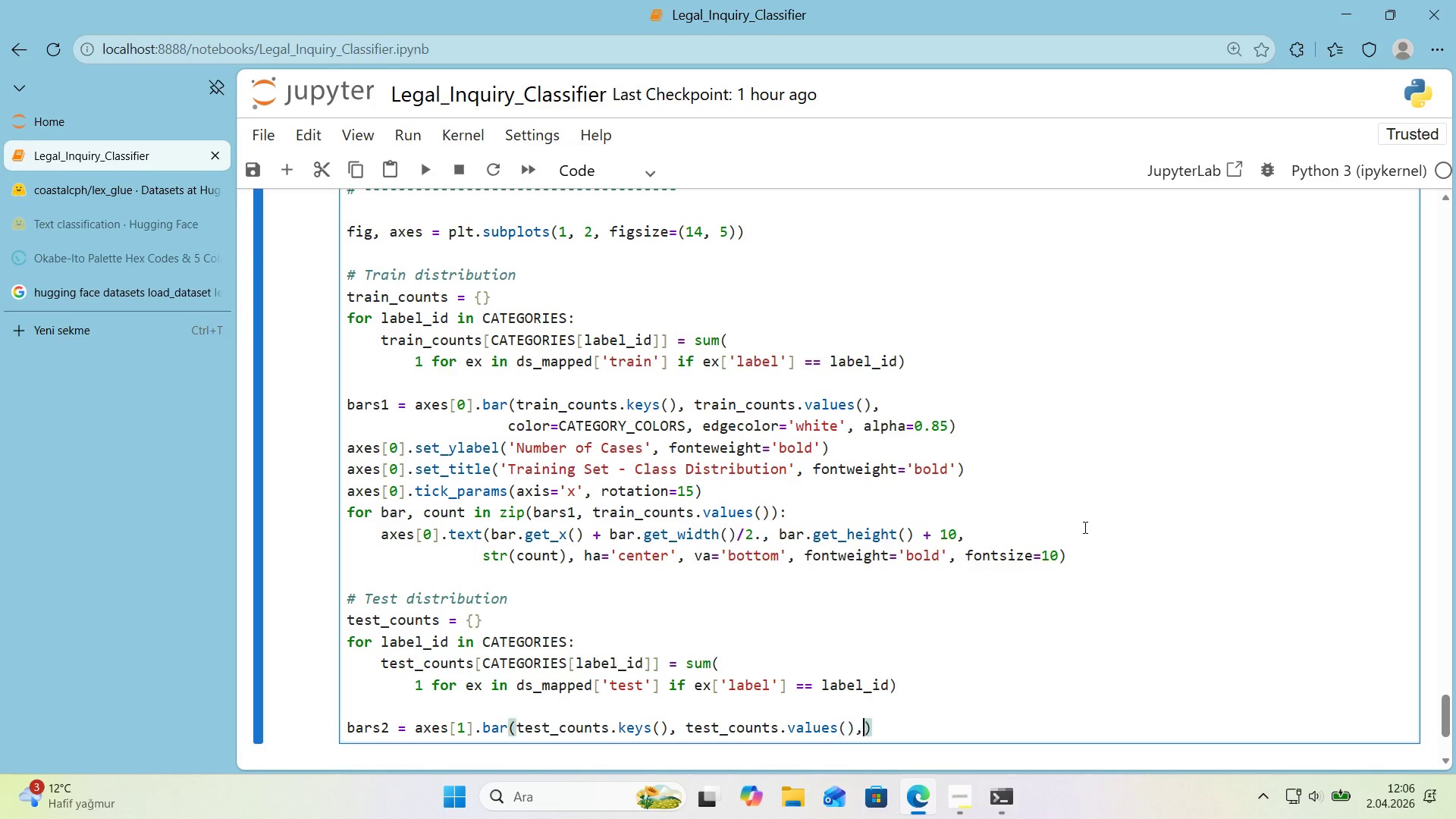 
key(Enter)
 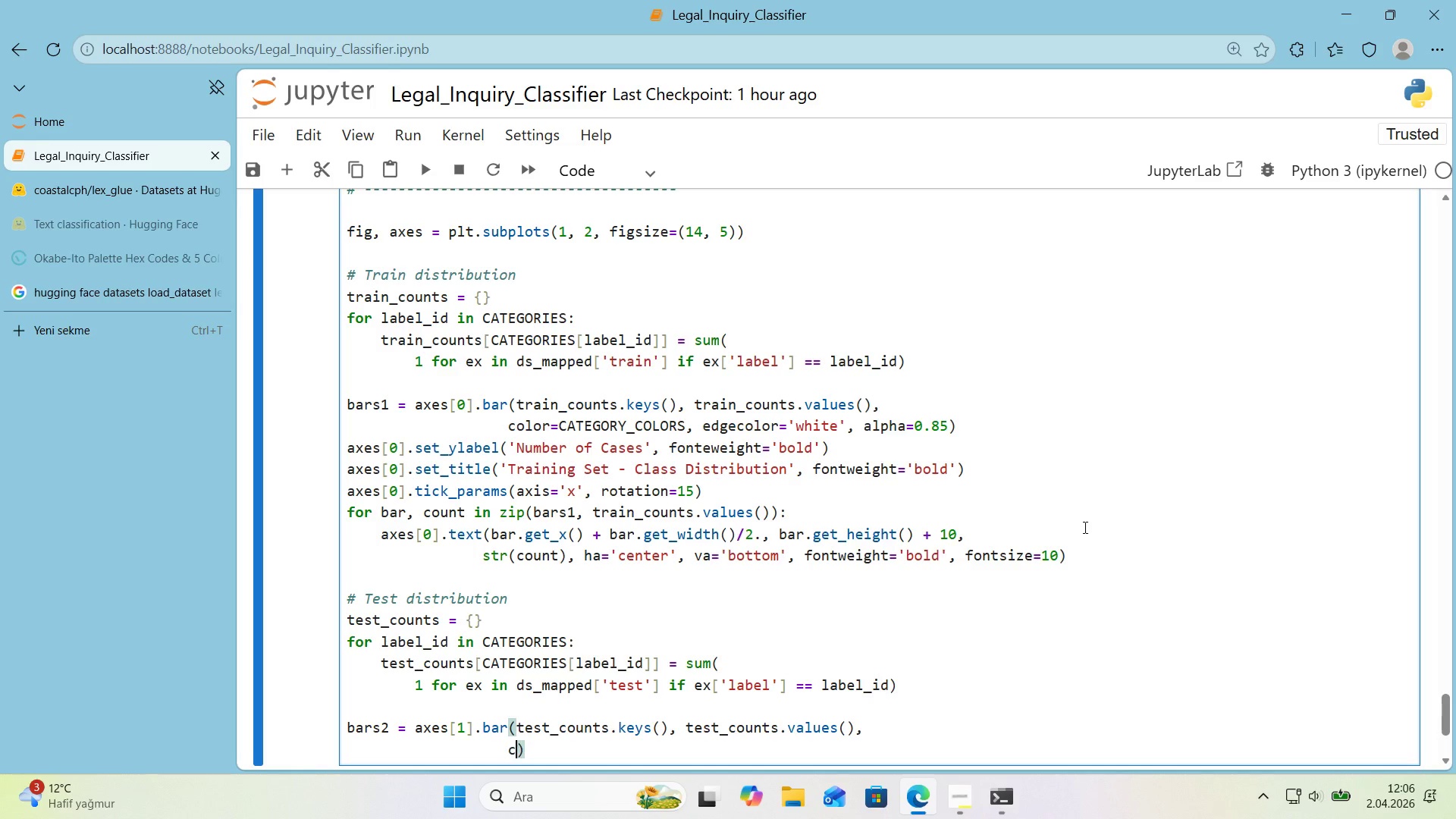 
type(color)CATEGORY_COLORS, edgecolor)w)
key(Backspace)
type(@@)
 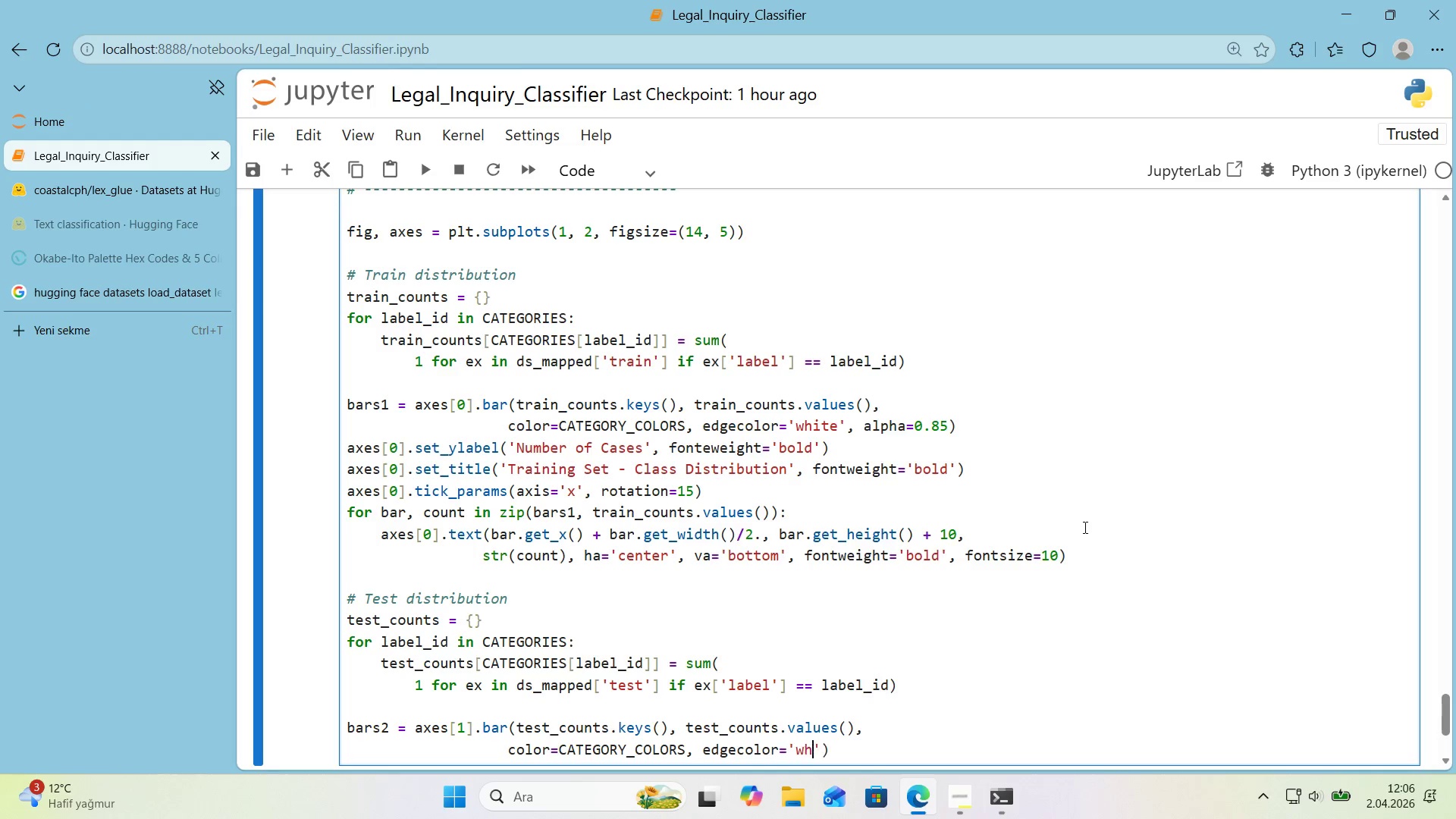 
 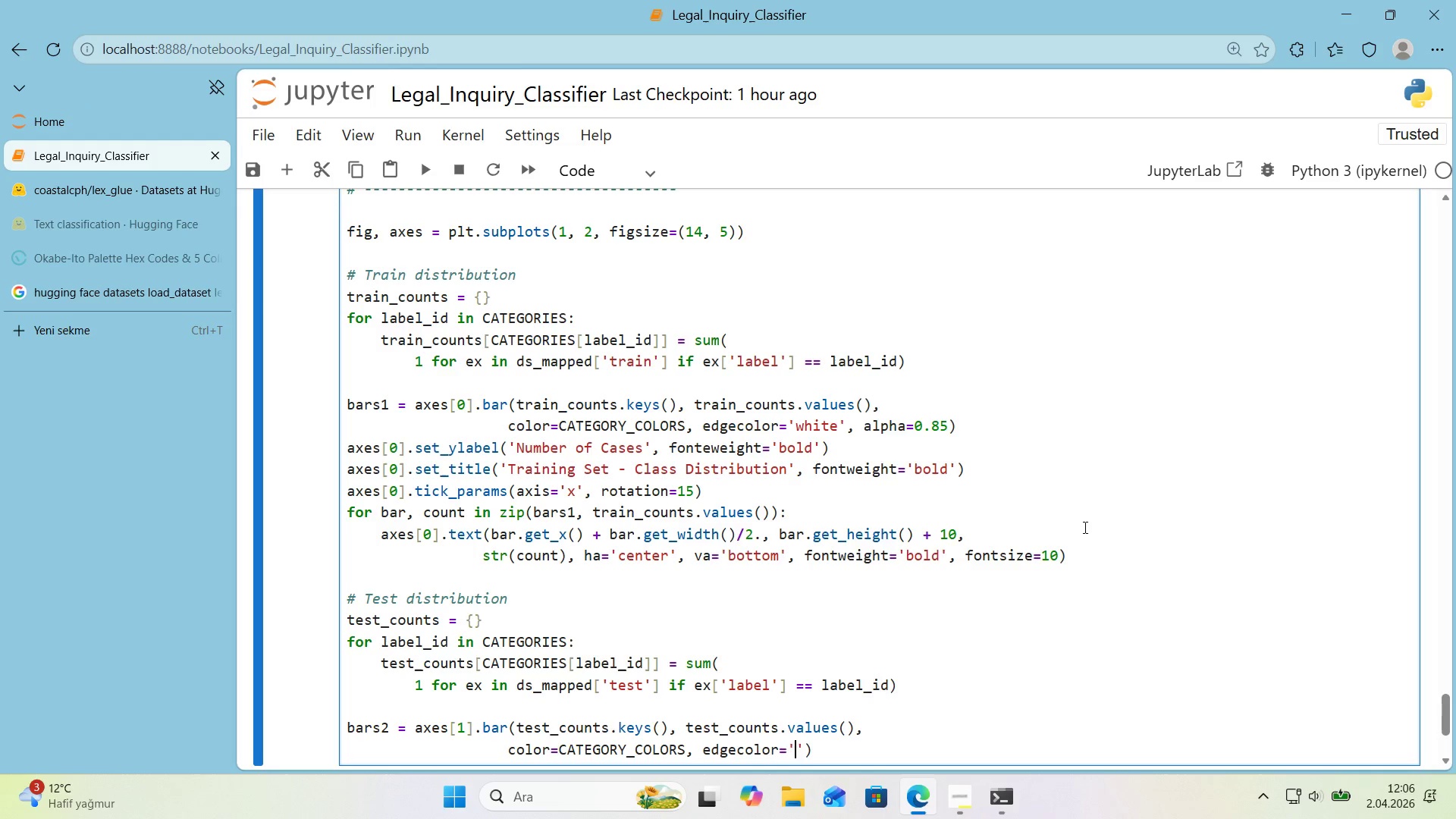 
key(ArrowLeft)
 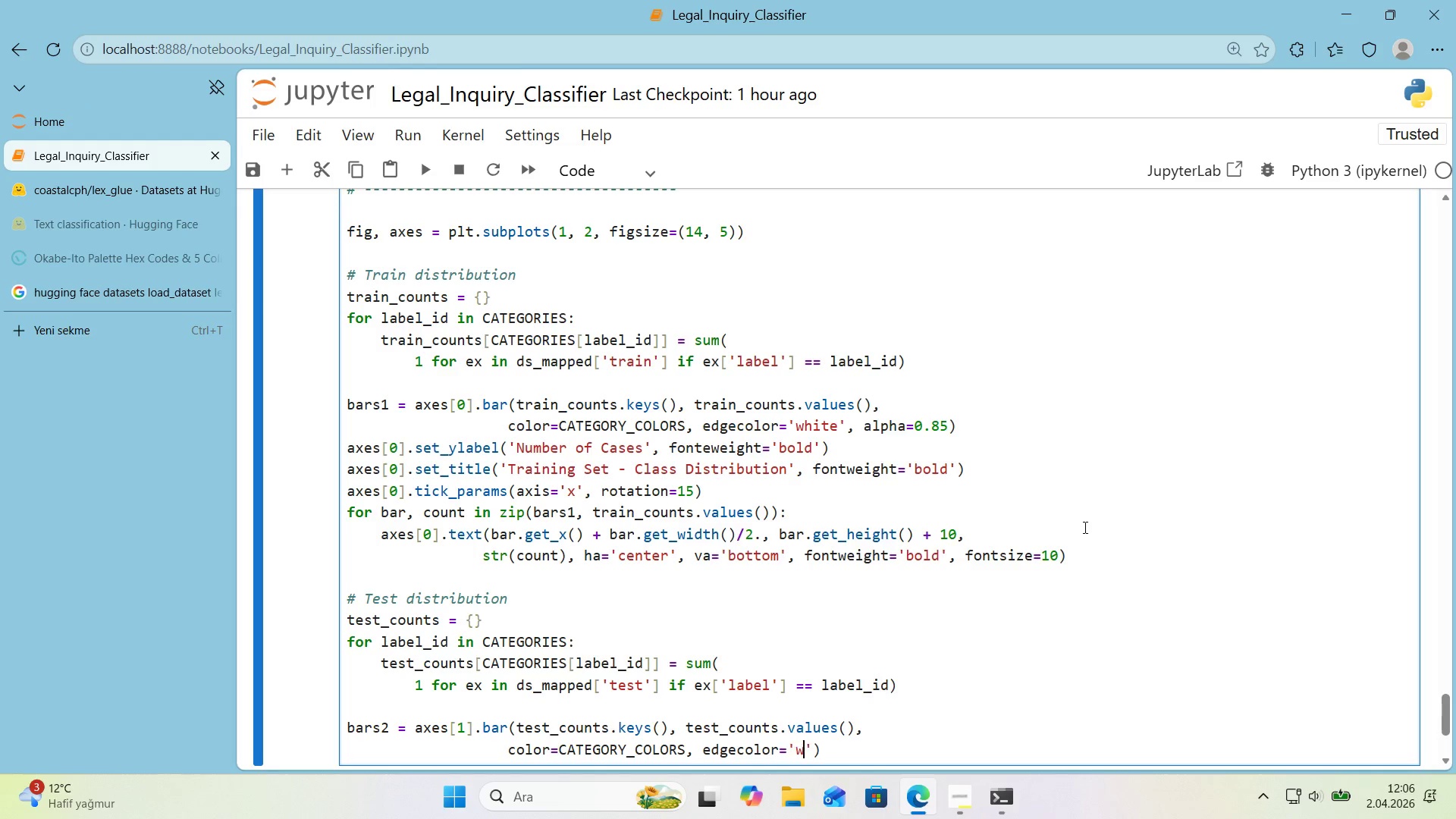 
type(wh'te)
 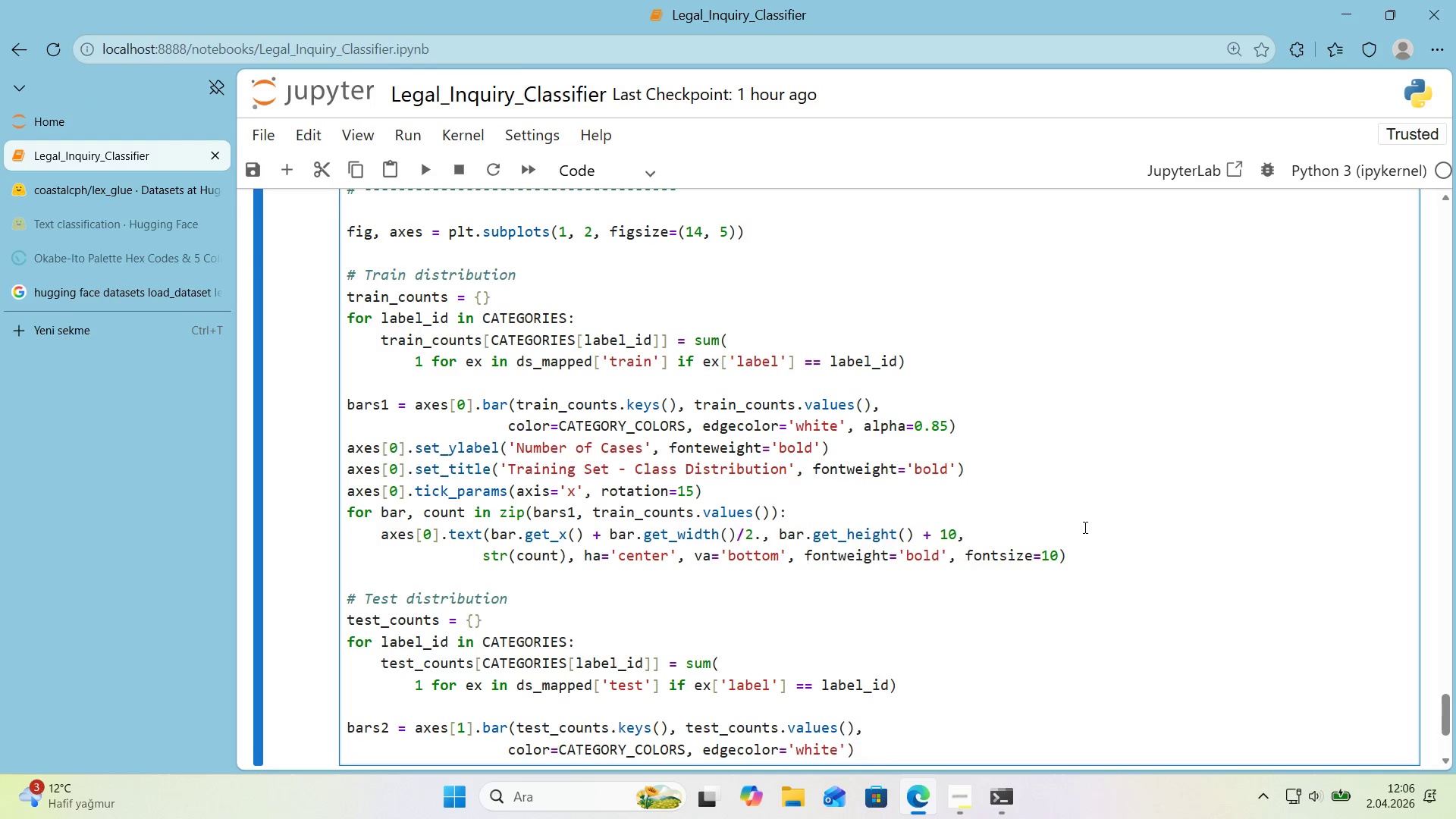 
key(ArrowRight)
 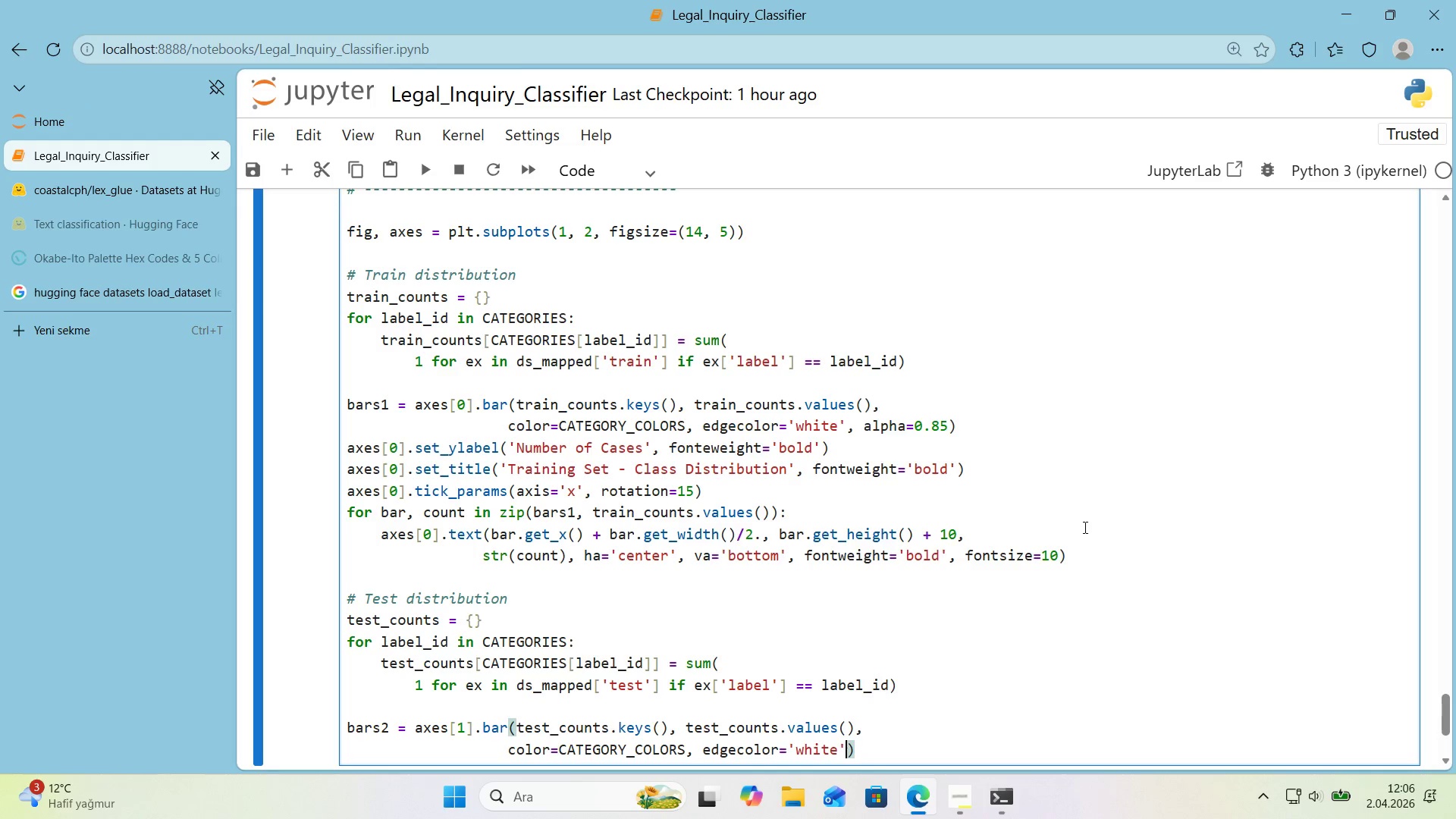 
key(Comma)
 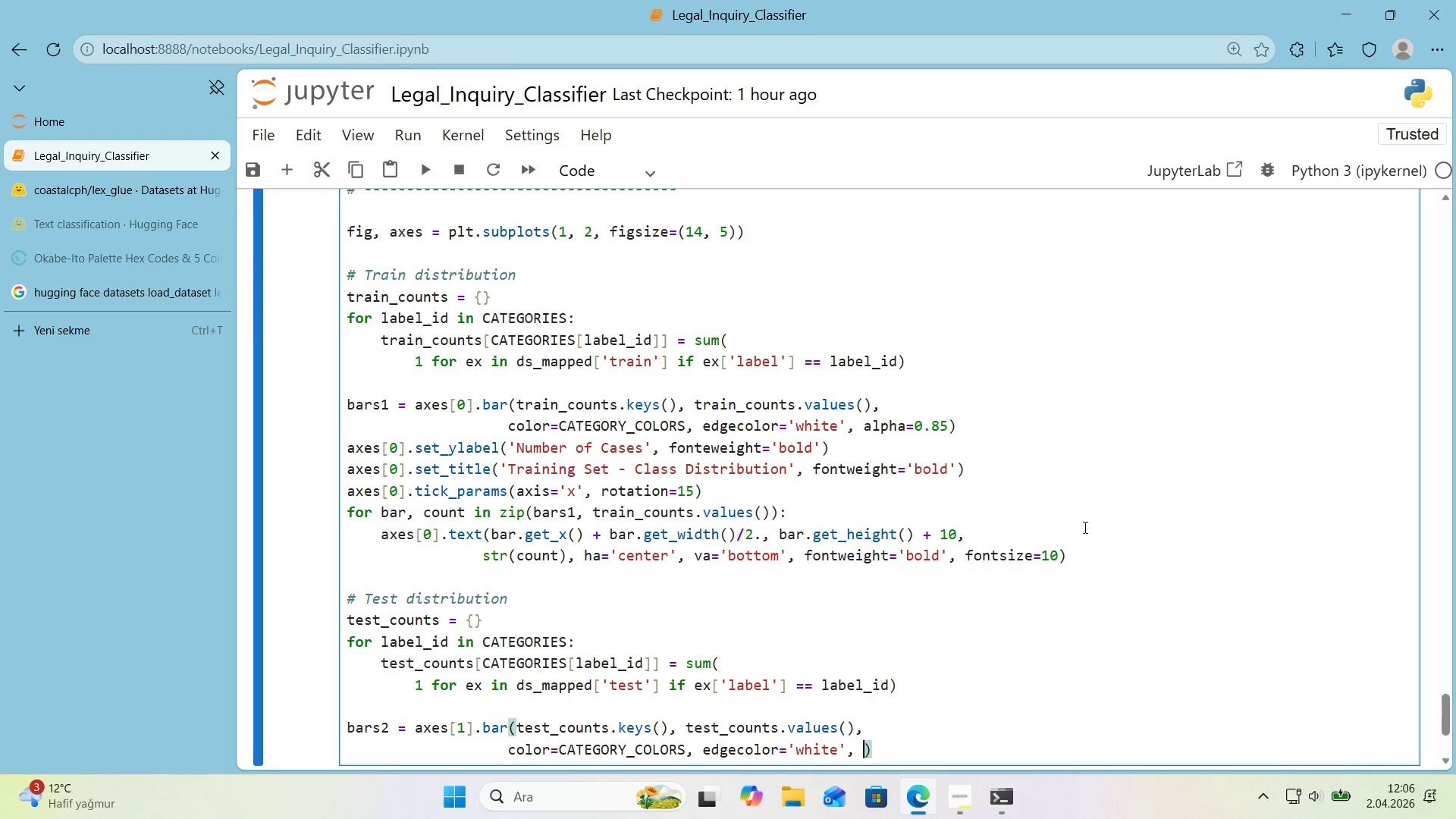 
key(Space)
 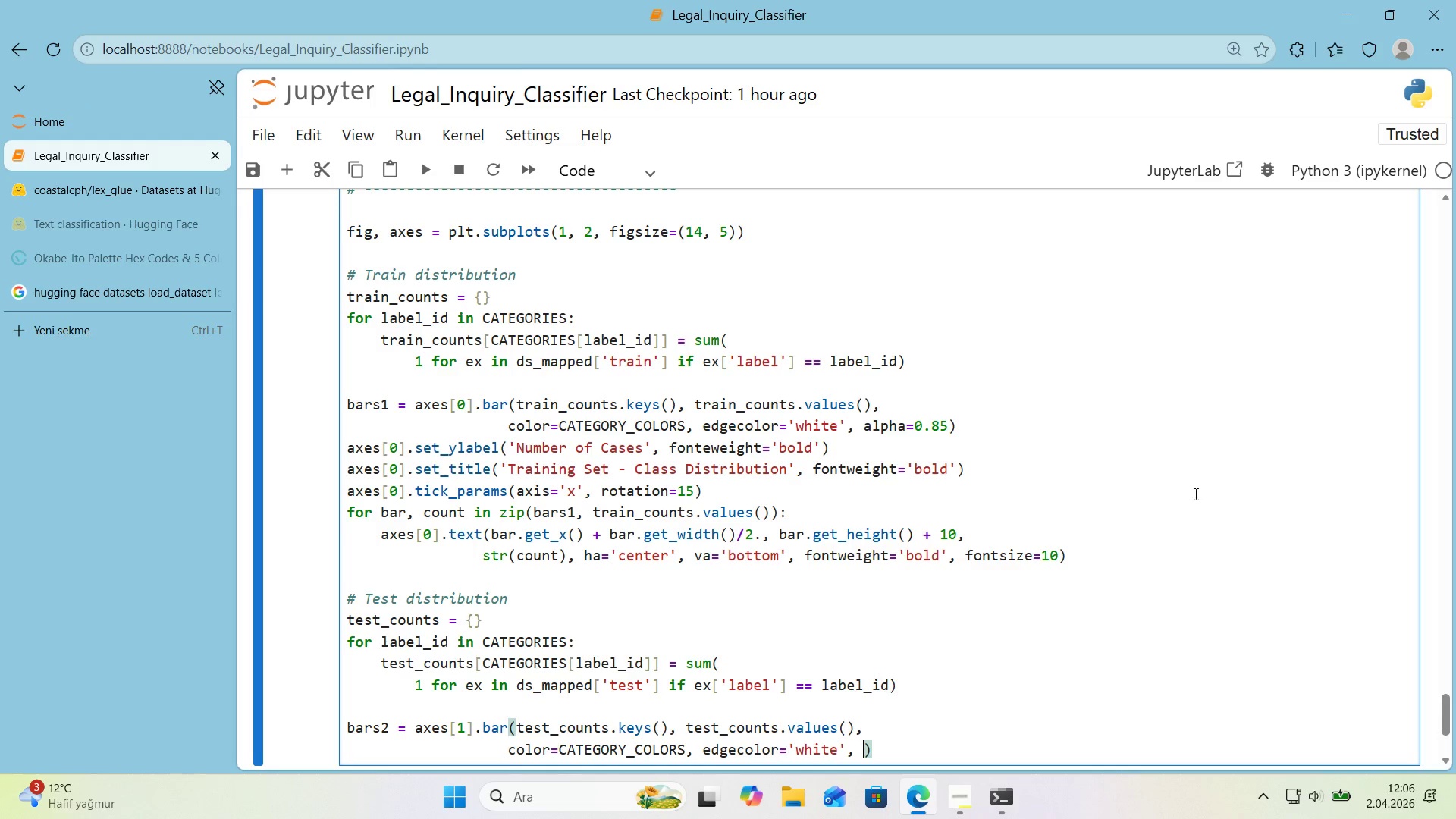 
scroll: coordinate [1196, 494], scroll_direction: down, amount: 1.0
 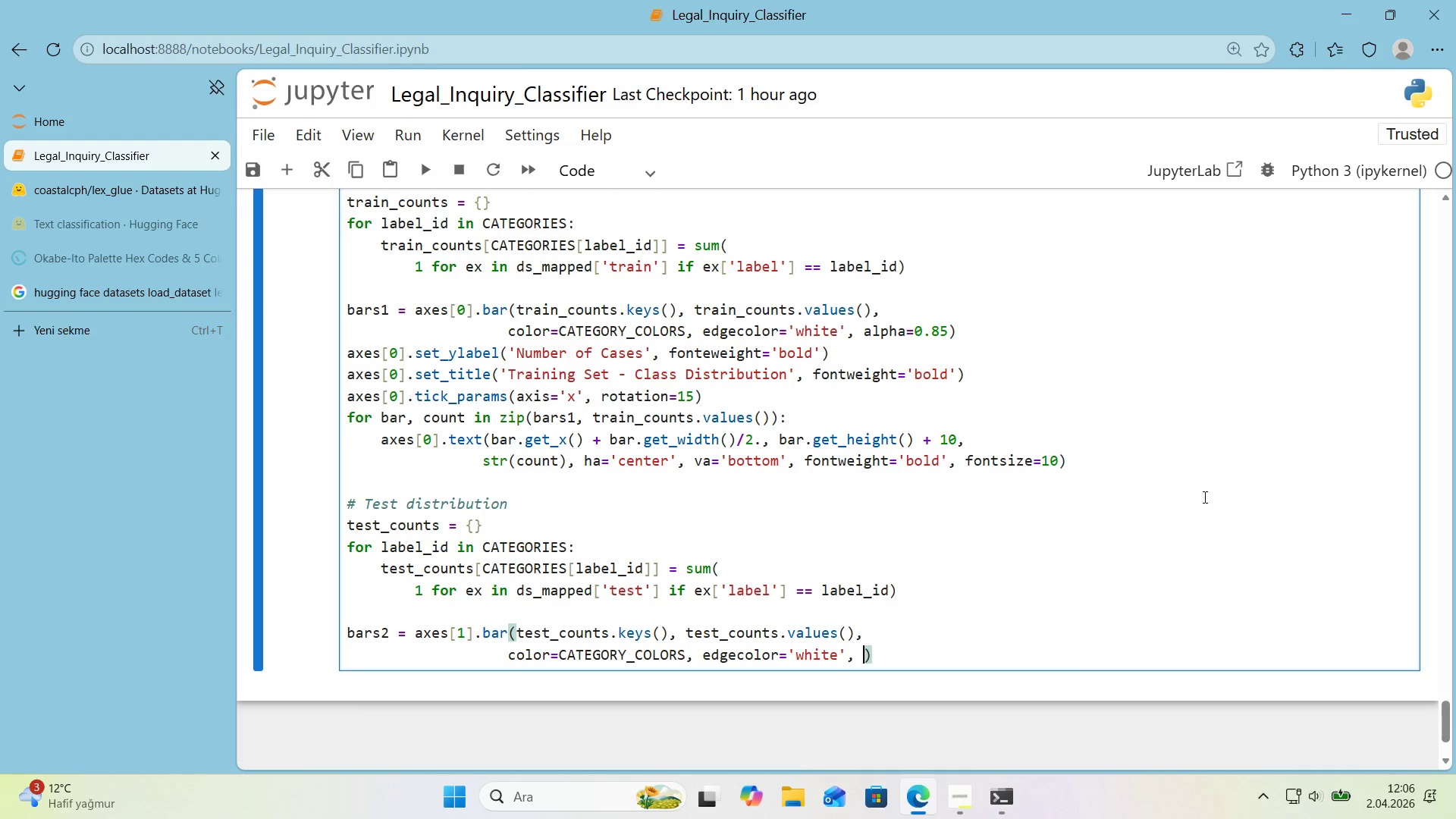 
type(alpha)0.85)
 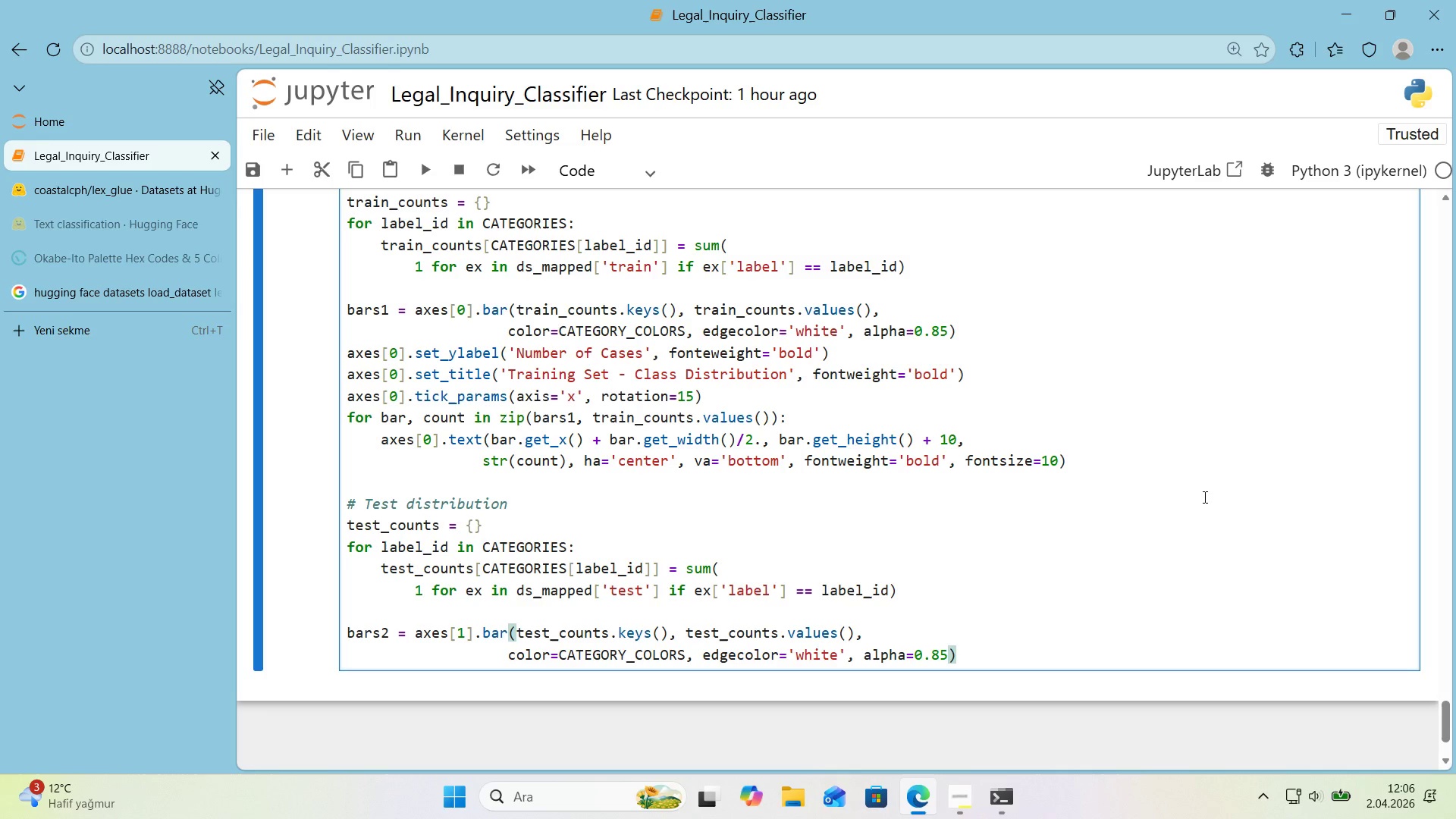 
key(ArrowRight)
 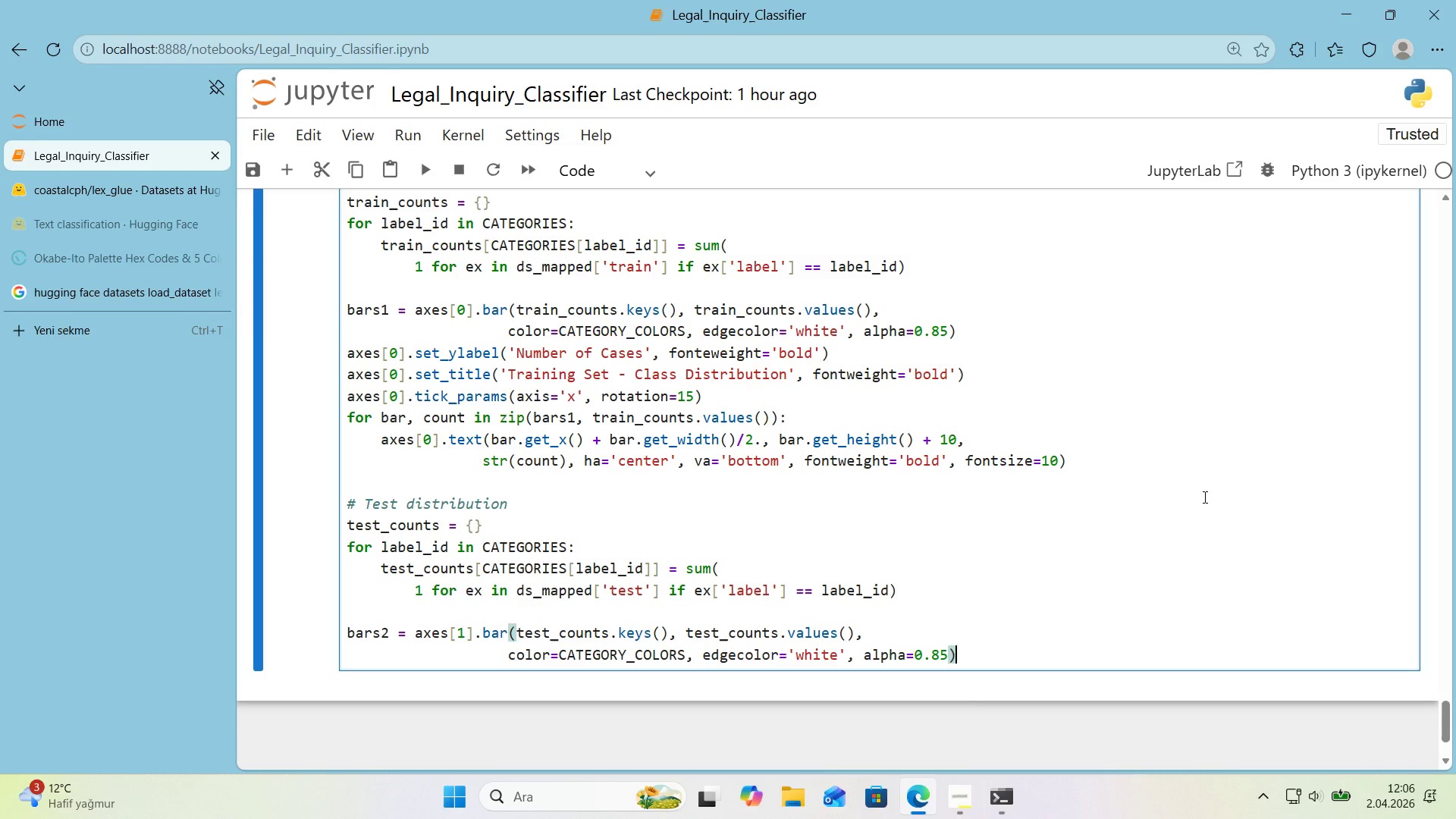 
key(Enter)
 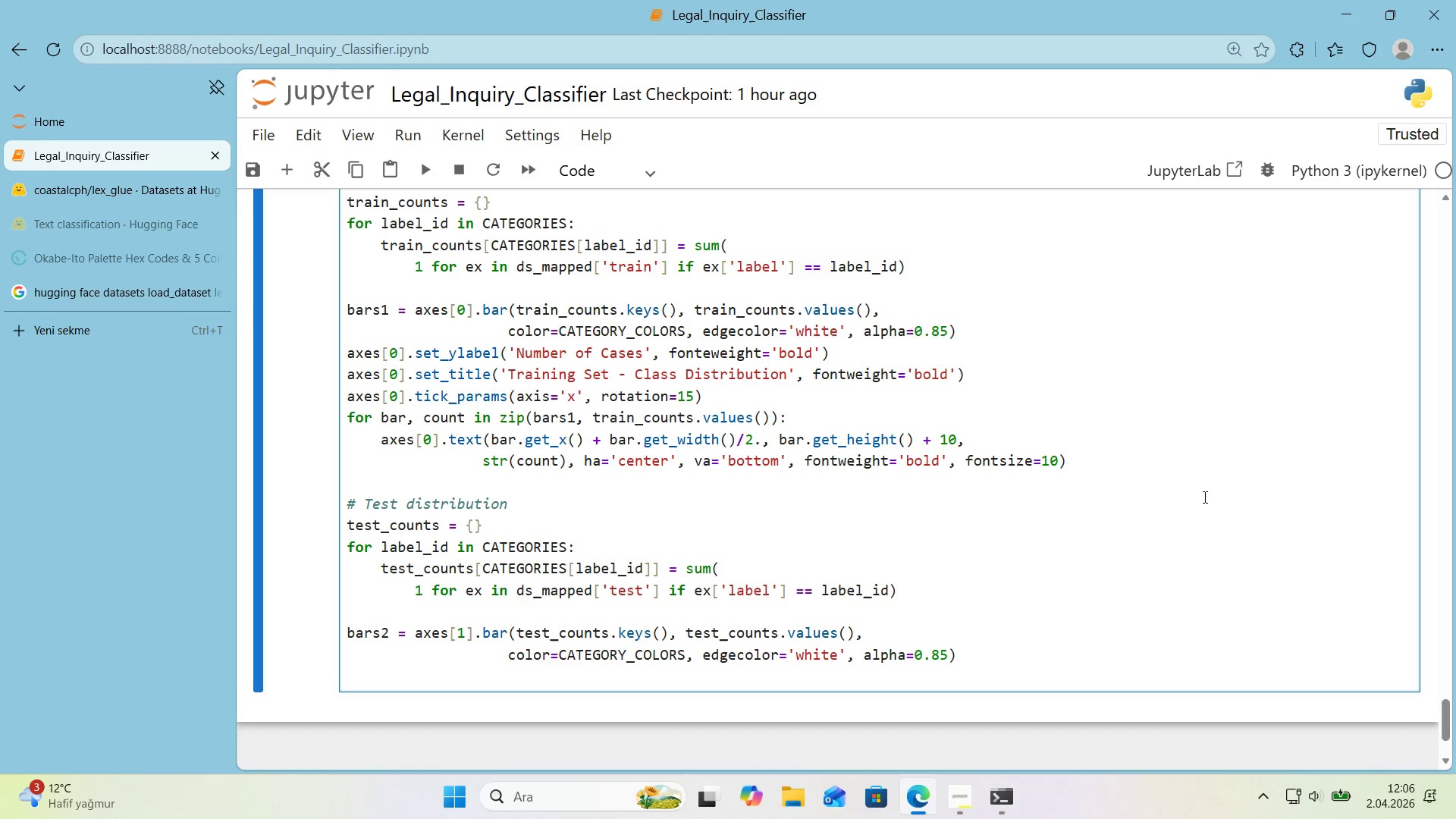 
type(axes)
 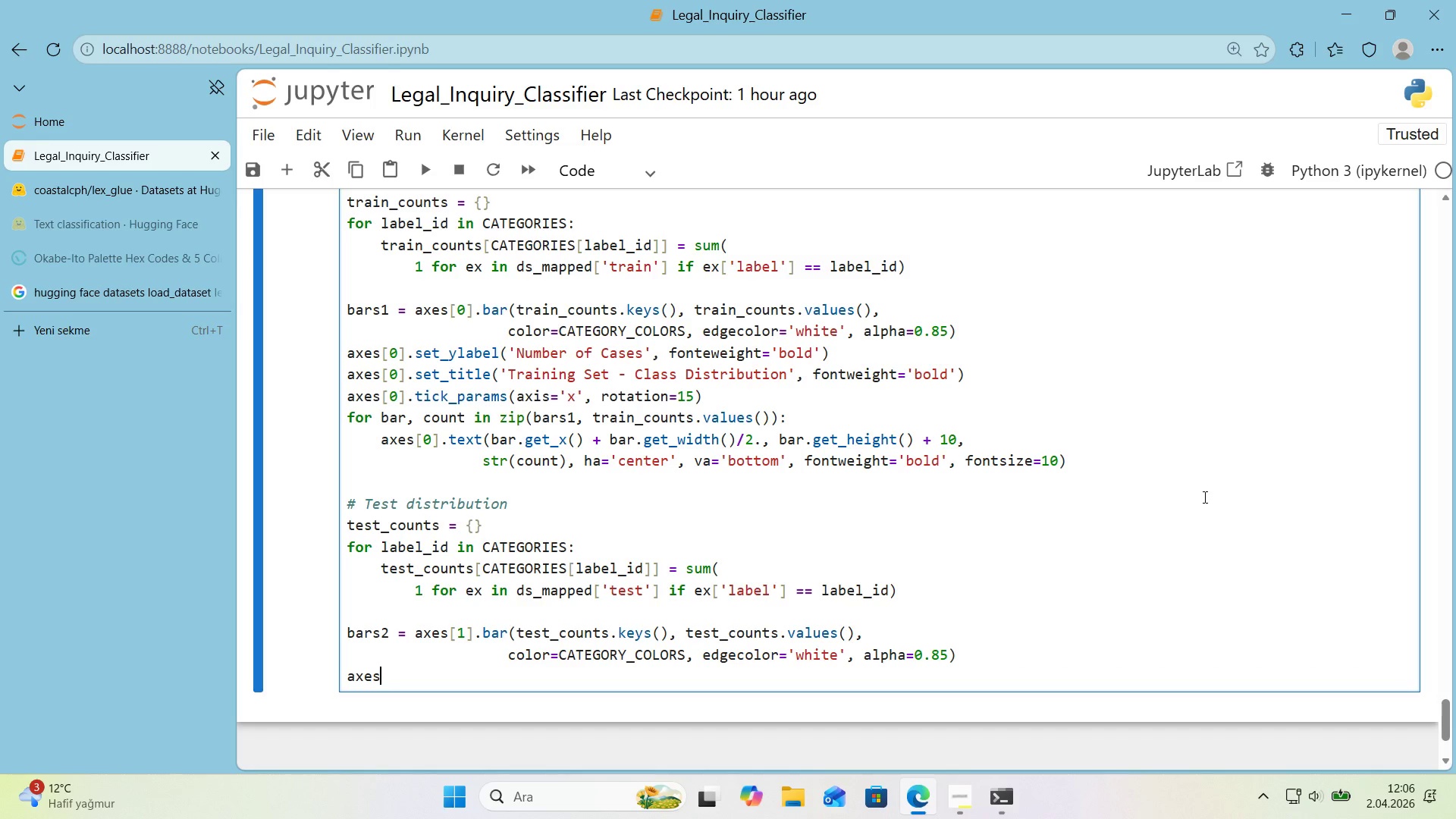 
key(Alt+Control+8)
 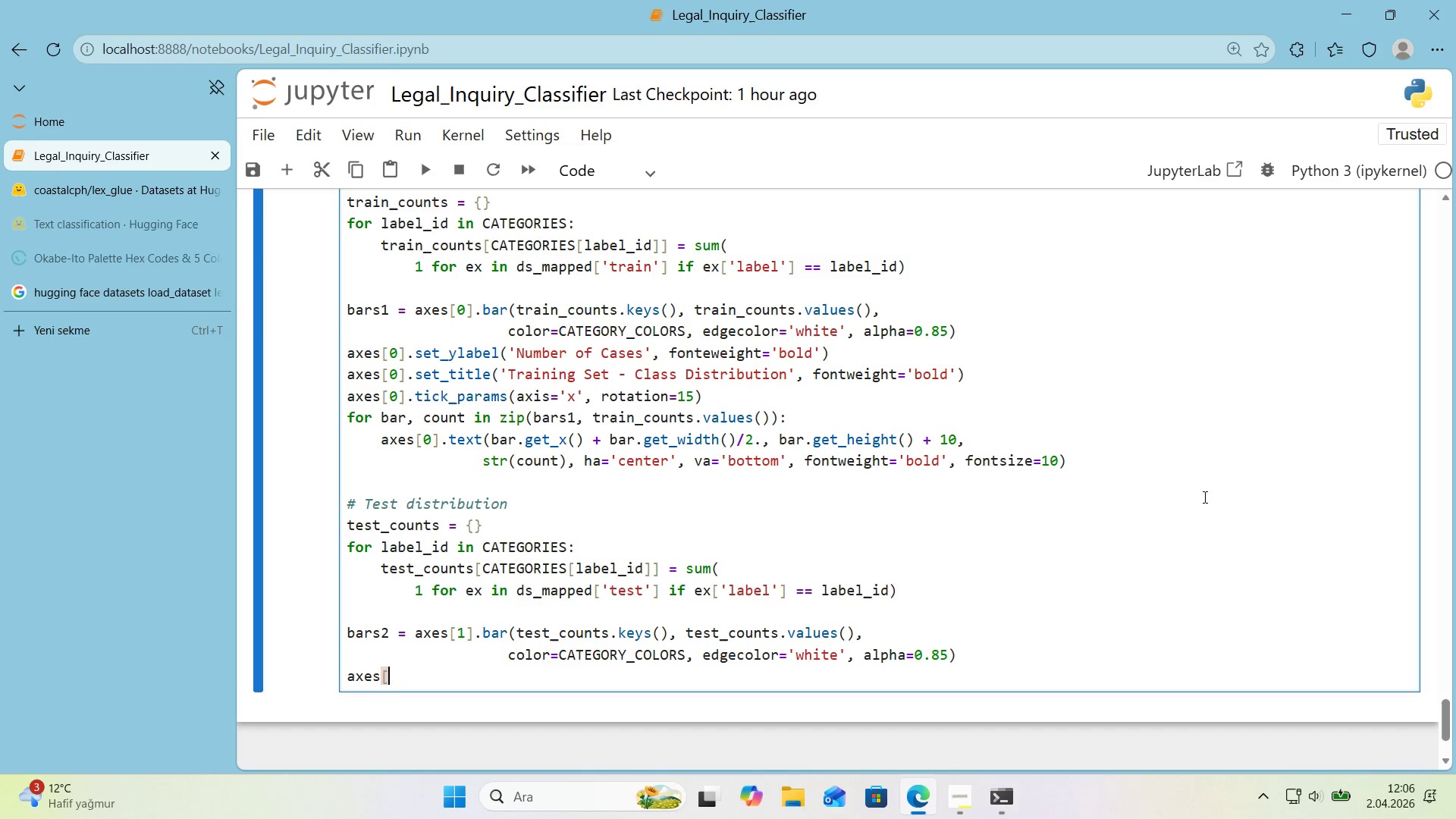 
key(Alt+Control+9)
 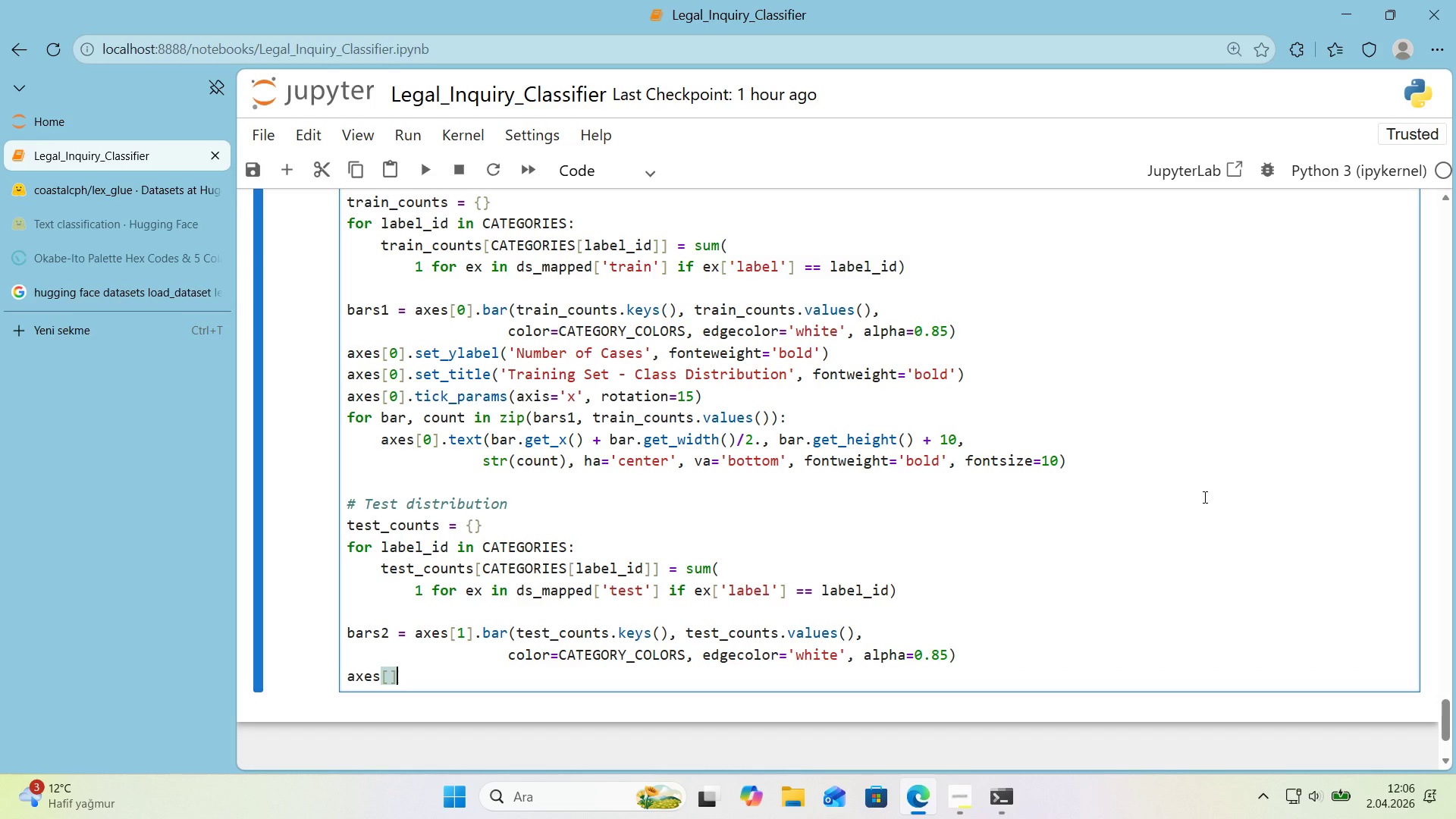 
key(ArrowLeft)
 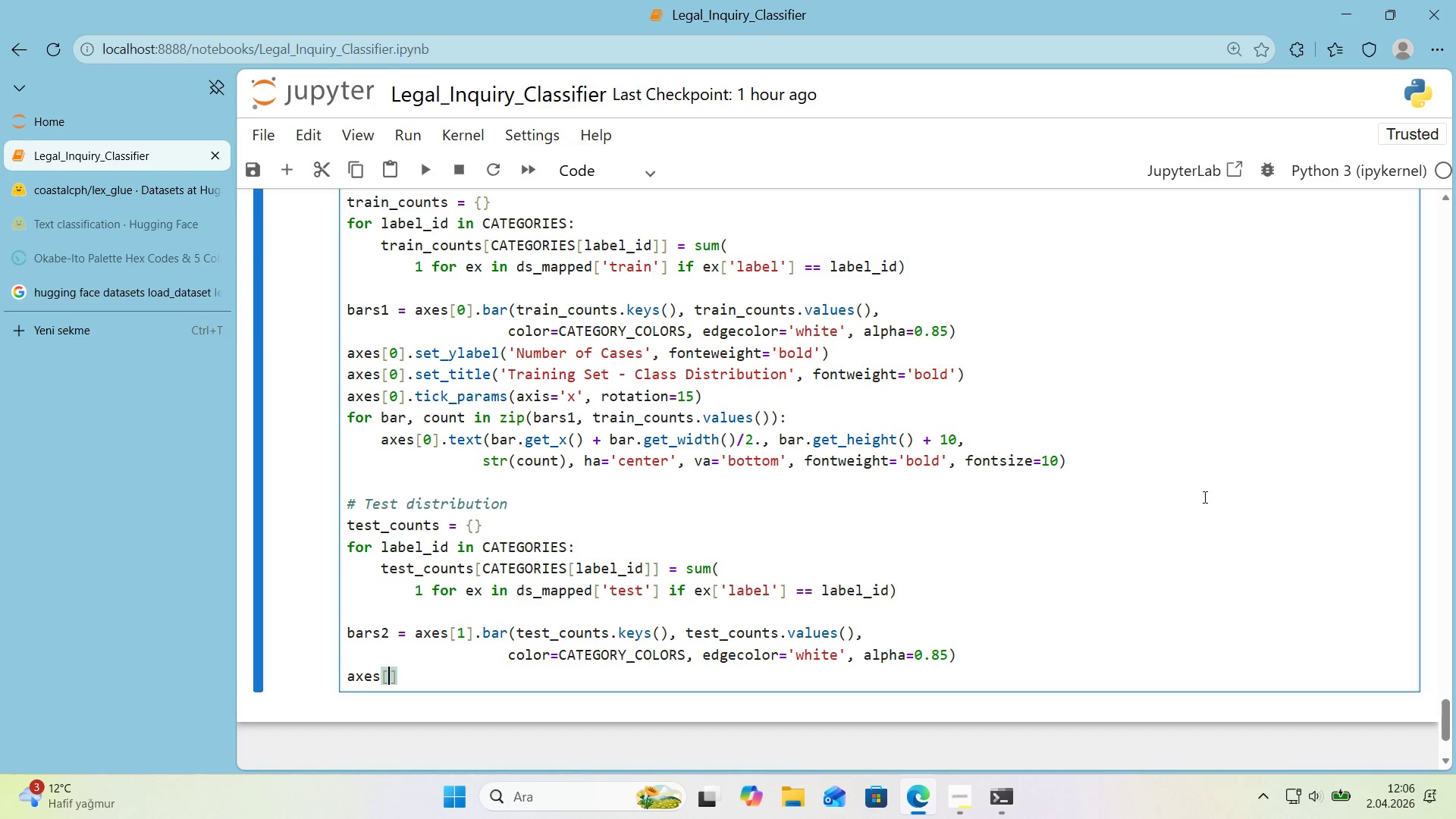 
key(1)
 